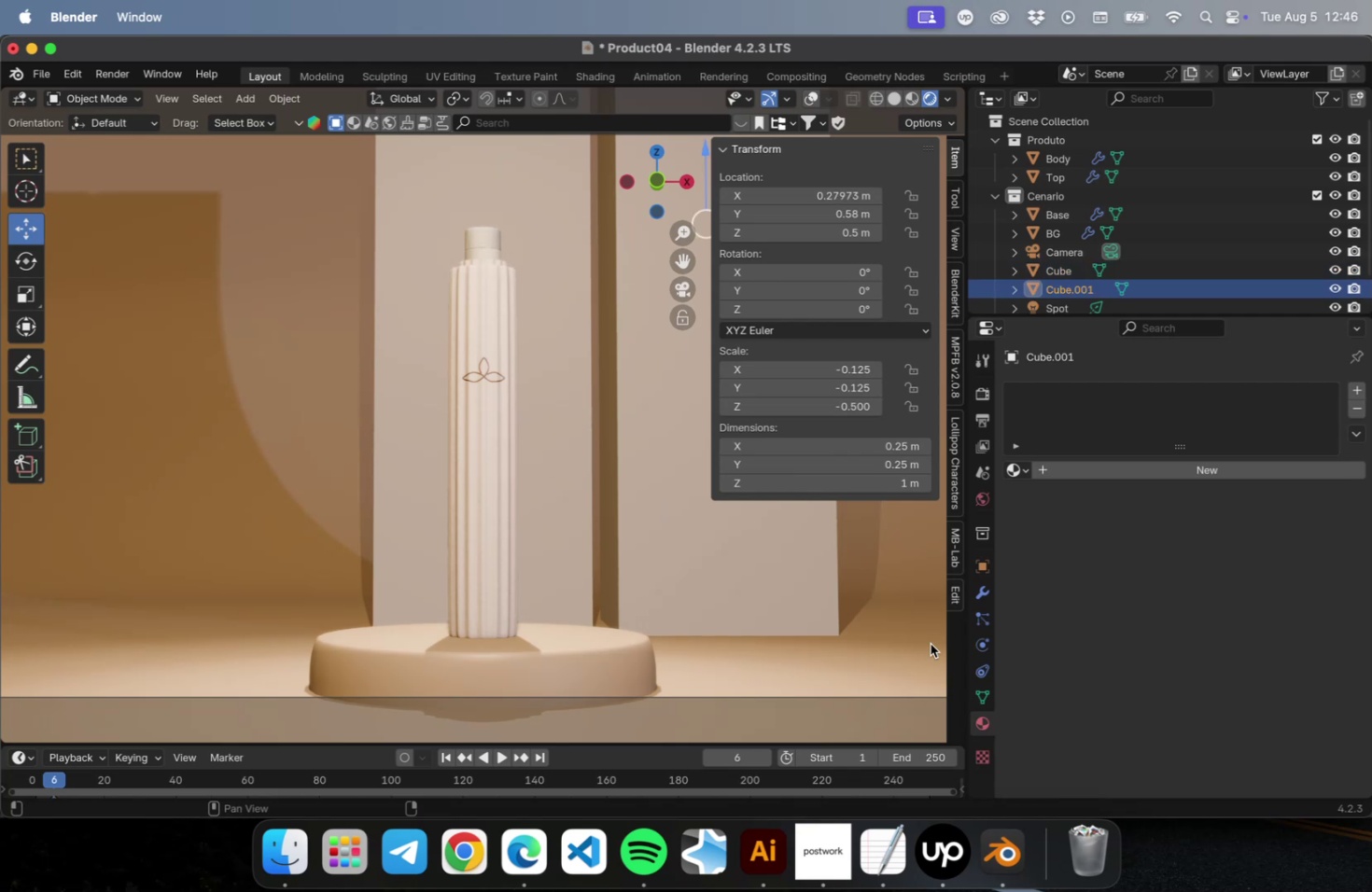 
hold_key(key=ShiftLeft, duration=0.44)
 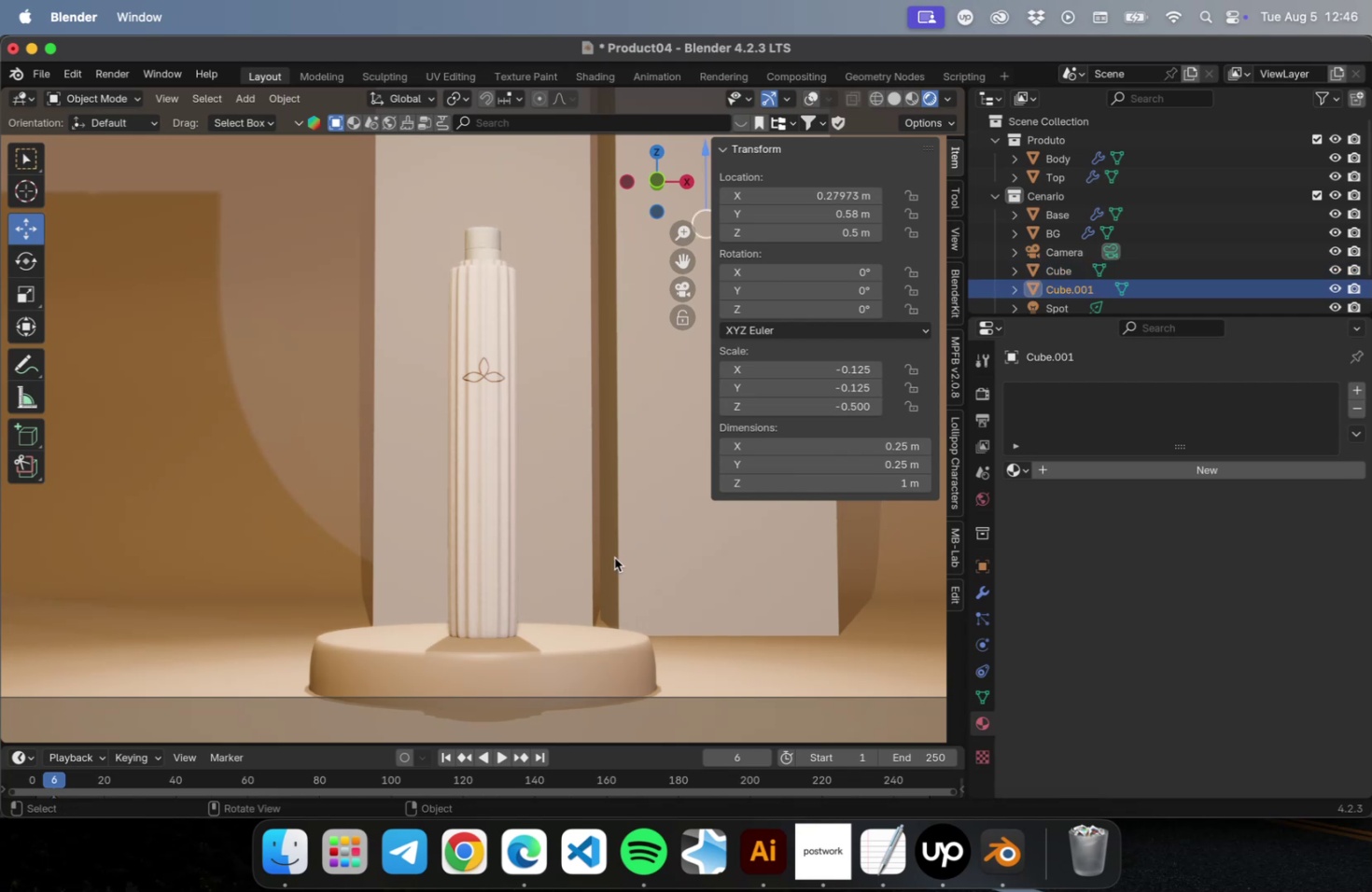 
hold_key(key=ShiftLeft, duration=0.76)
 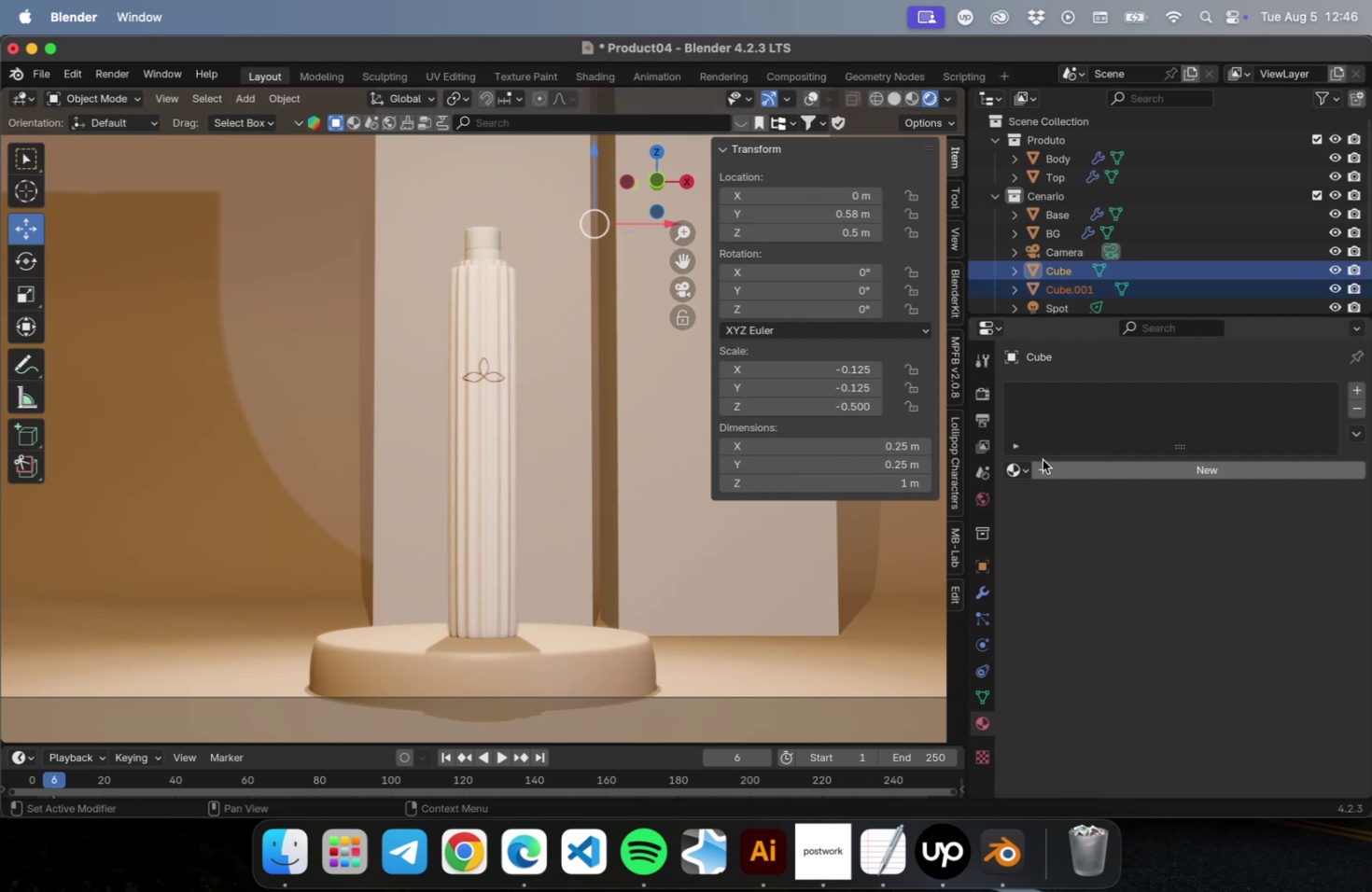 
left_click([1011, 472])
 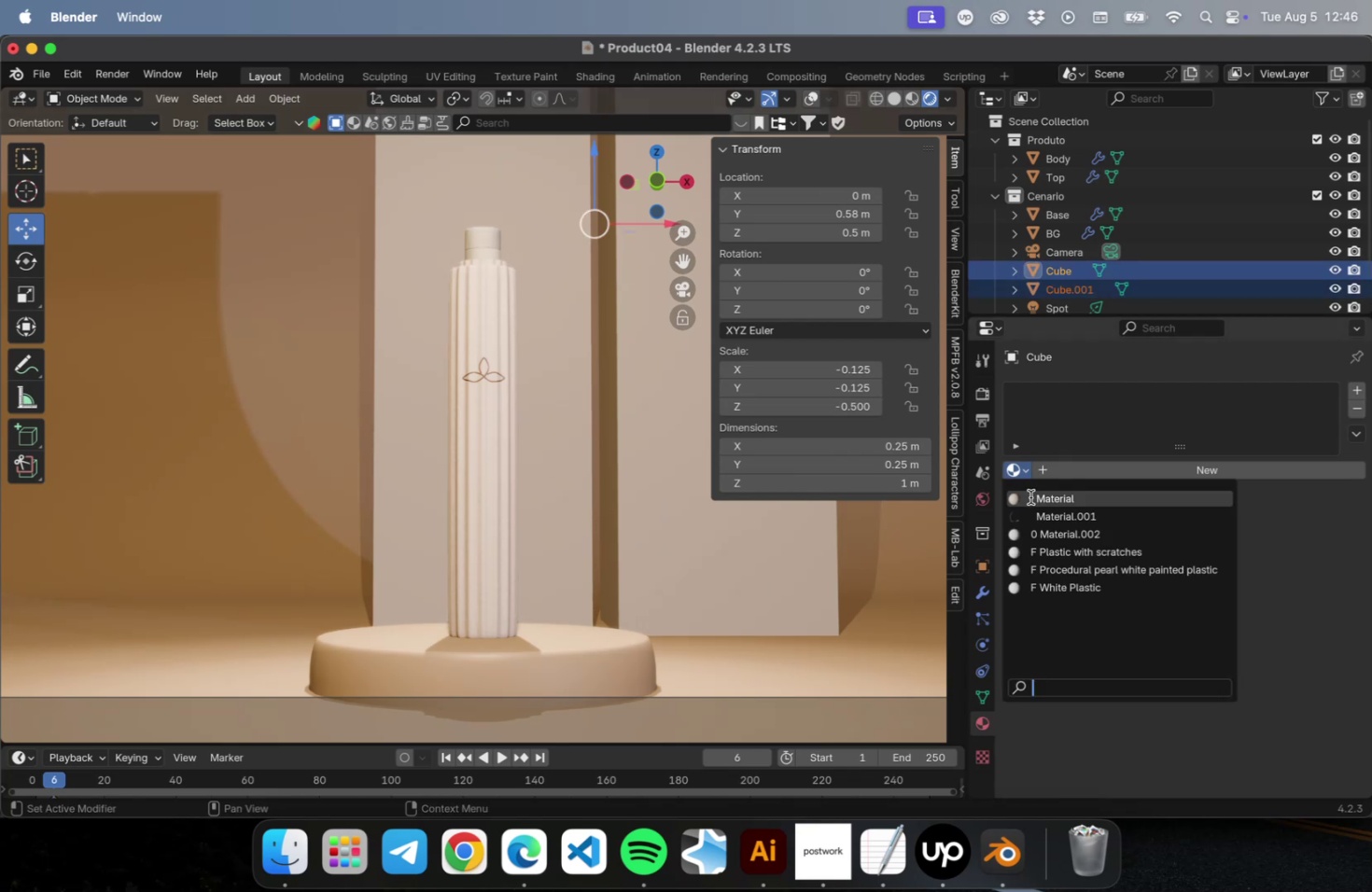 
left_click([1029, 496])
 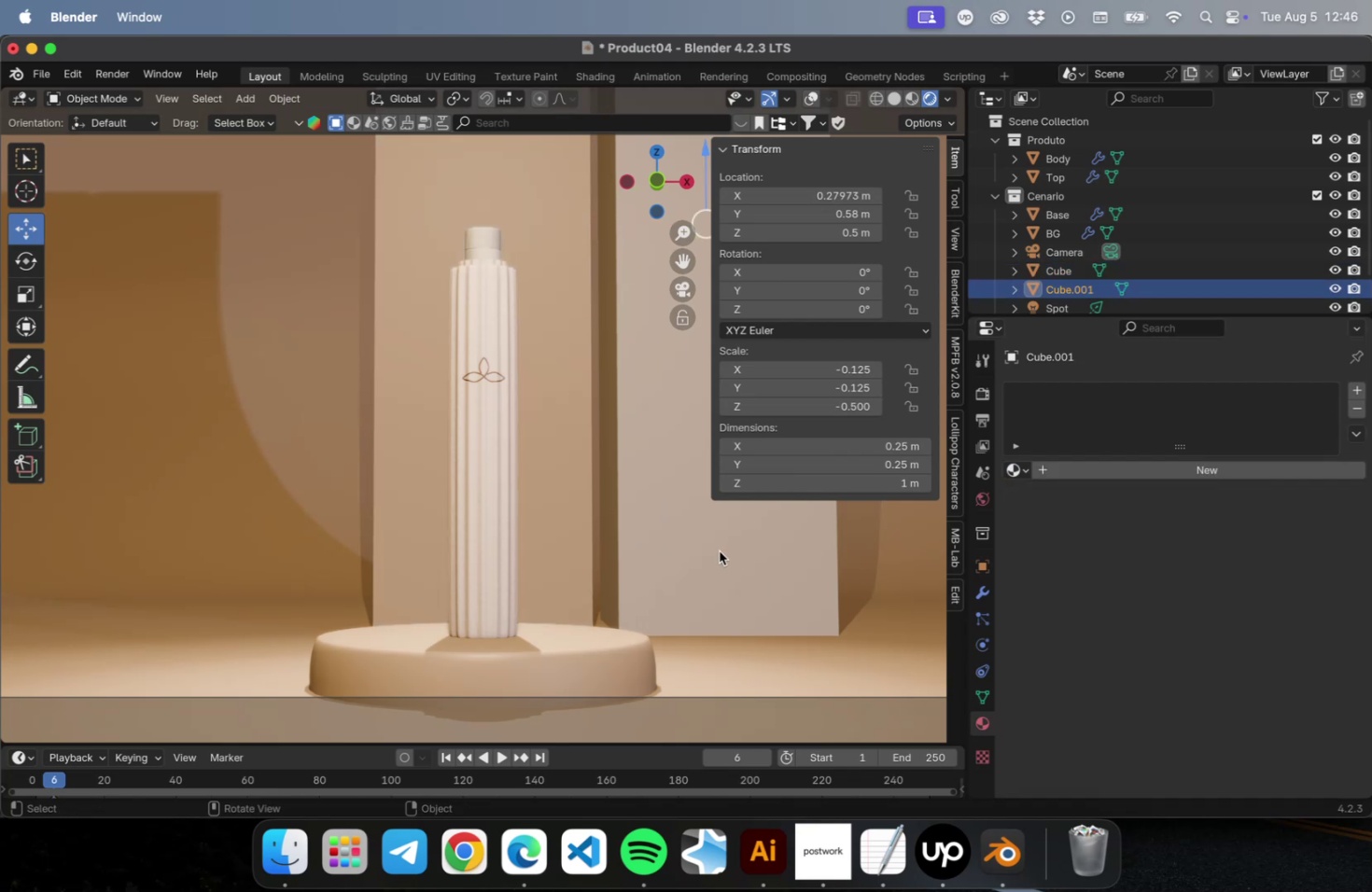 
hold_key(key=ShiftLeft, duration=0.49)
left_click([557, 526])
 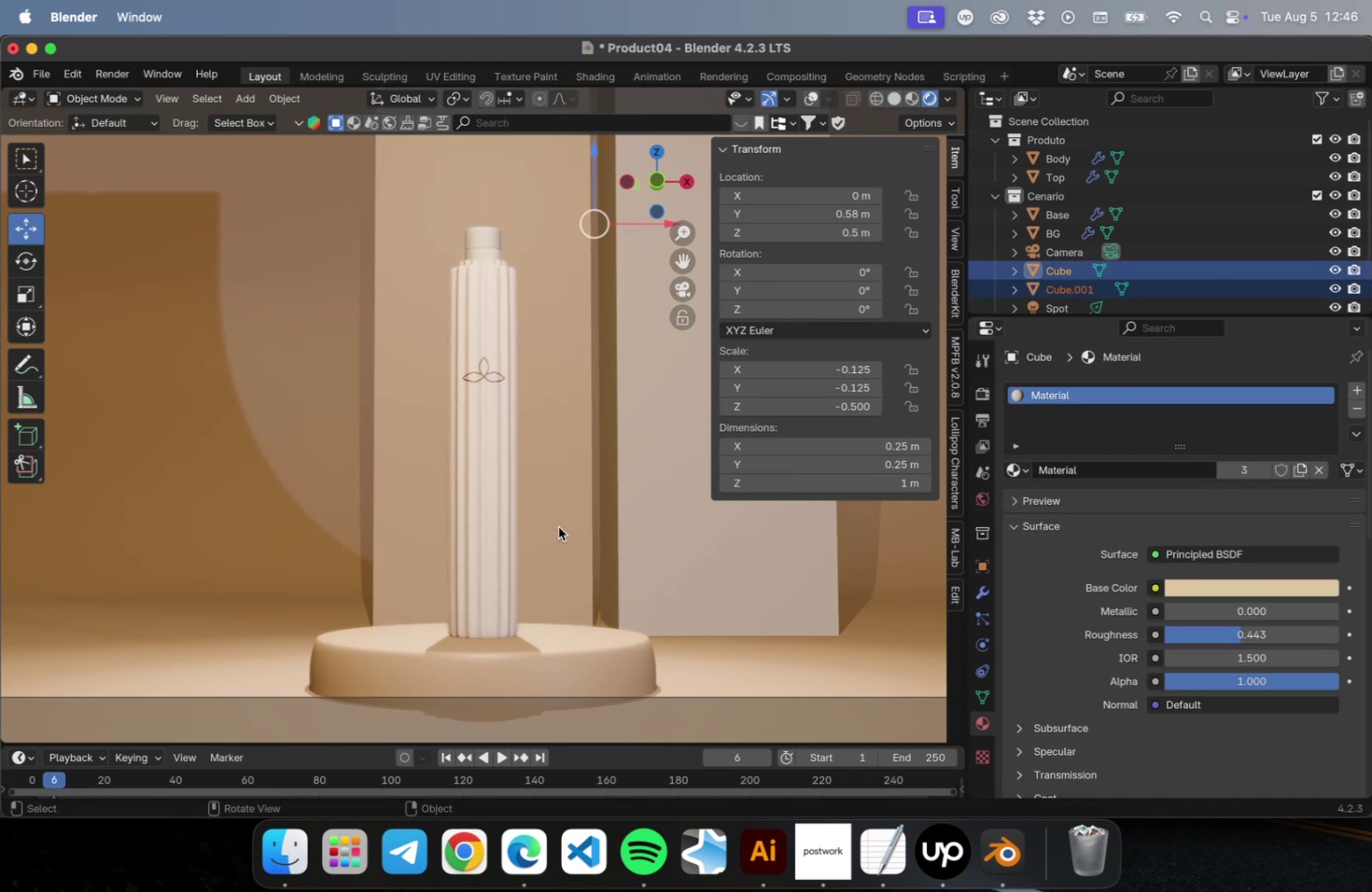 
key(Meta+L)
 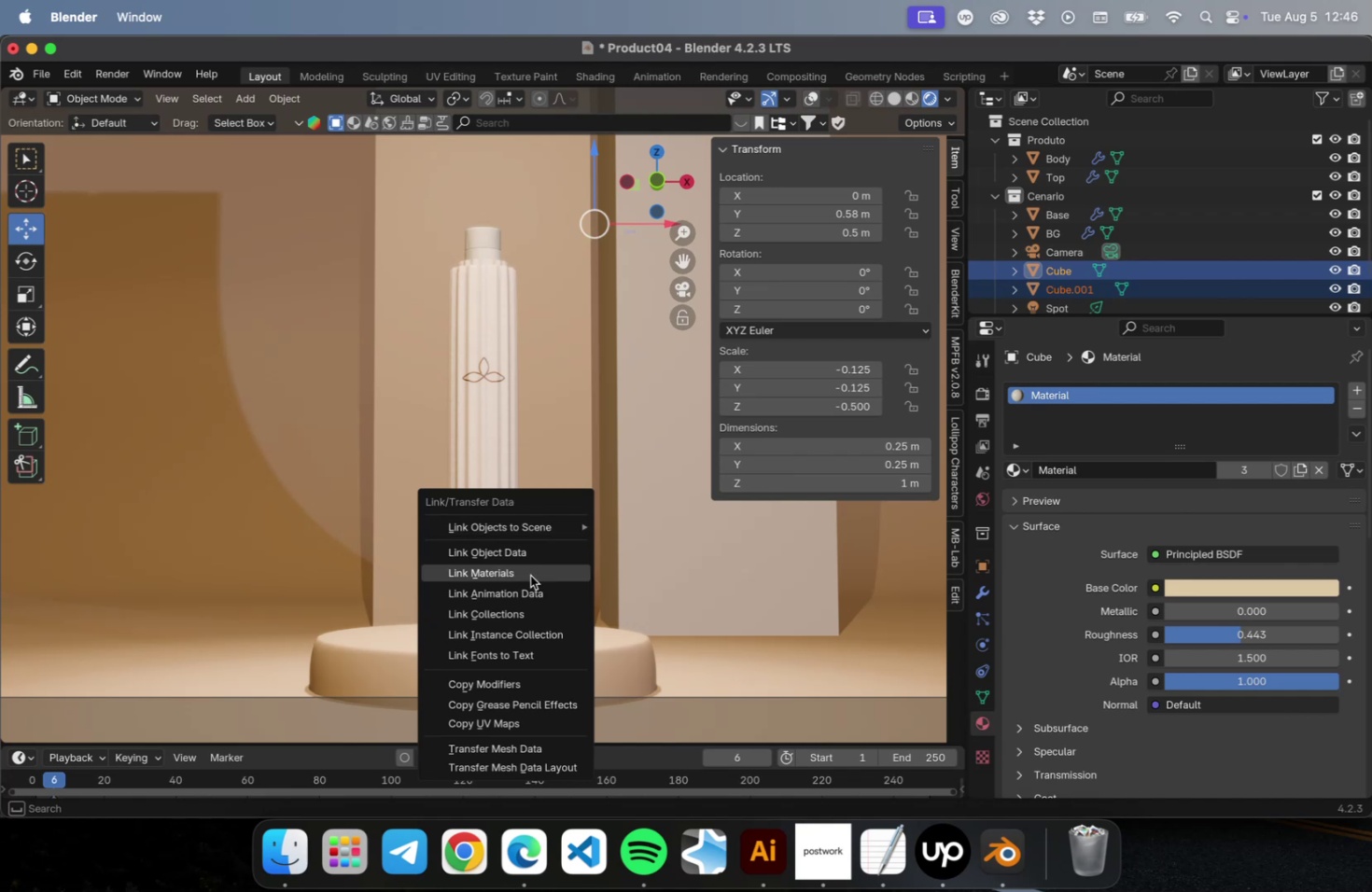 
left_click([528, 576])
 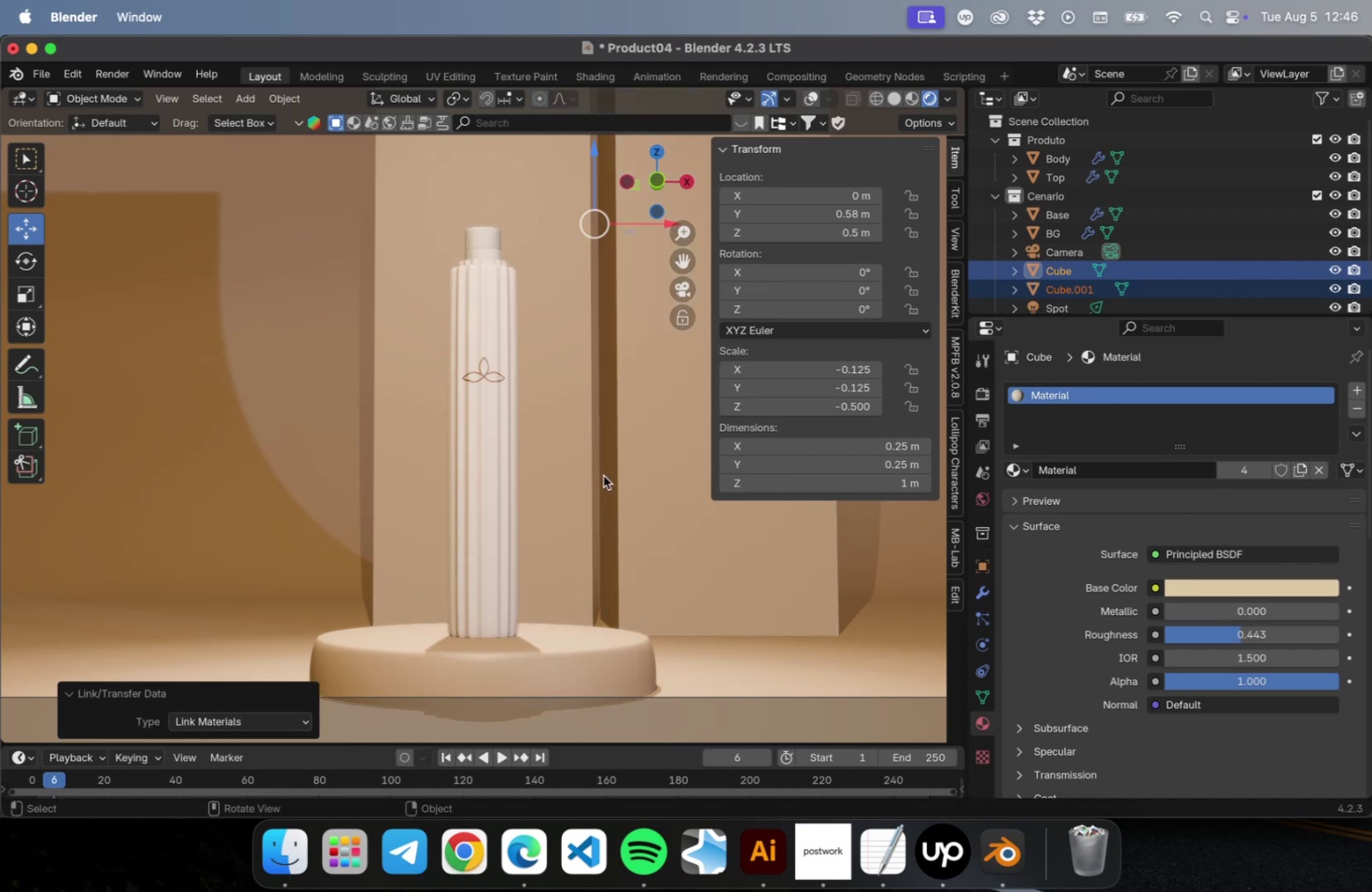 
key(Meta+CommandLeft)
 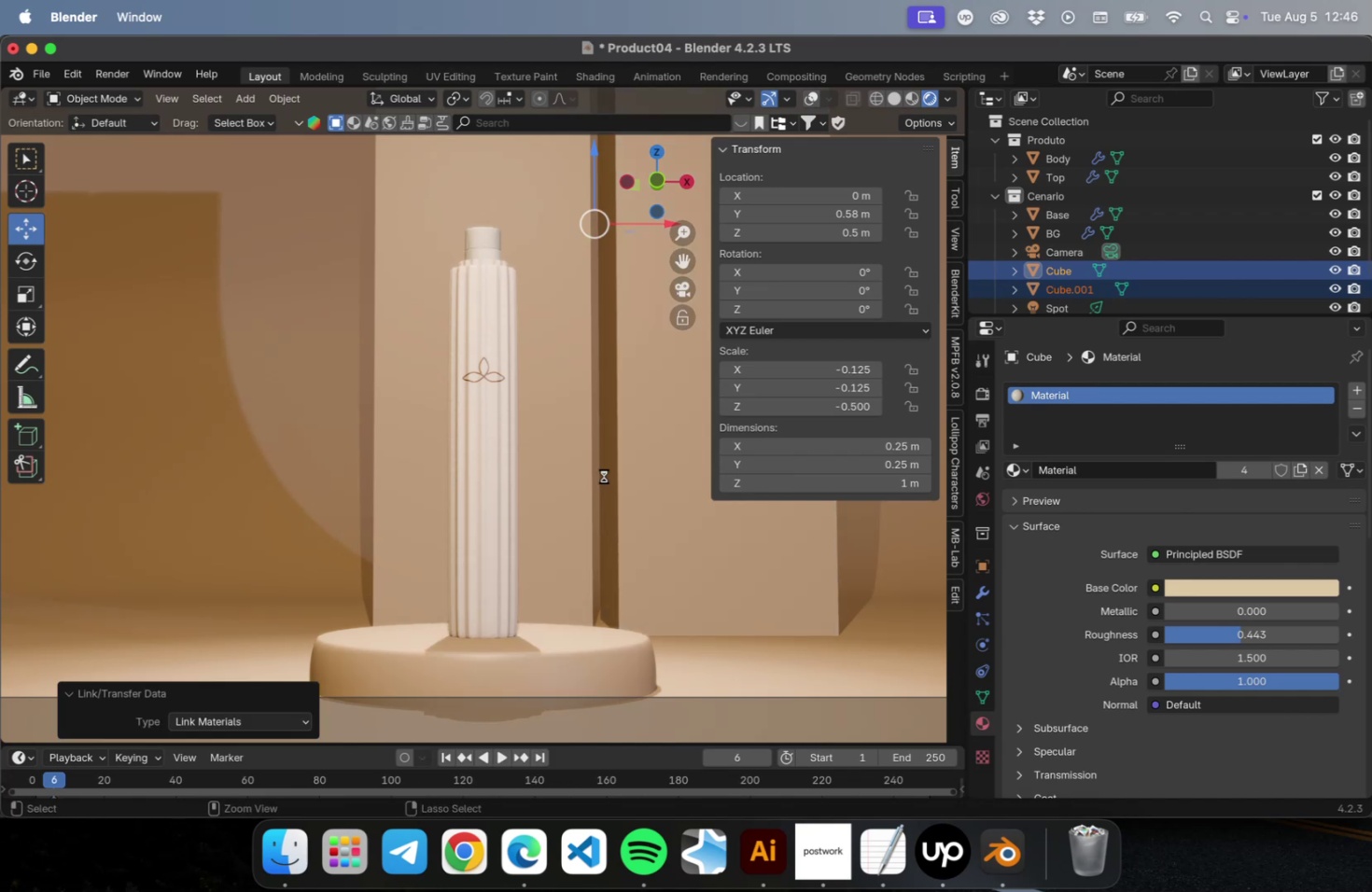 
key(Meta+S)
 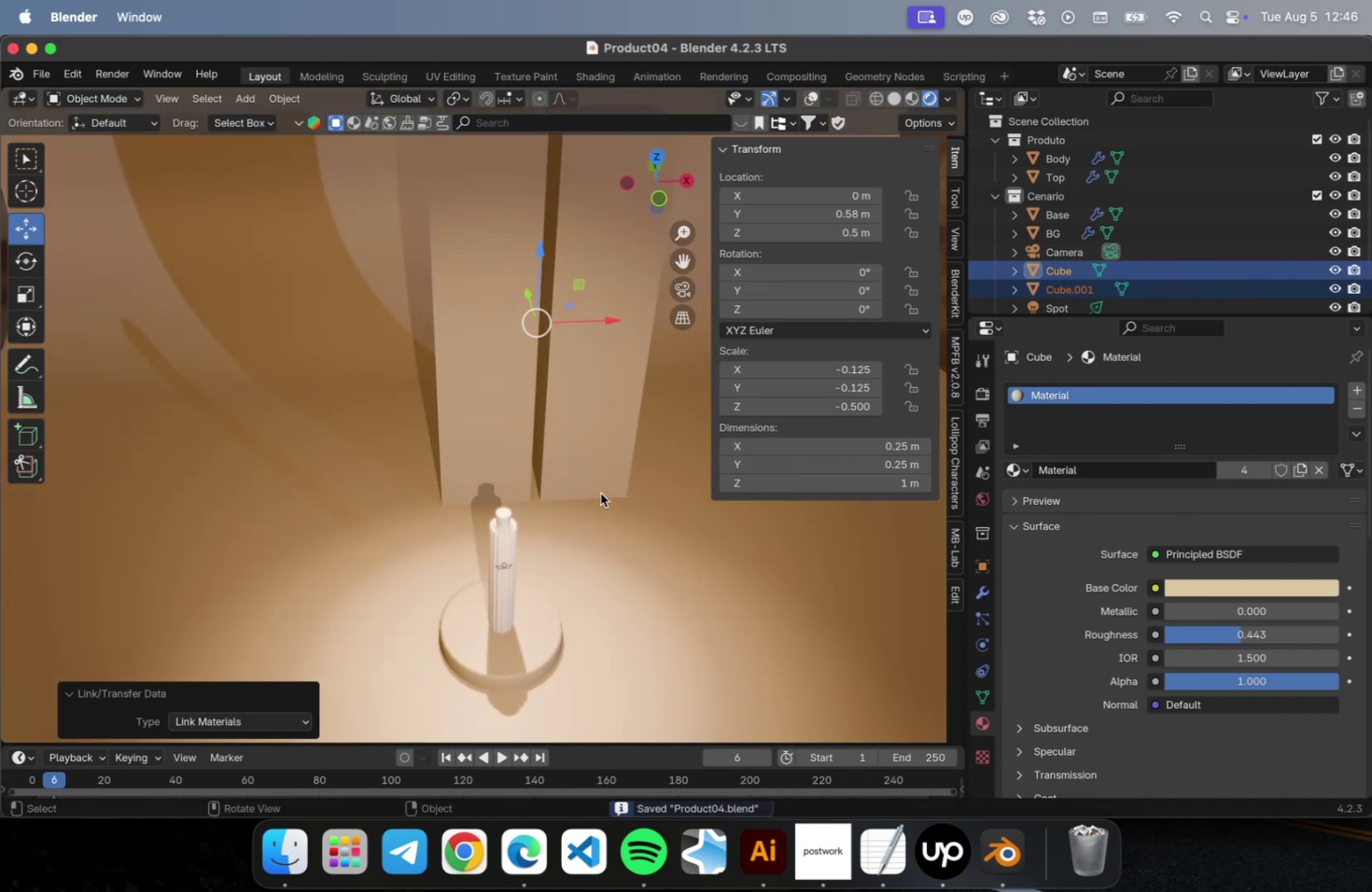 
key(NumLock)
 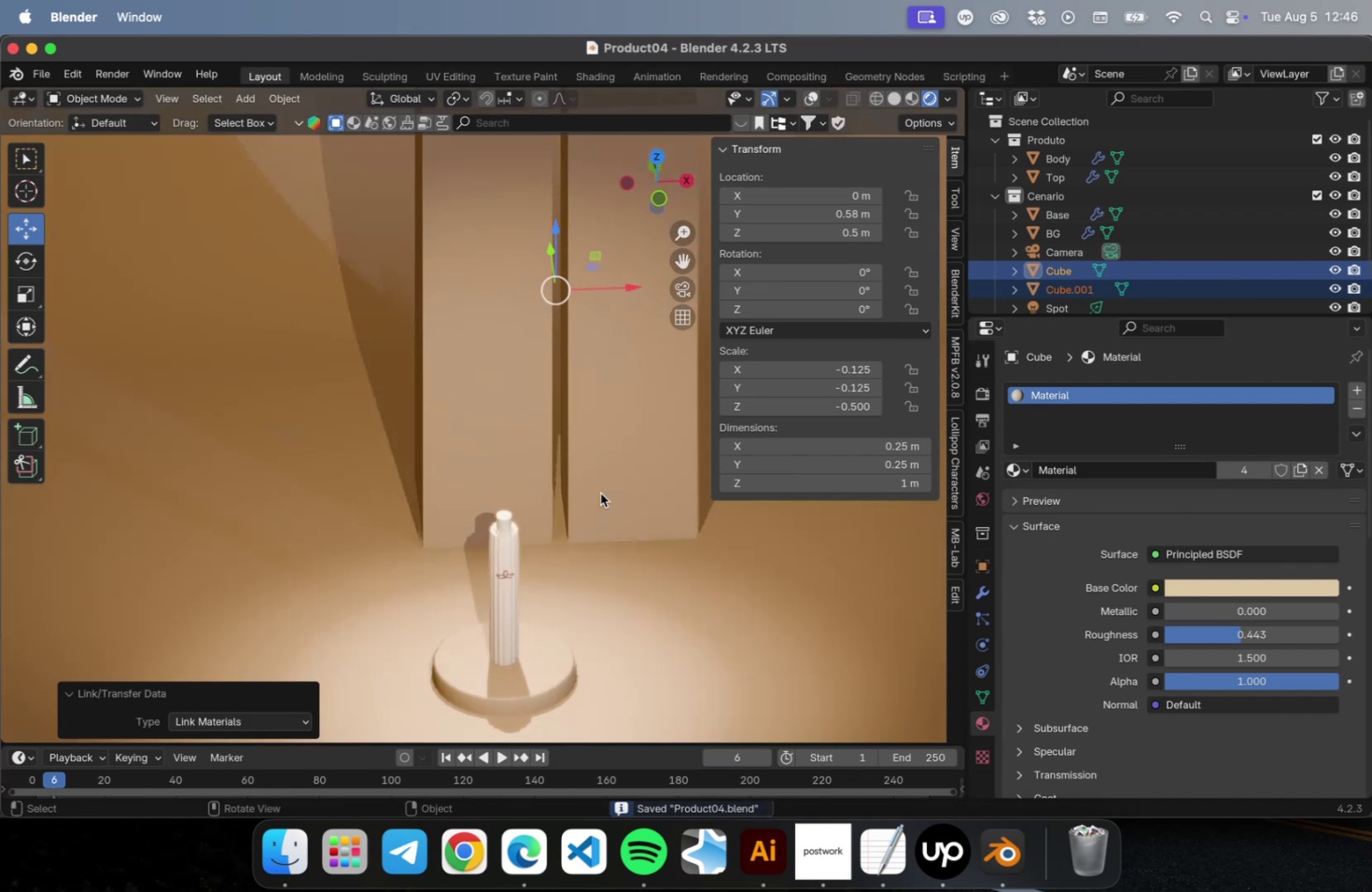 
key(Numpad7)
 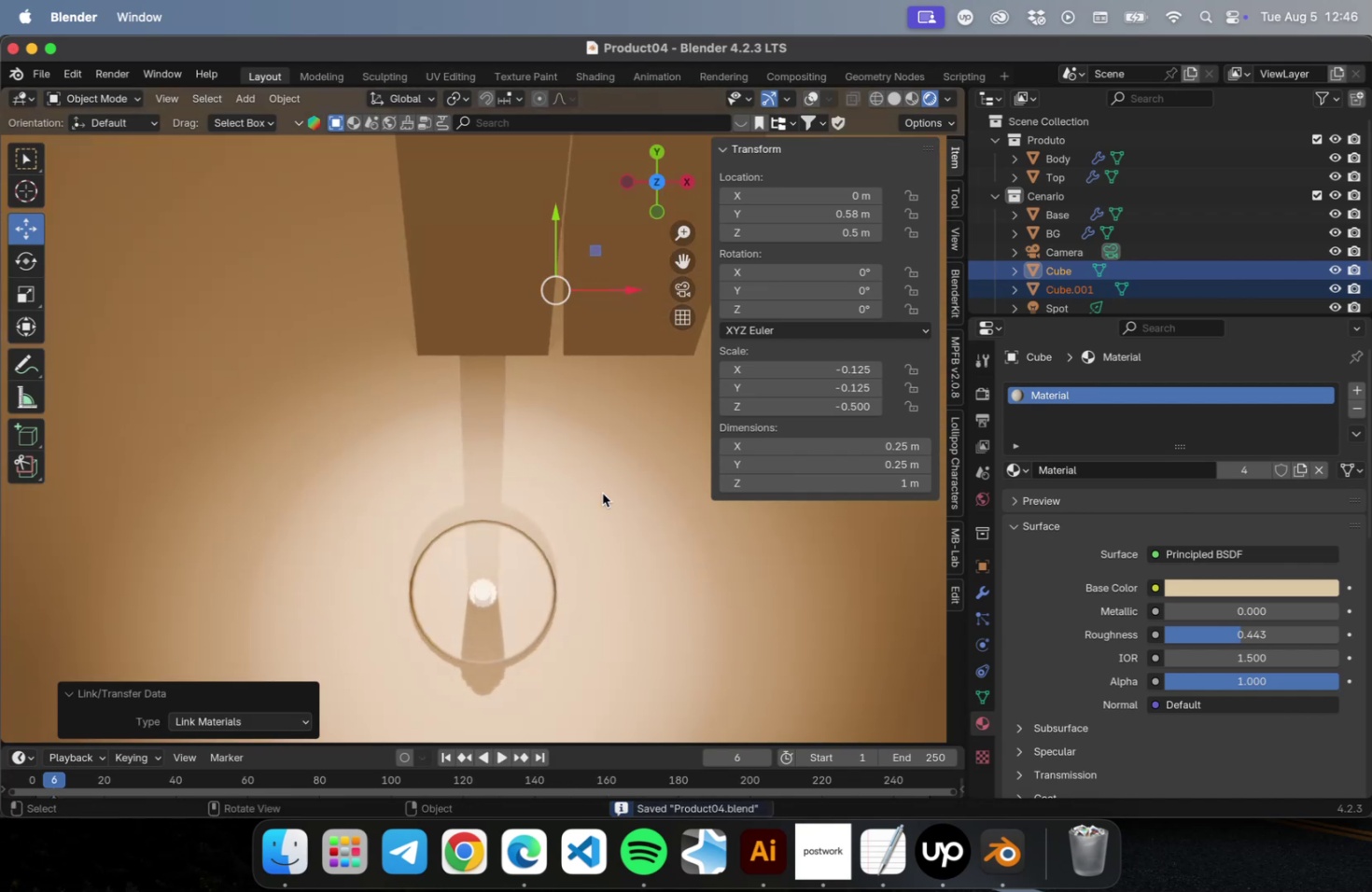 
scroll: coordinate [553, 495], scroll_direction: down, amount: 8.0
 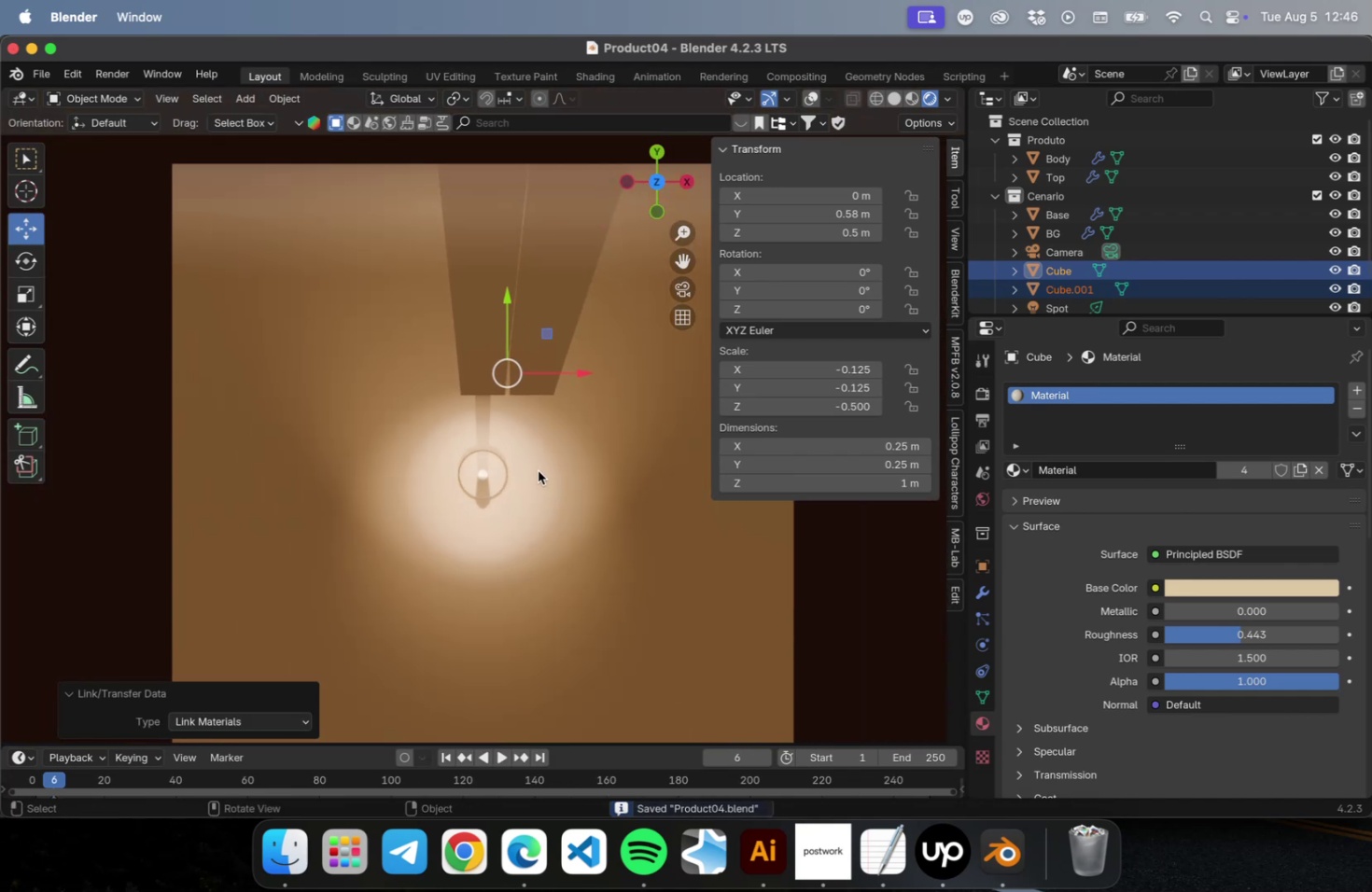 
scroll: coordinate [571, 438], scroll_direction: up, amount: 11.0
 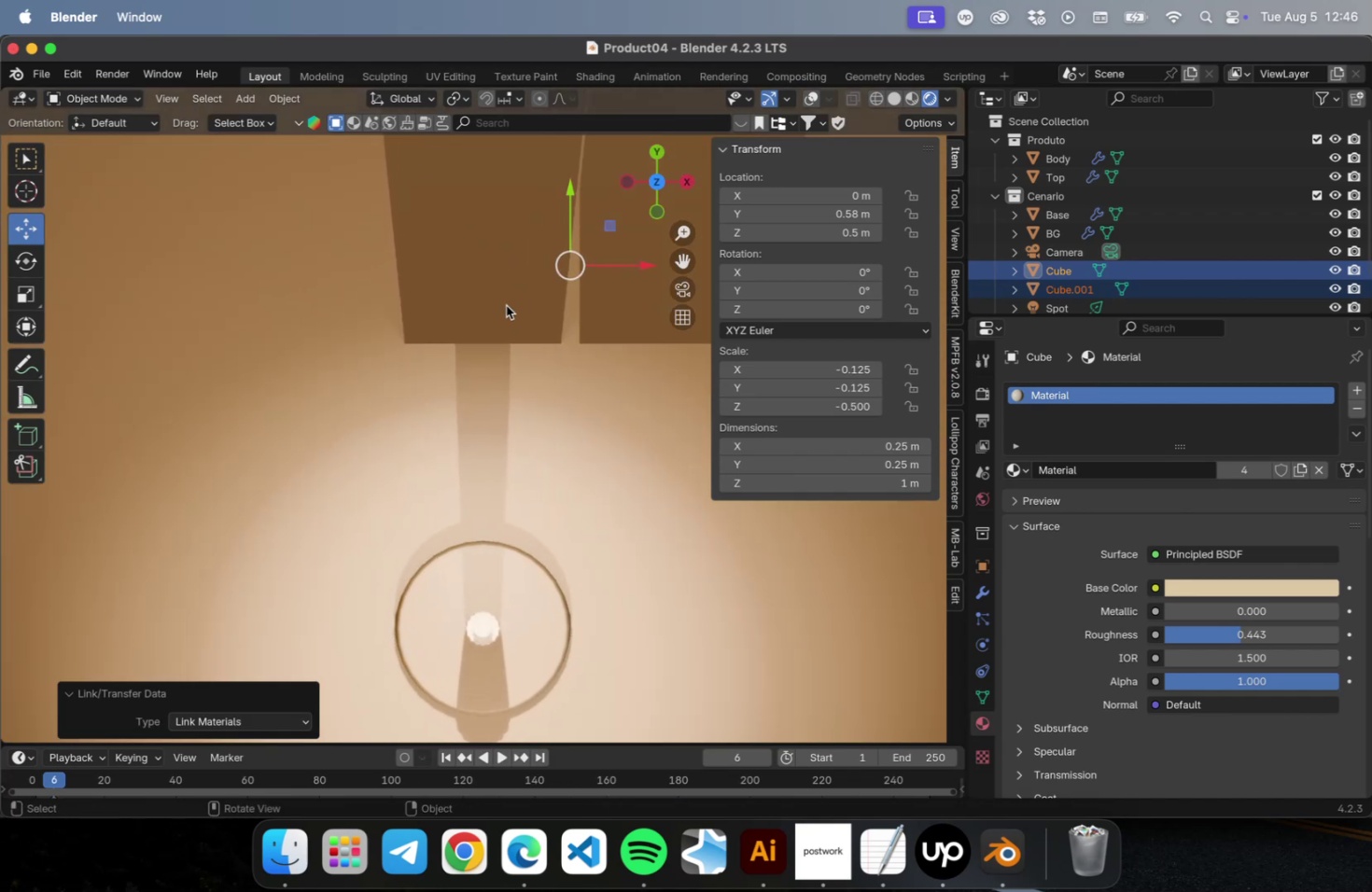 
left_click([506, 305])
 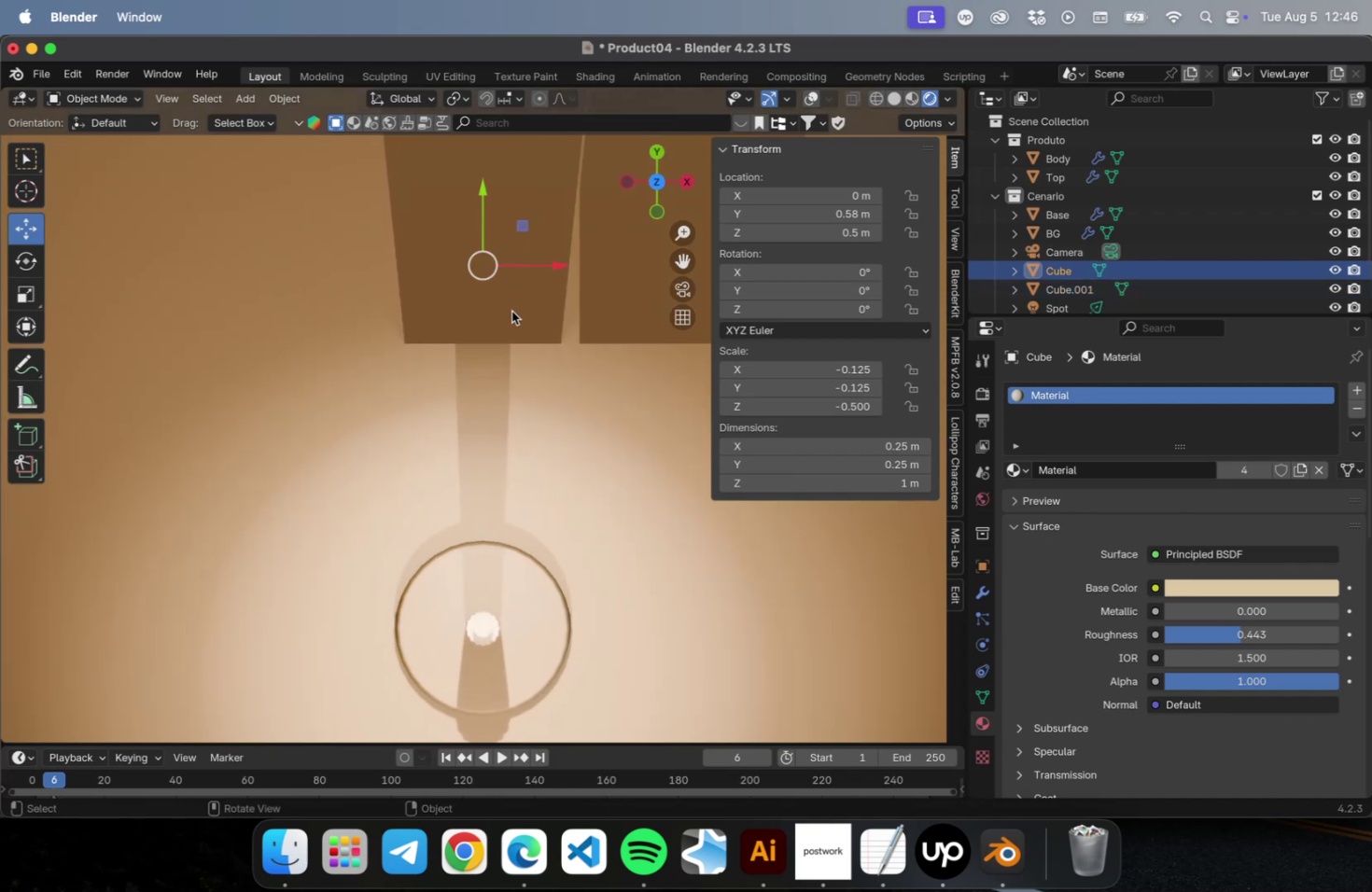 
hold_key(key=ShiftLeft, duration=0.47)
 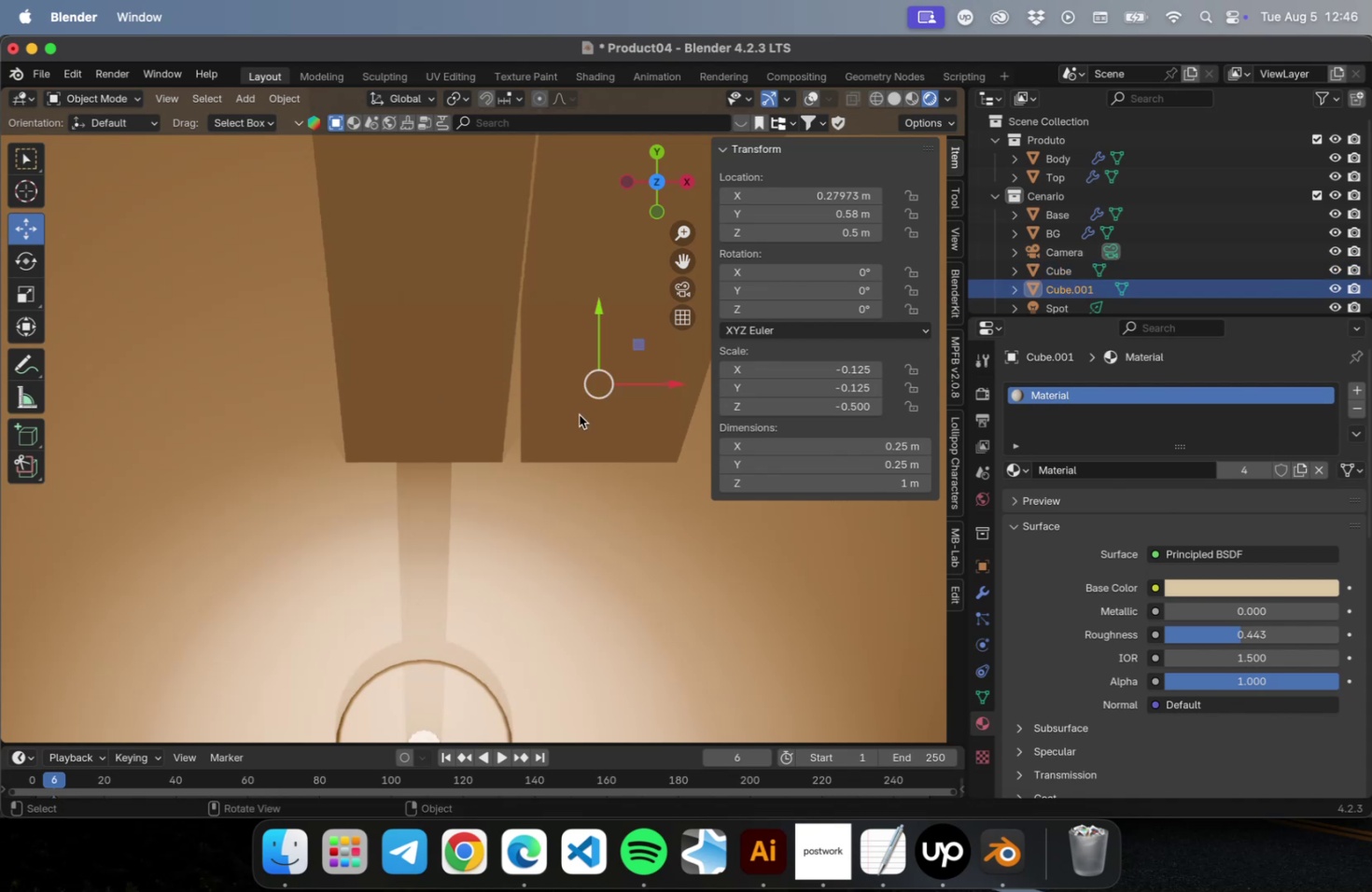 
hold_key(key=ShiftLeft, duration=0.35)
left_click([437, 418])
 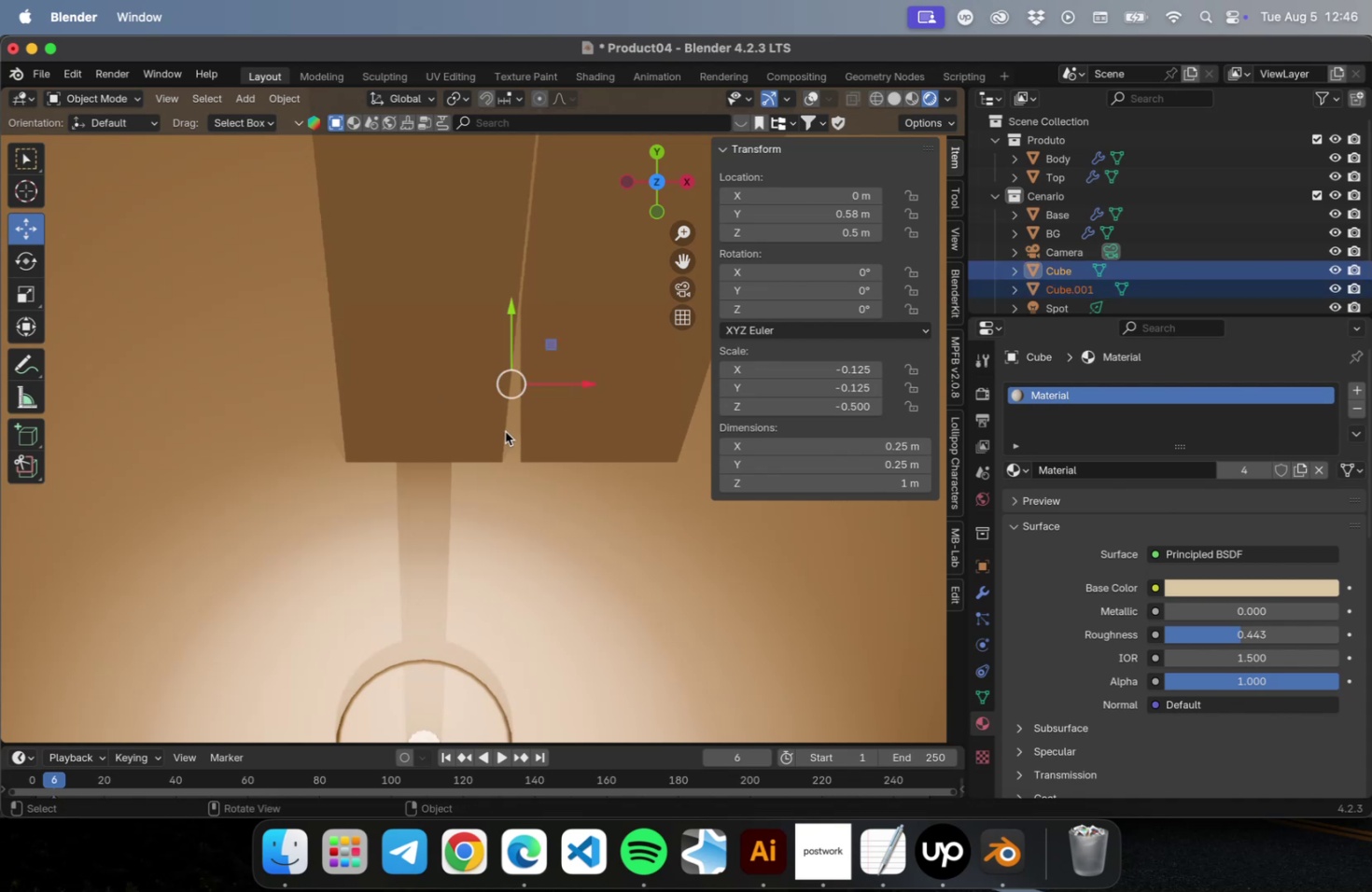 
type(Dx)
 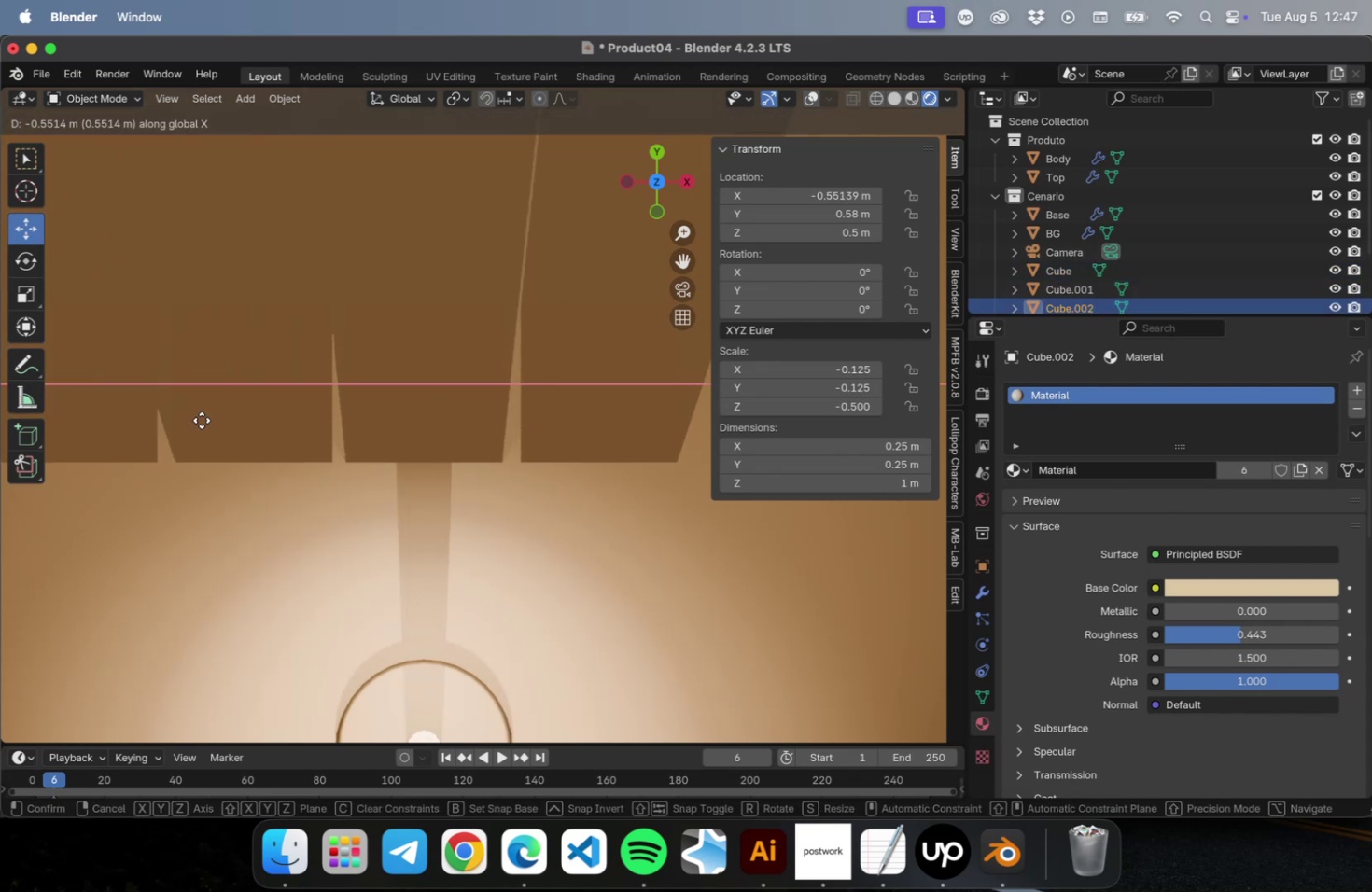 
left_click([202, 420])
 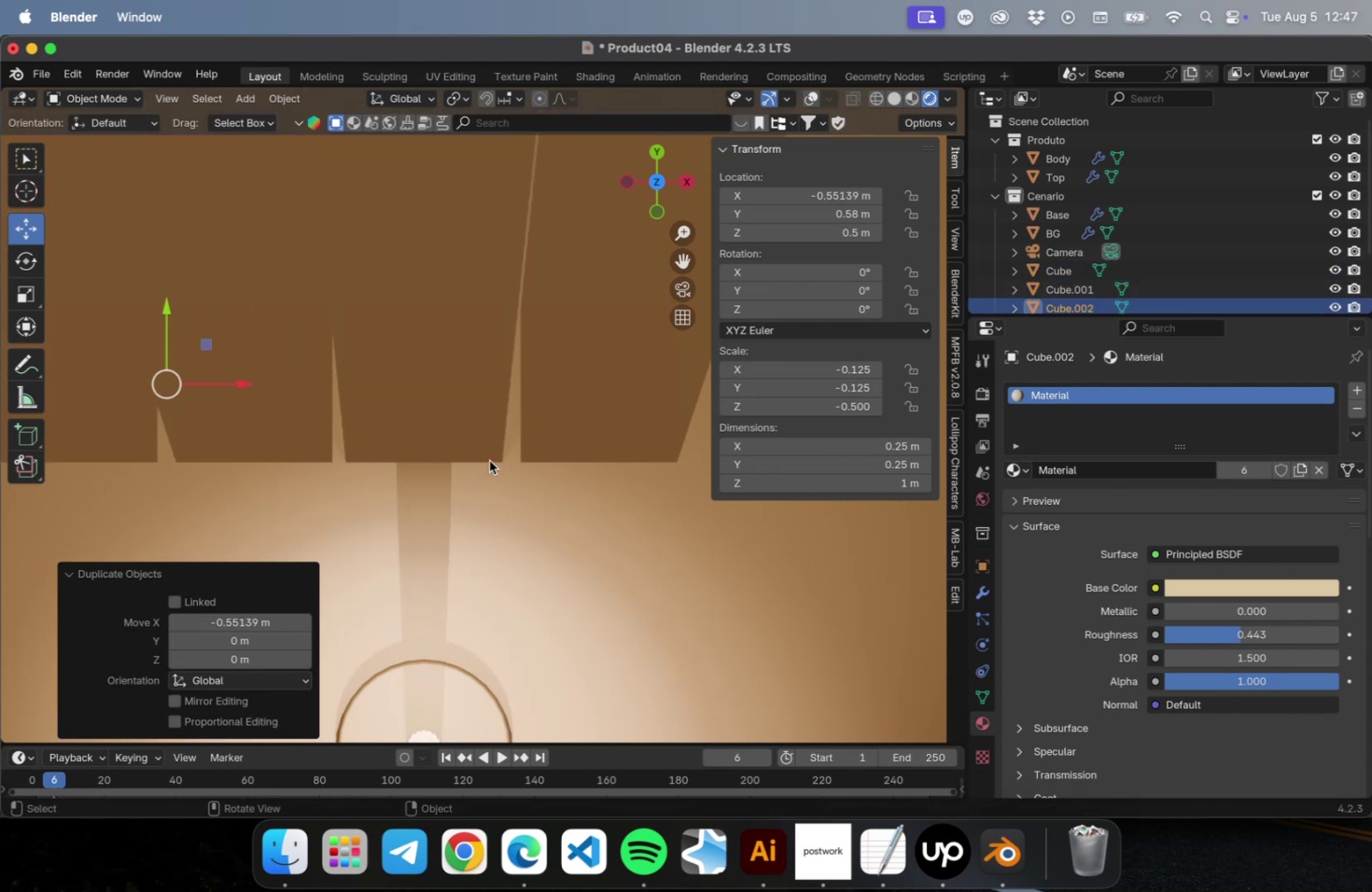 
scroll: coordinate [461, 467], scroll_direction: down, amount: 4.0
 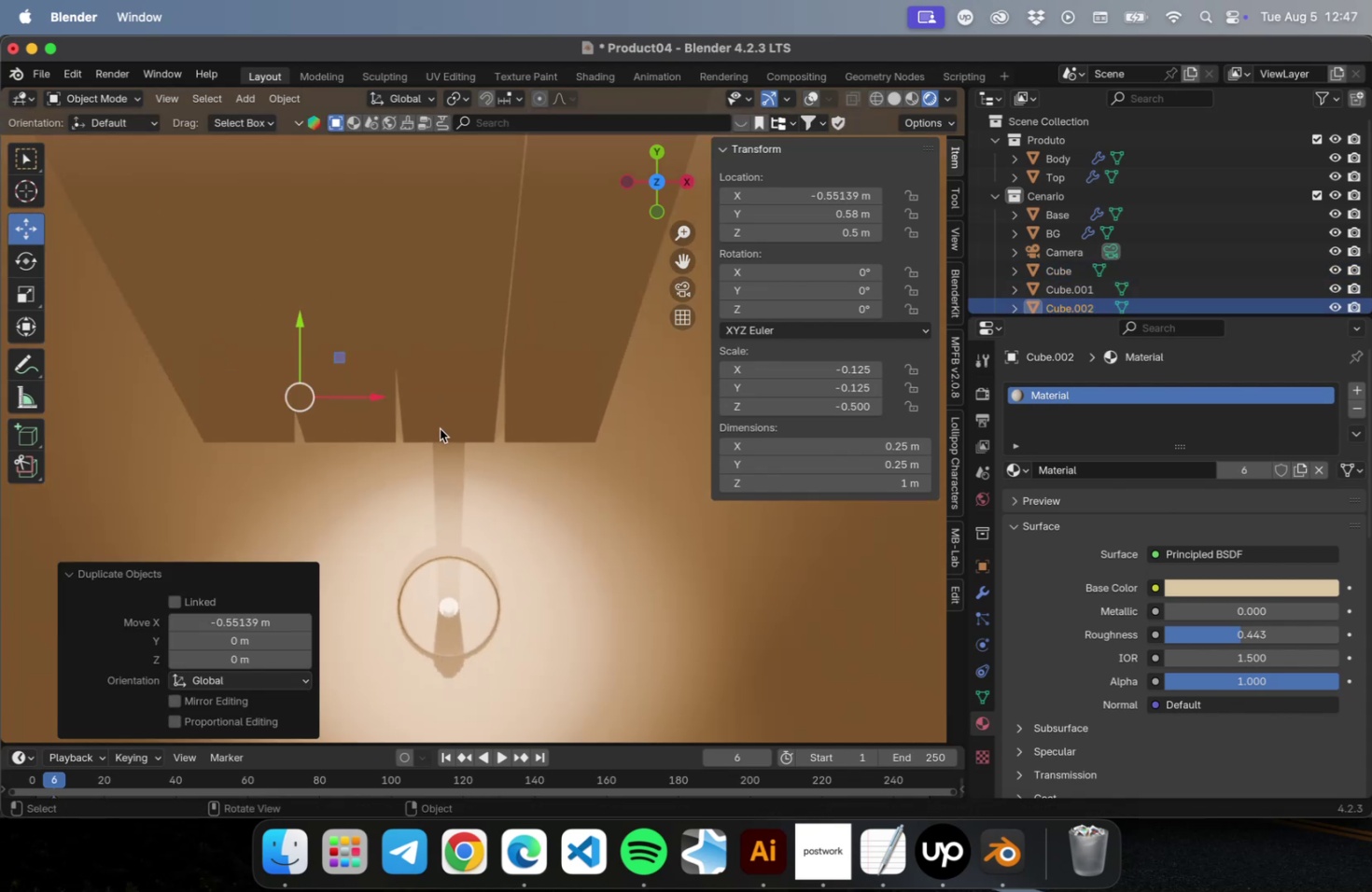 
left_click([440, 428])
 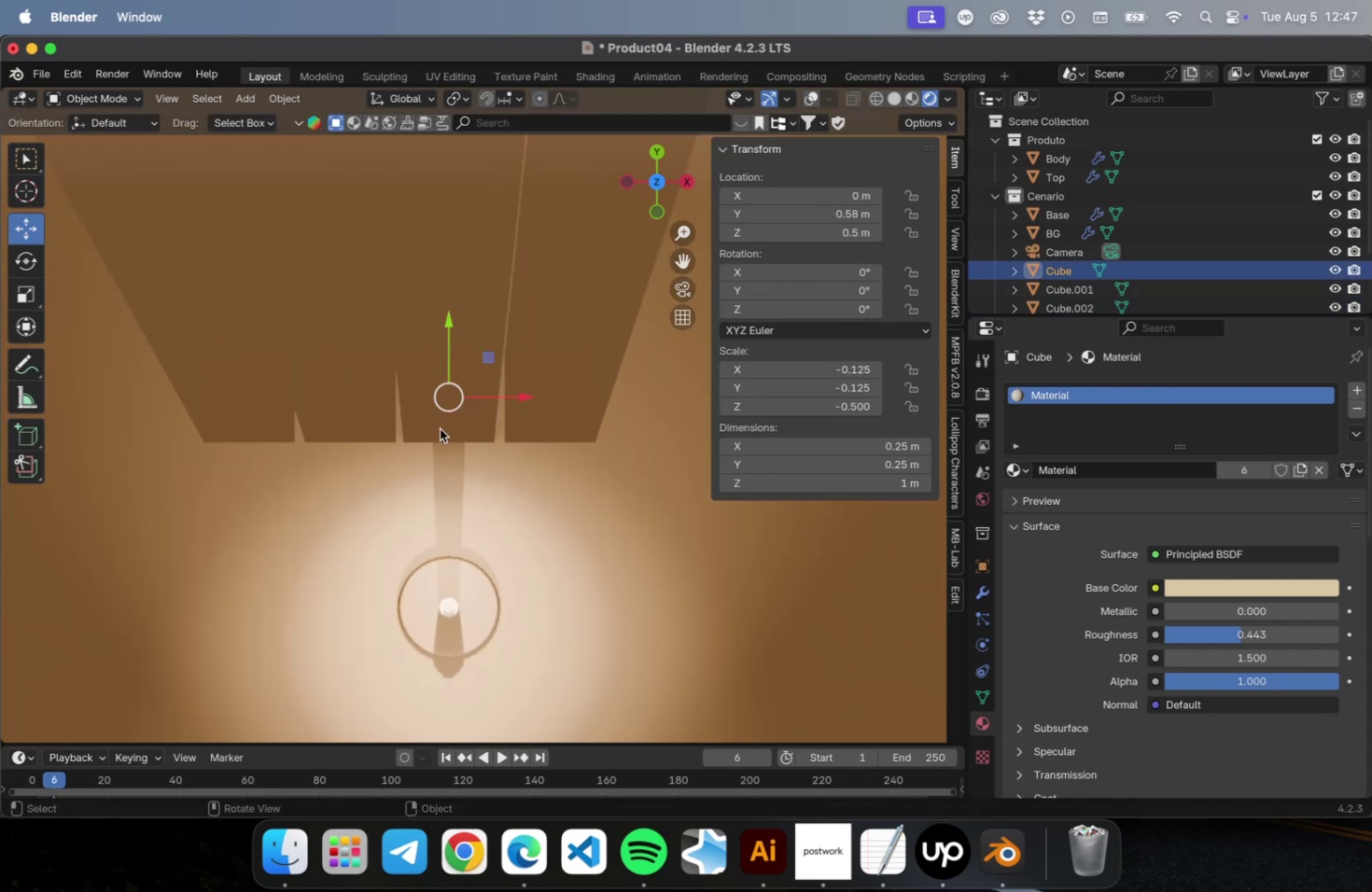 
type(Dx)
 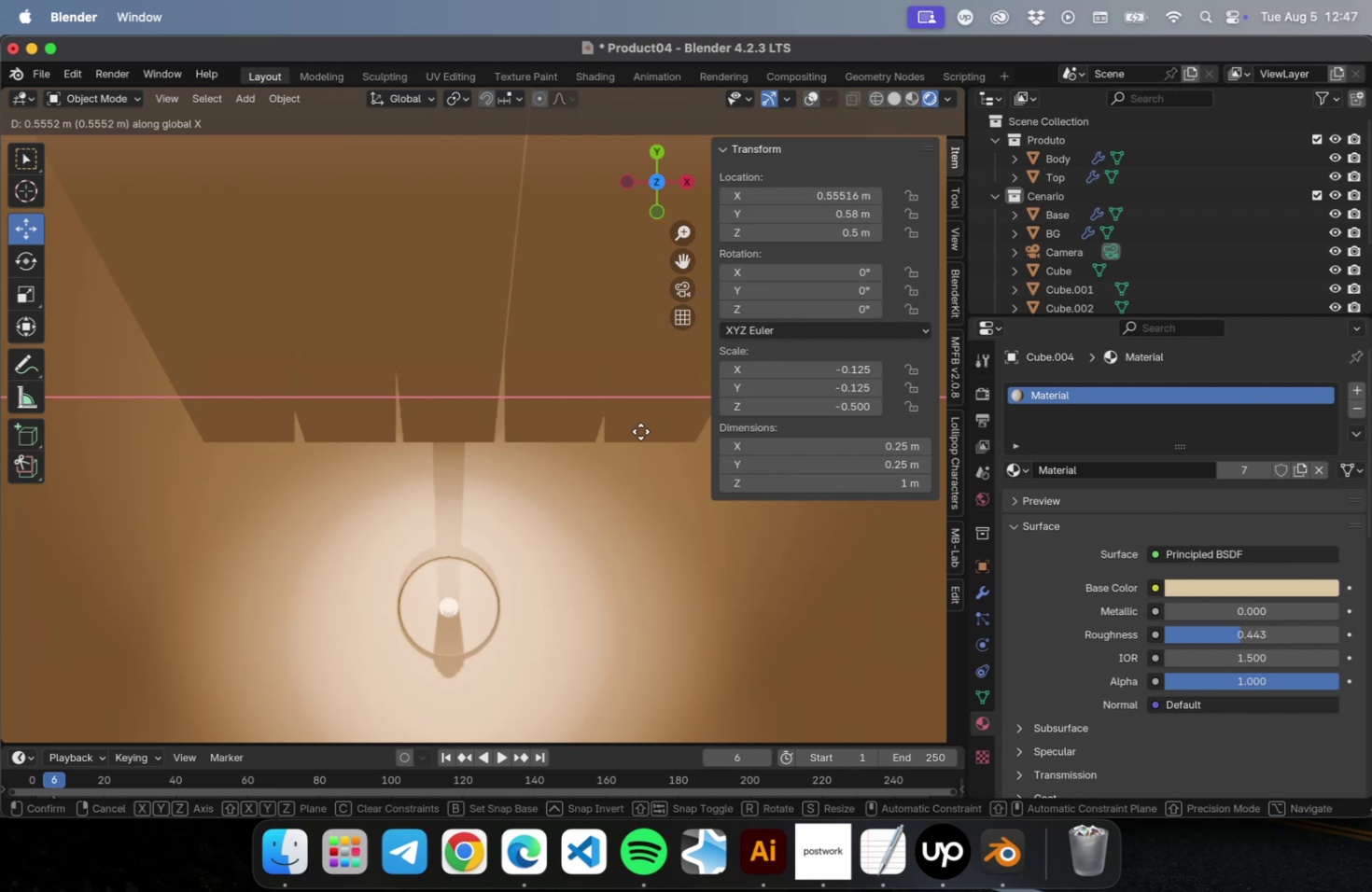 
left_click([640, 431])
 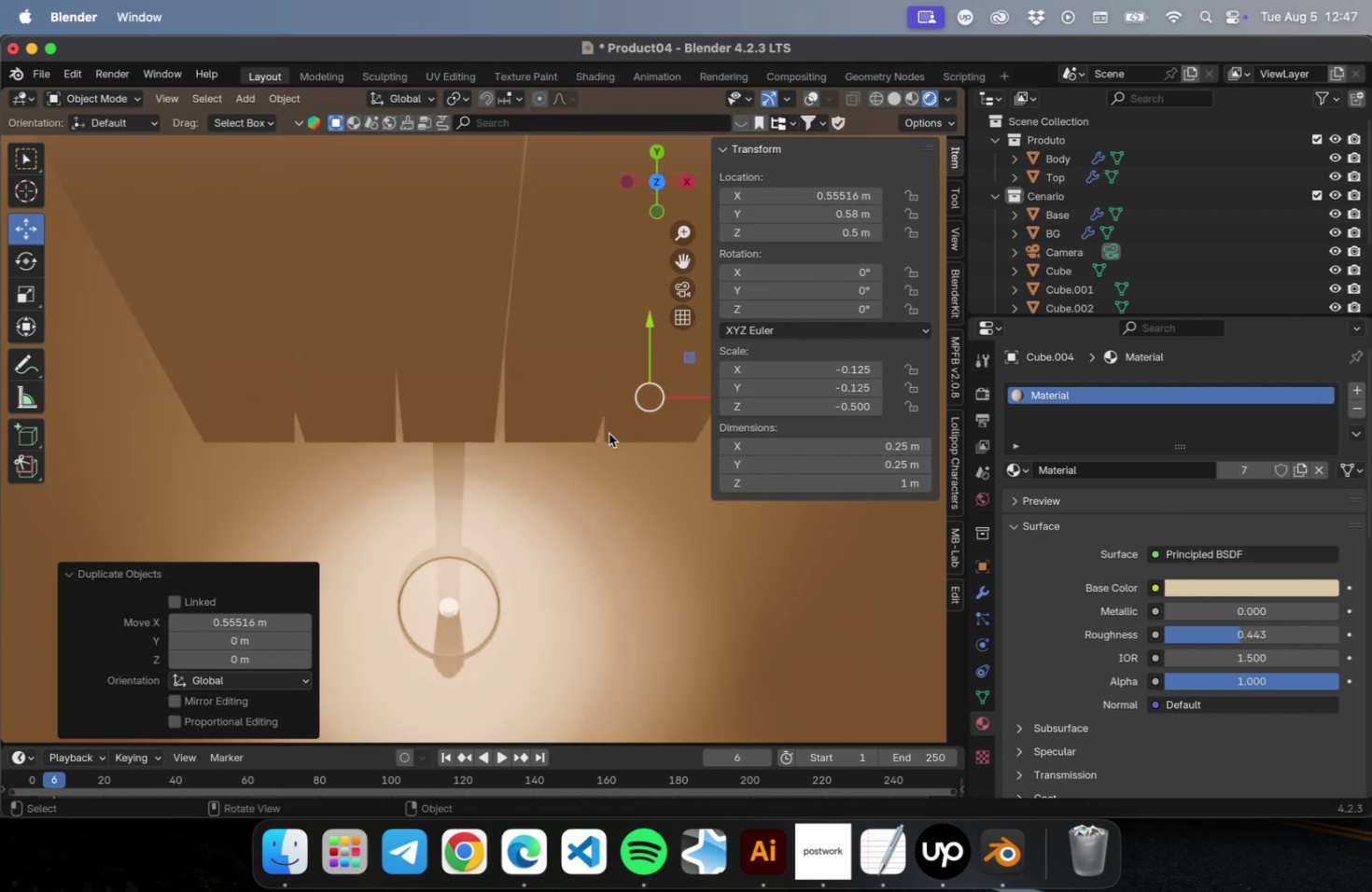 
hold_key(key=ShiftLeft, duration=0.78)
 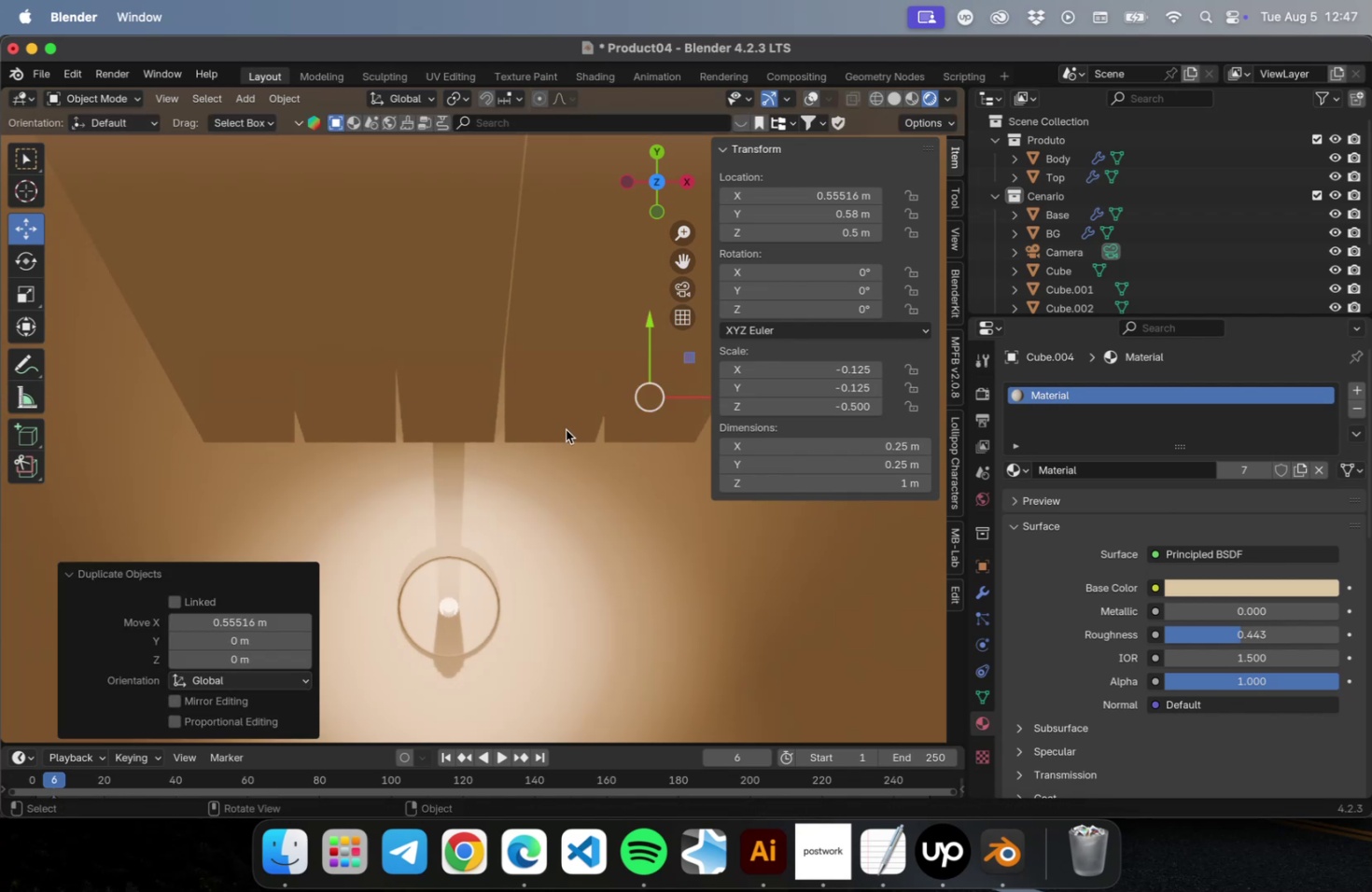 
hold_key(key=ShiftLeft, duration=1.41)
left_click([566, 429])
 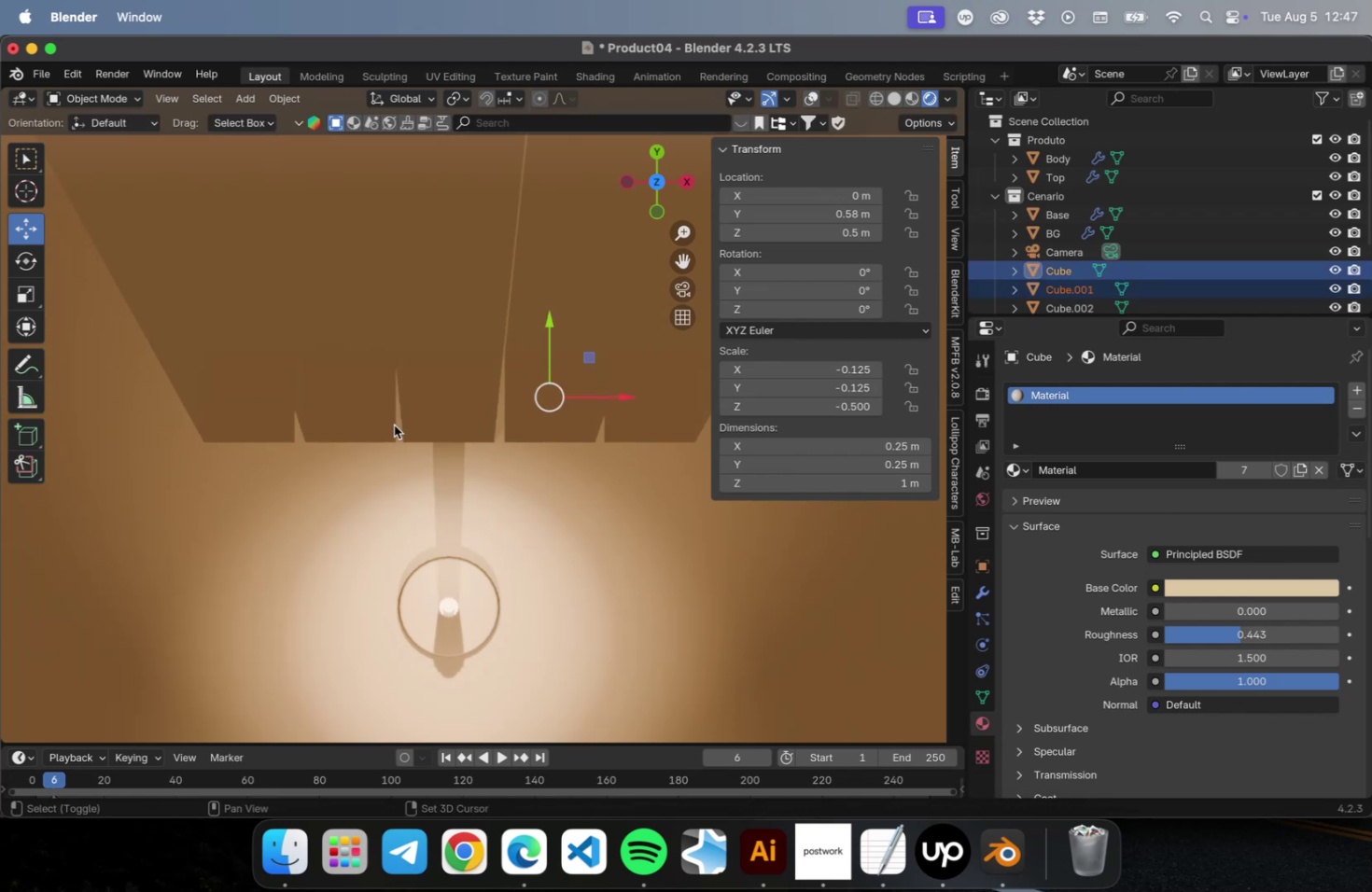 
double_click([382, 425])
 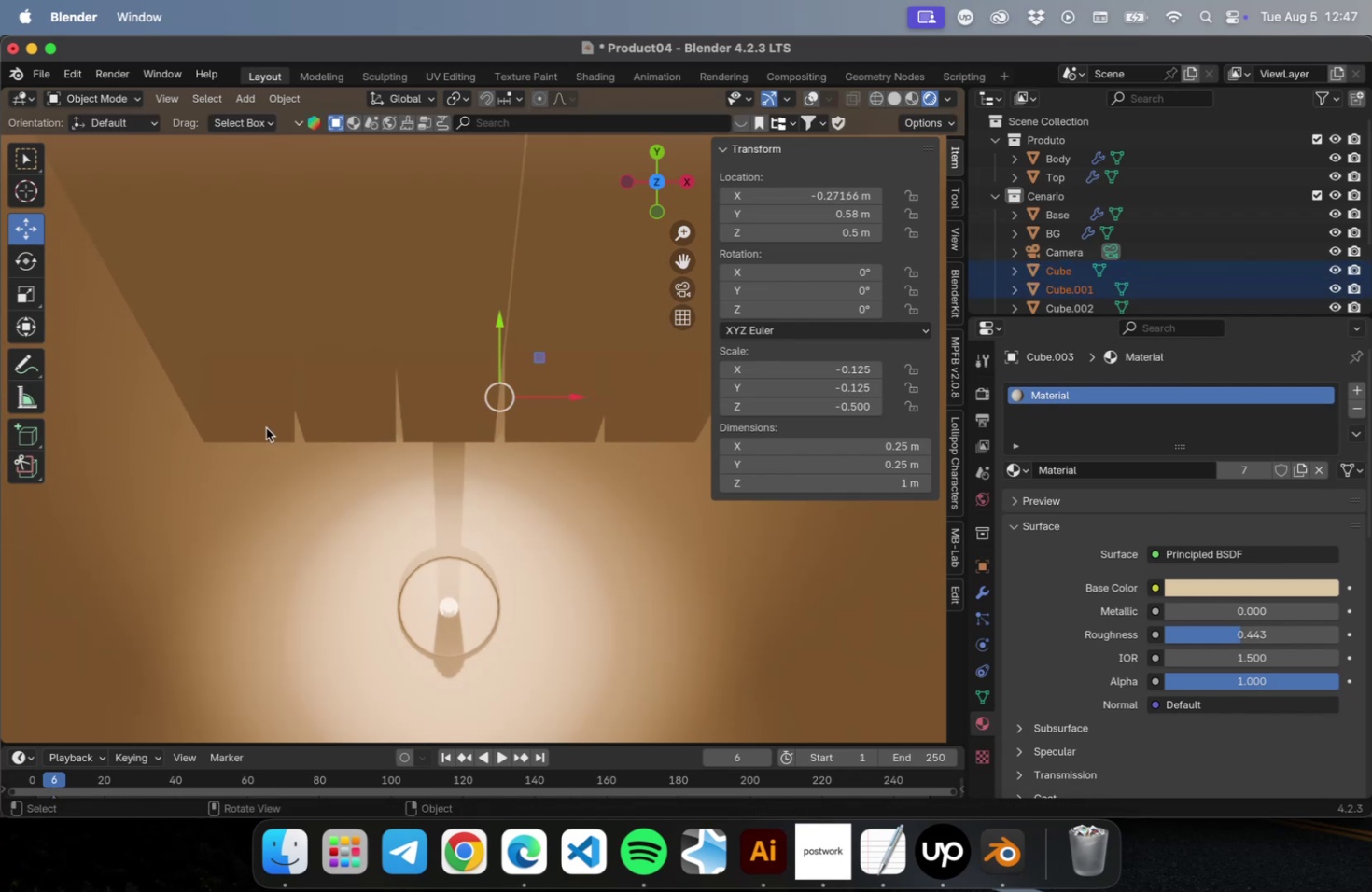 
hold_key(key=ShiftLeft, duration=0.33)
left_click([266, 427])
 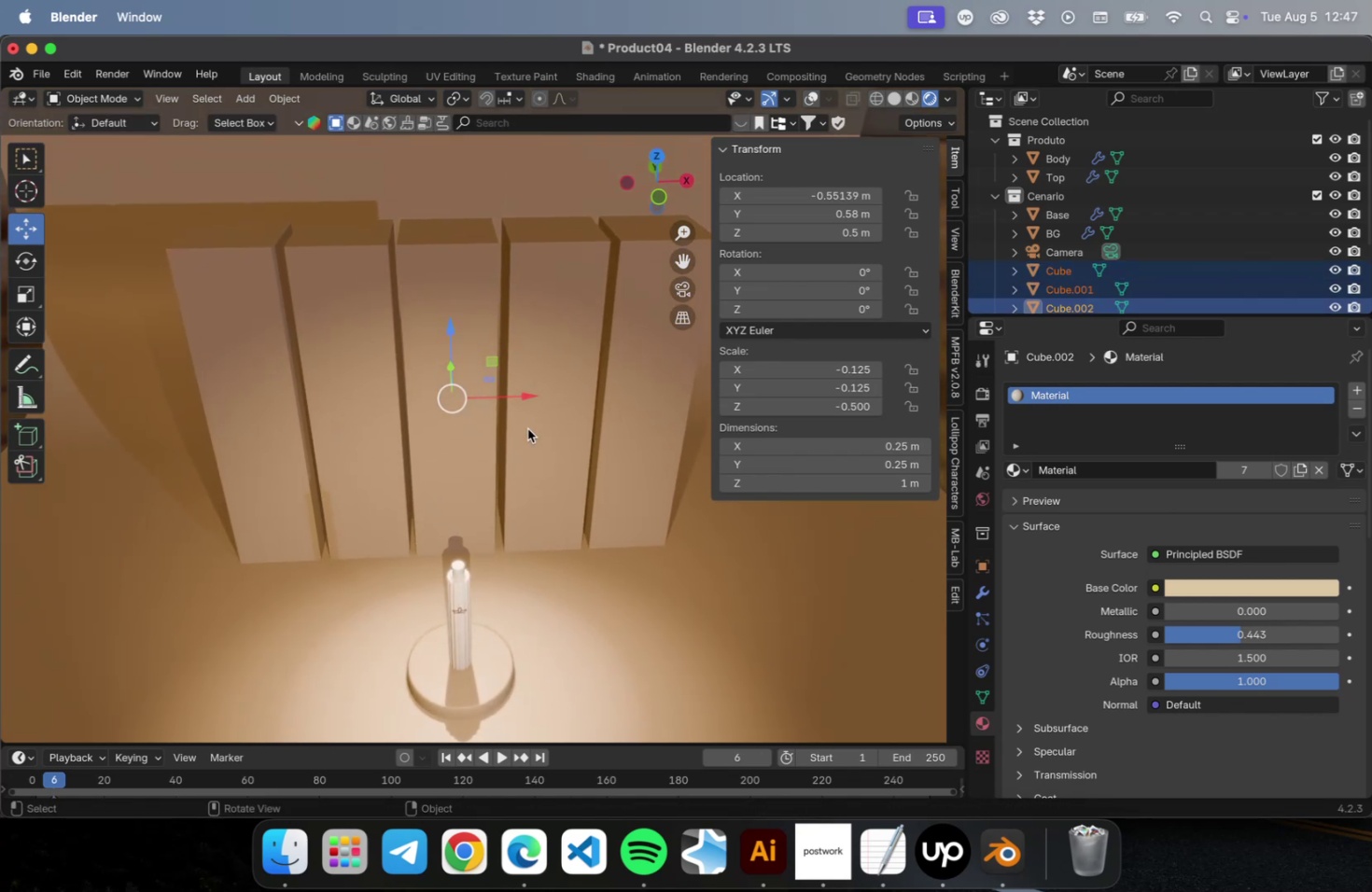 
key(Meta+CommandLeft)
 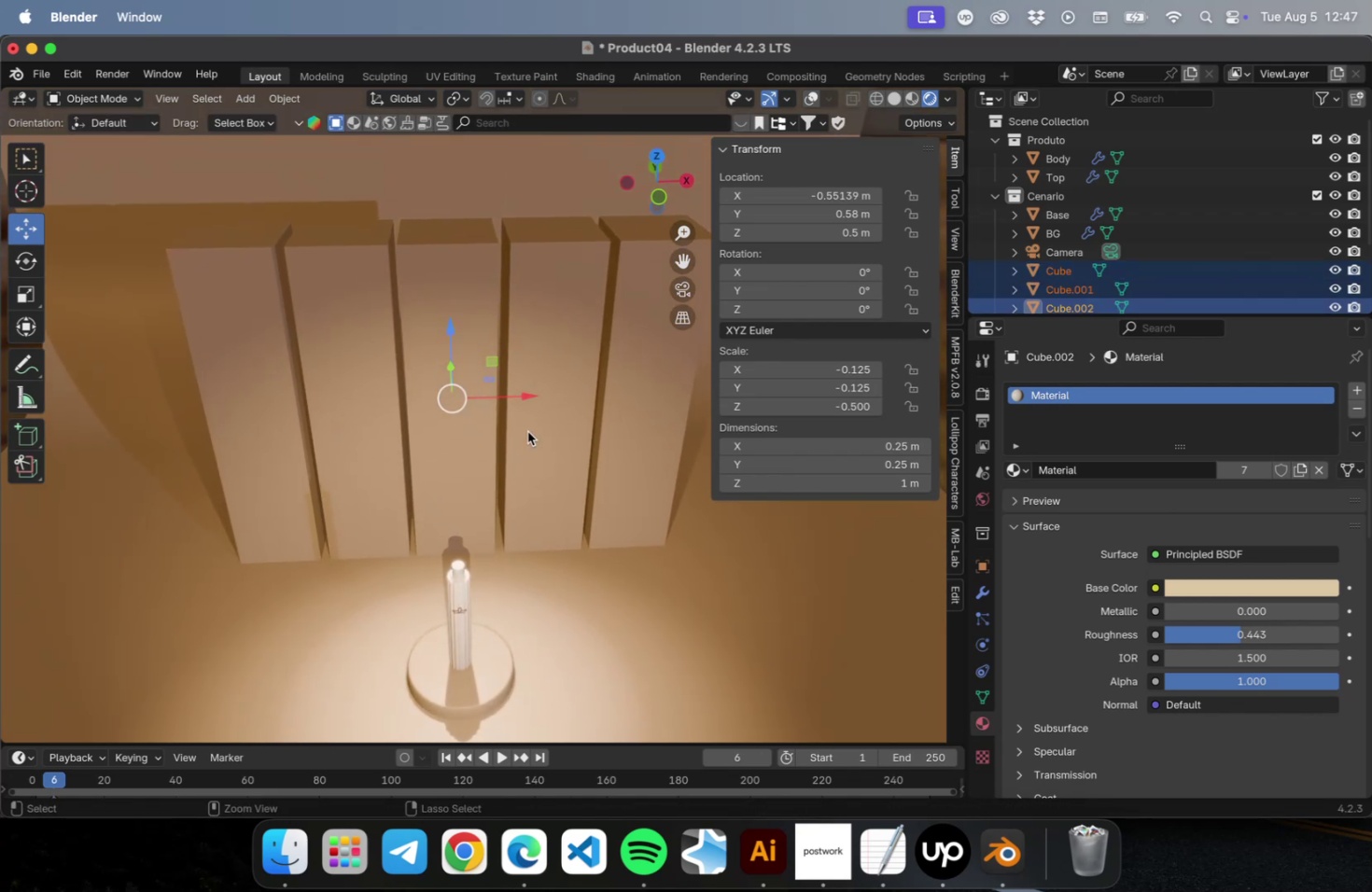 
key(Meta+1)
 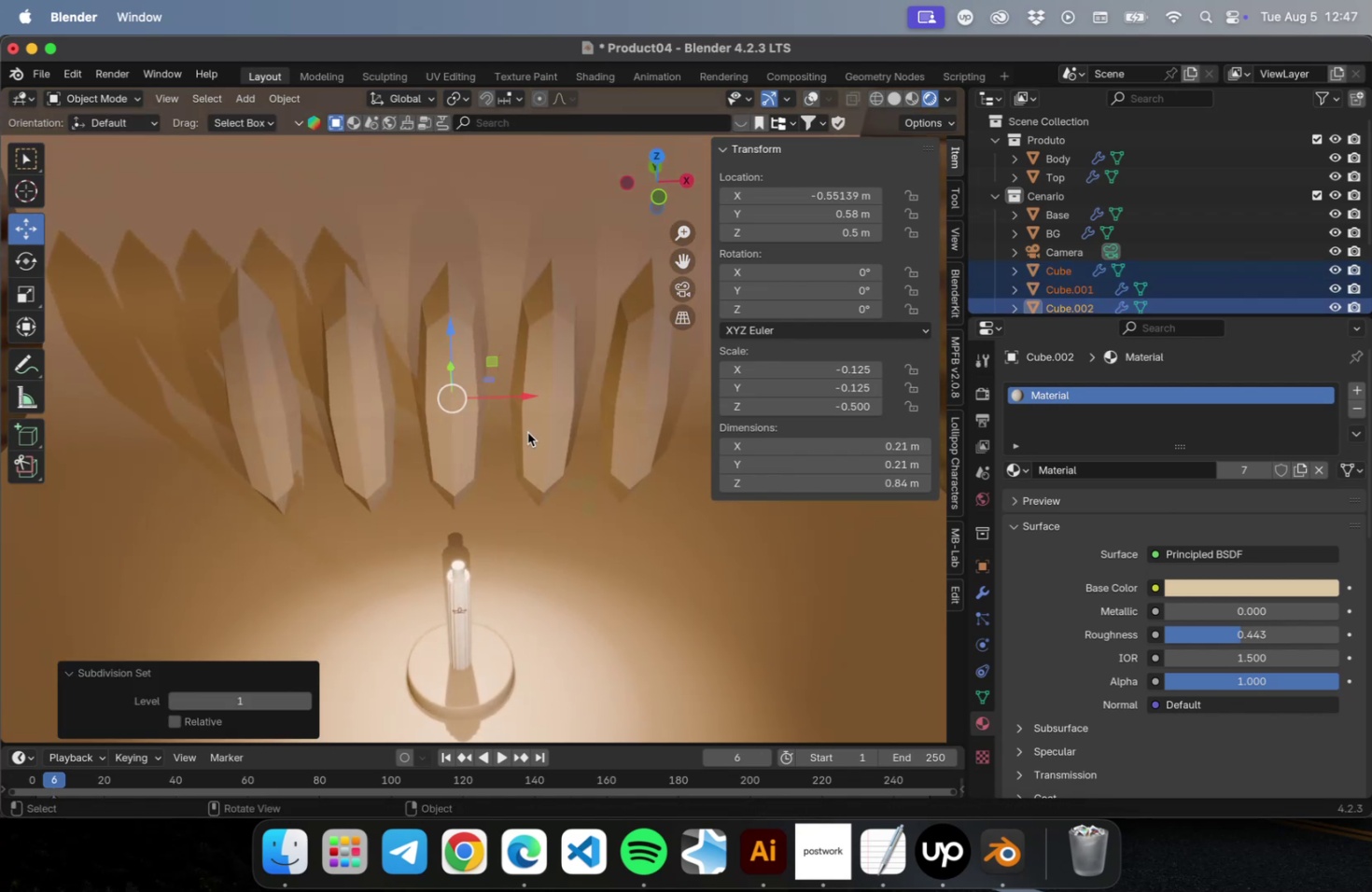 
key(Meta+CommandLeft)
 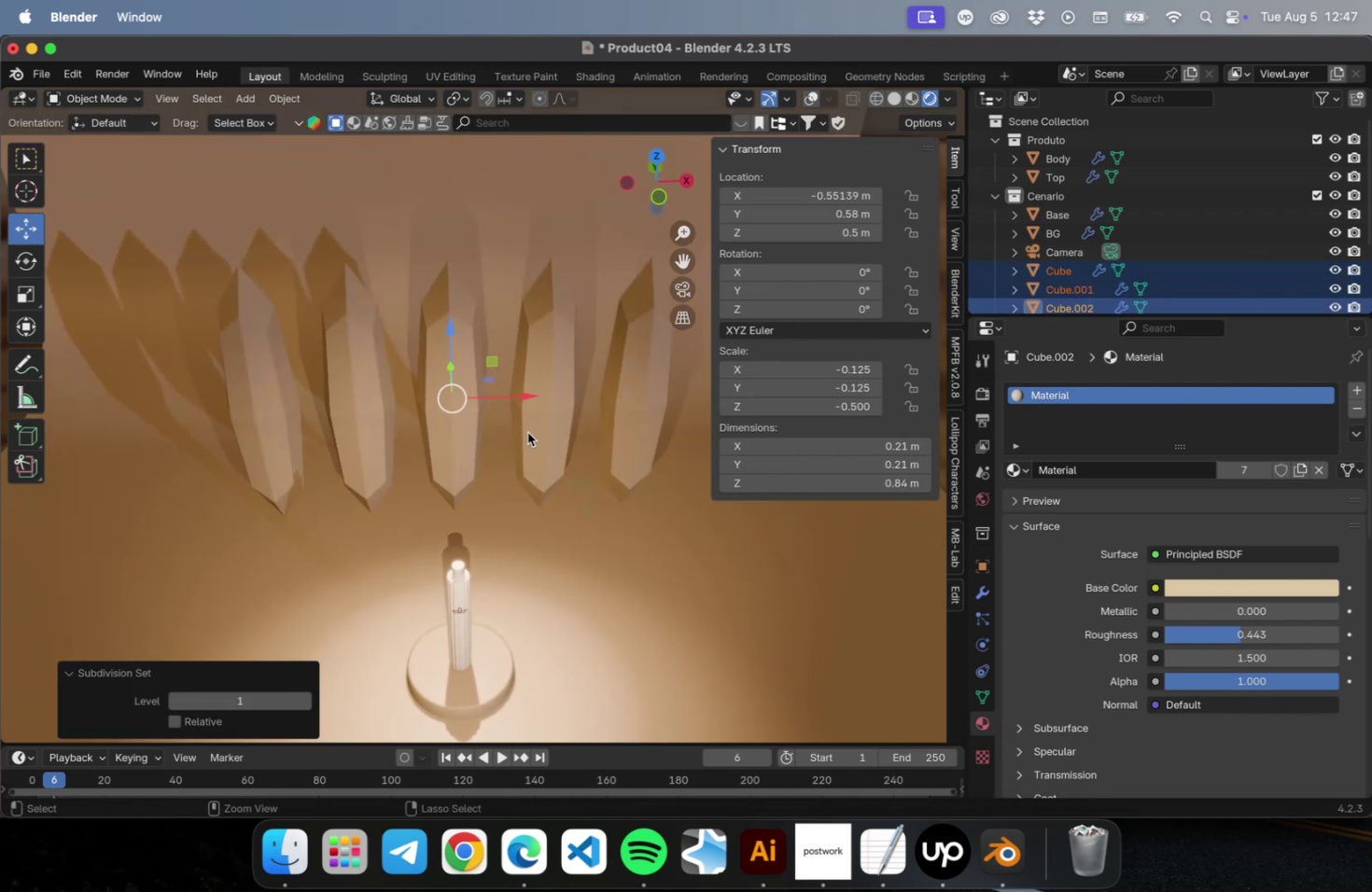 
key(Meta+2)
 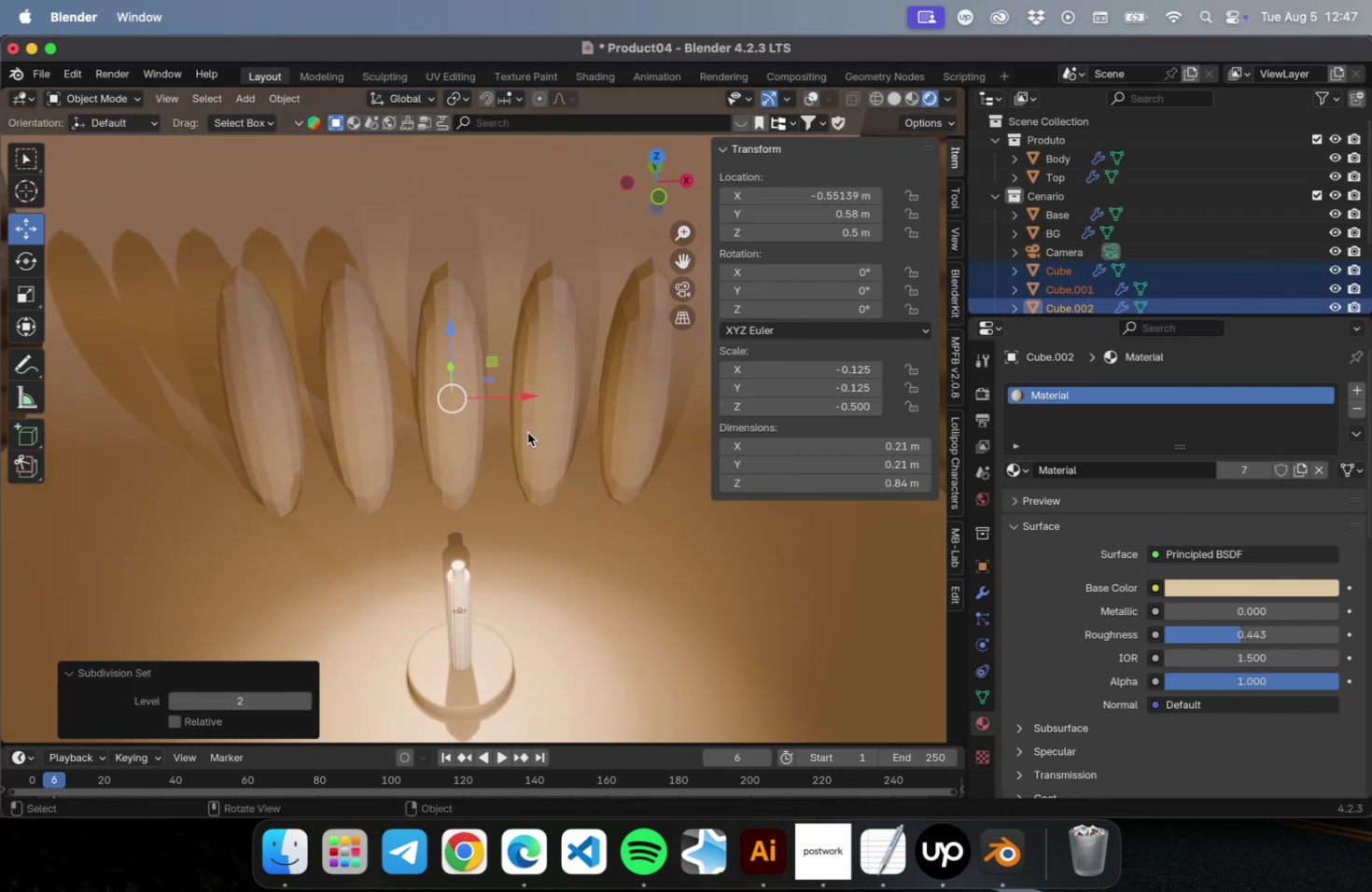 
key(Meta+3)
 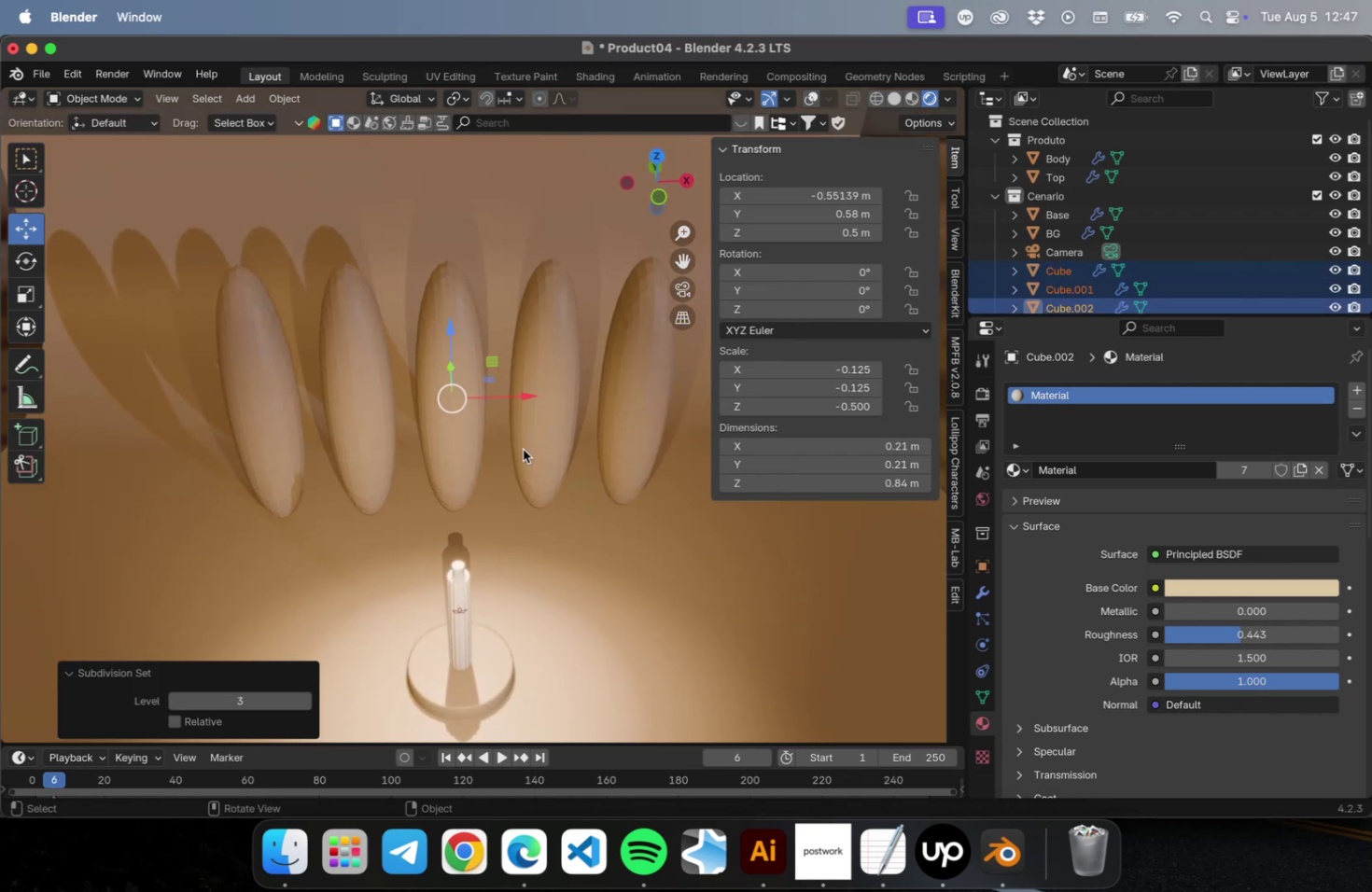 
key(Meta+1)
 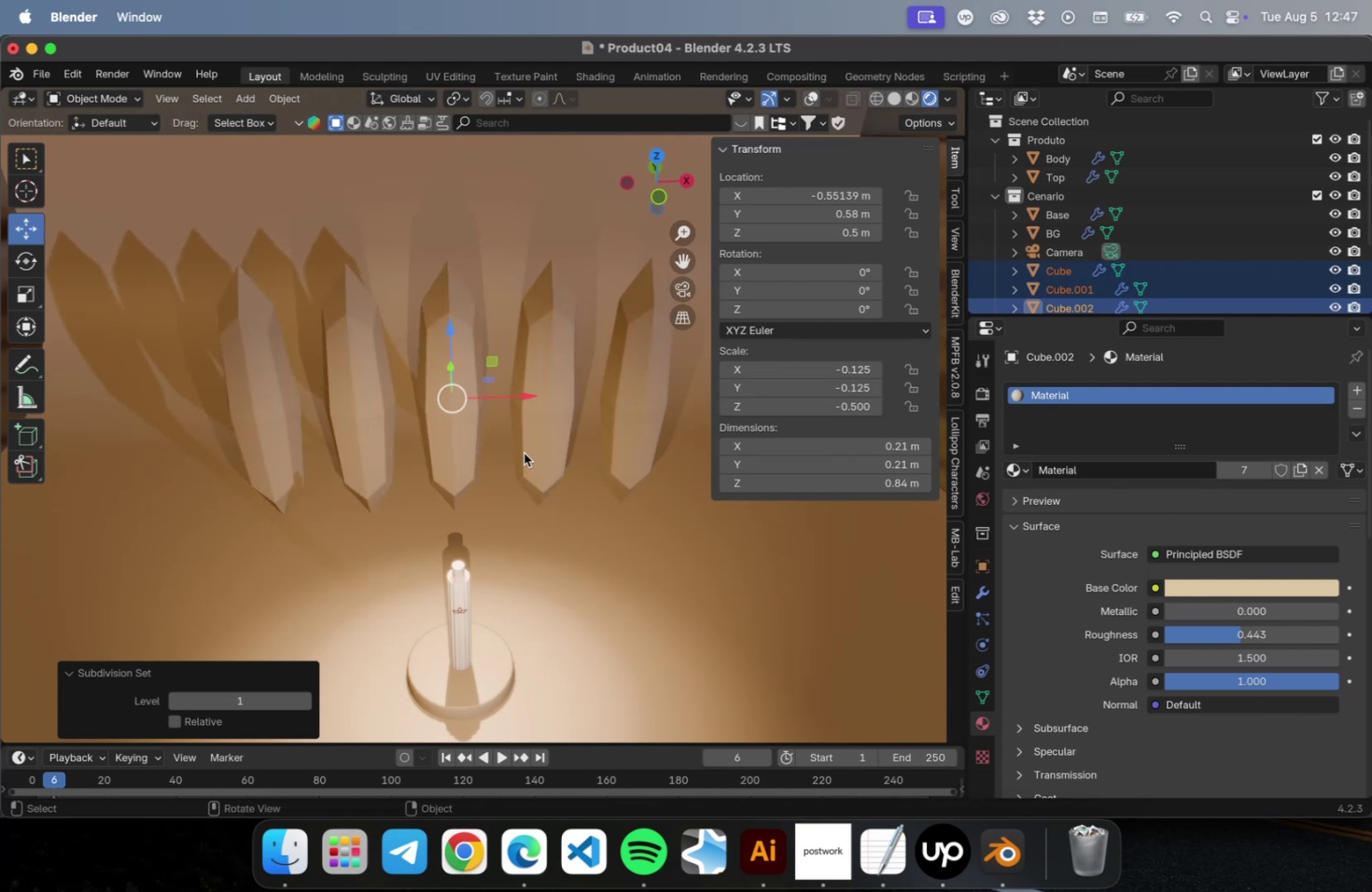 
key(Meta+0)
 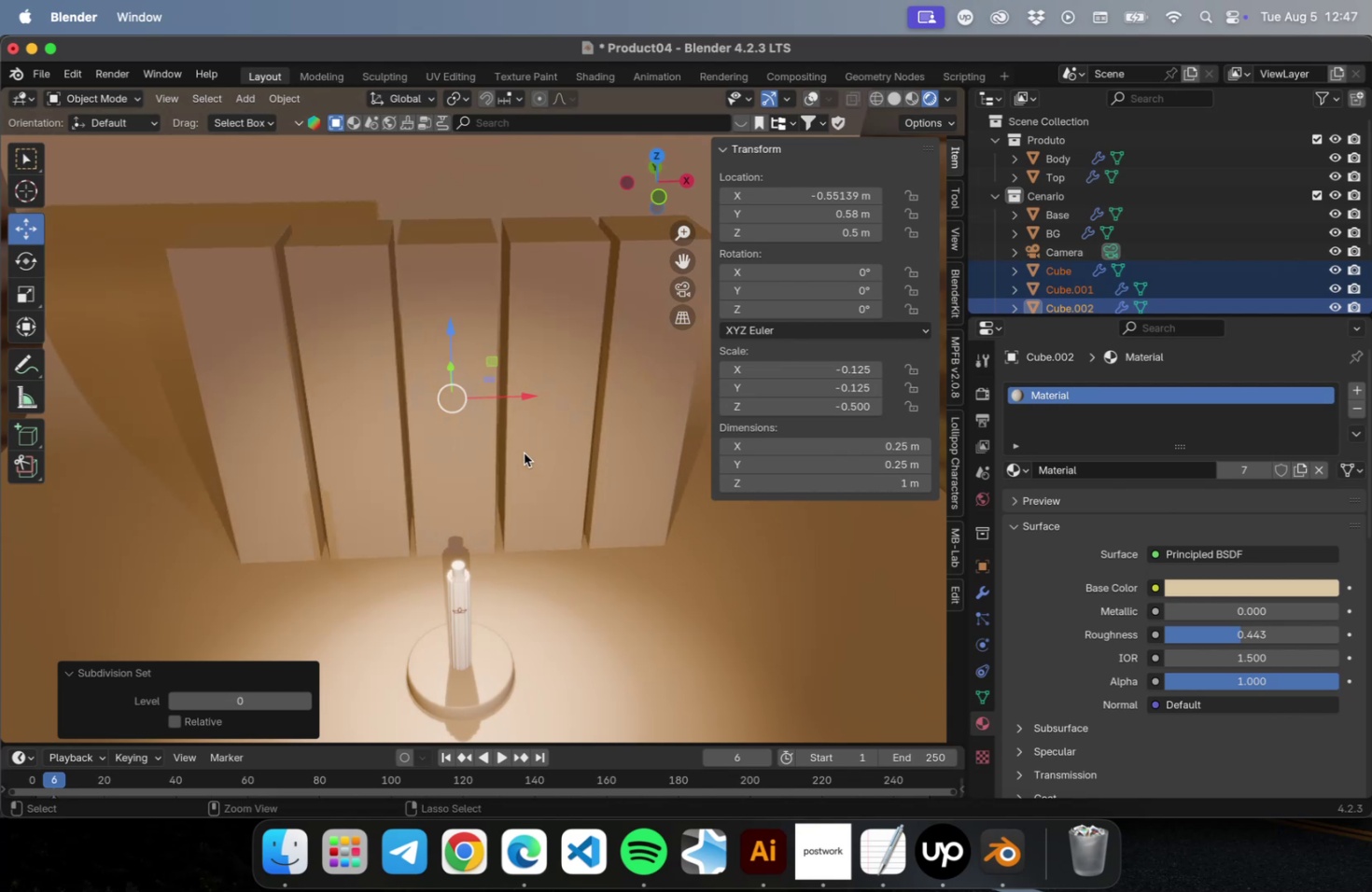 
key(Meta+S)
 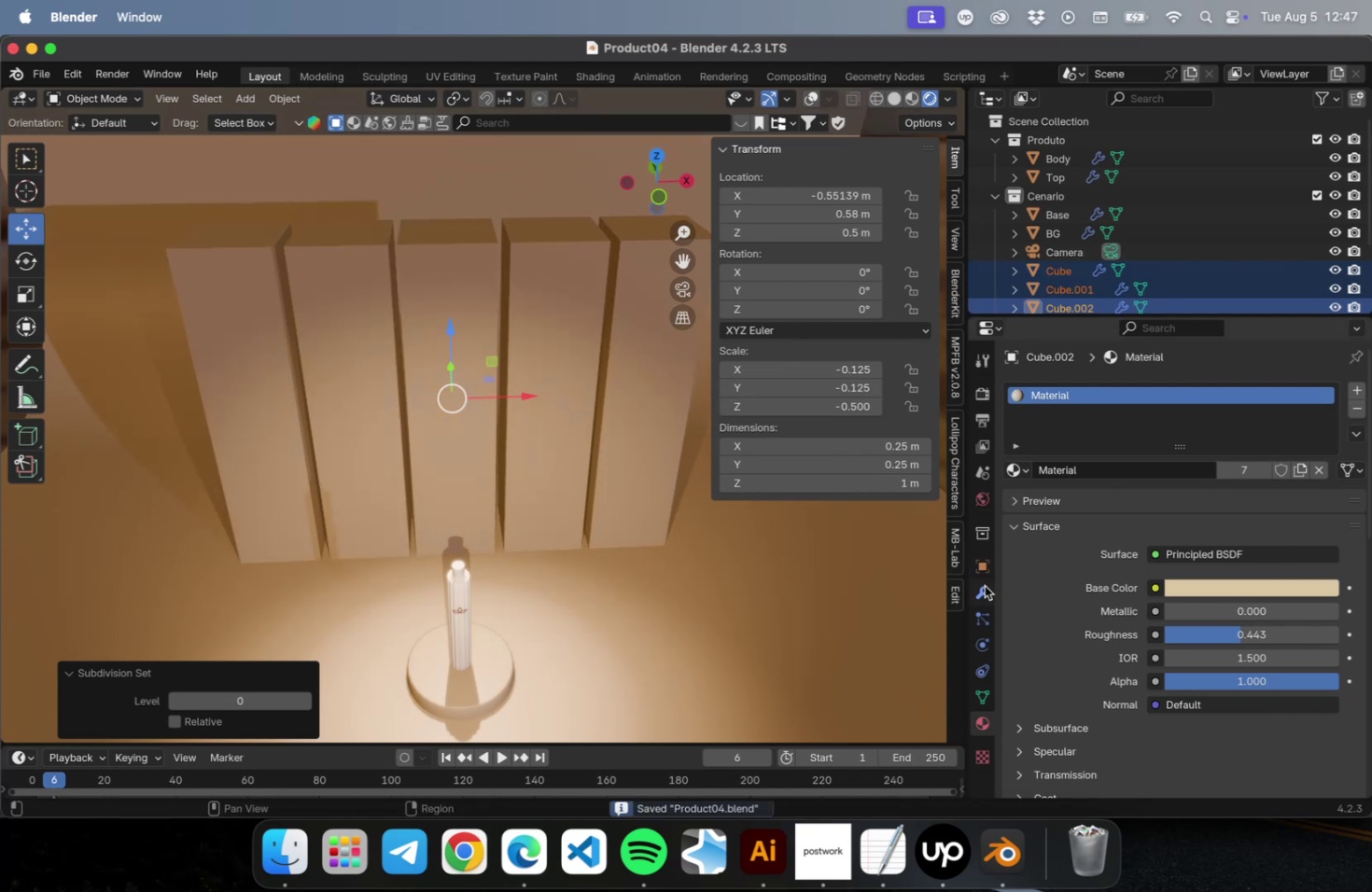 
left_click([979, 592])
 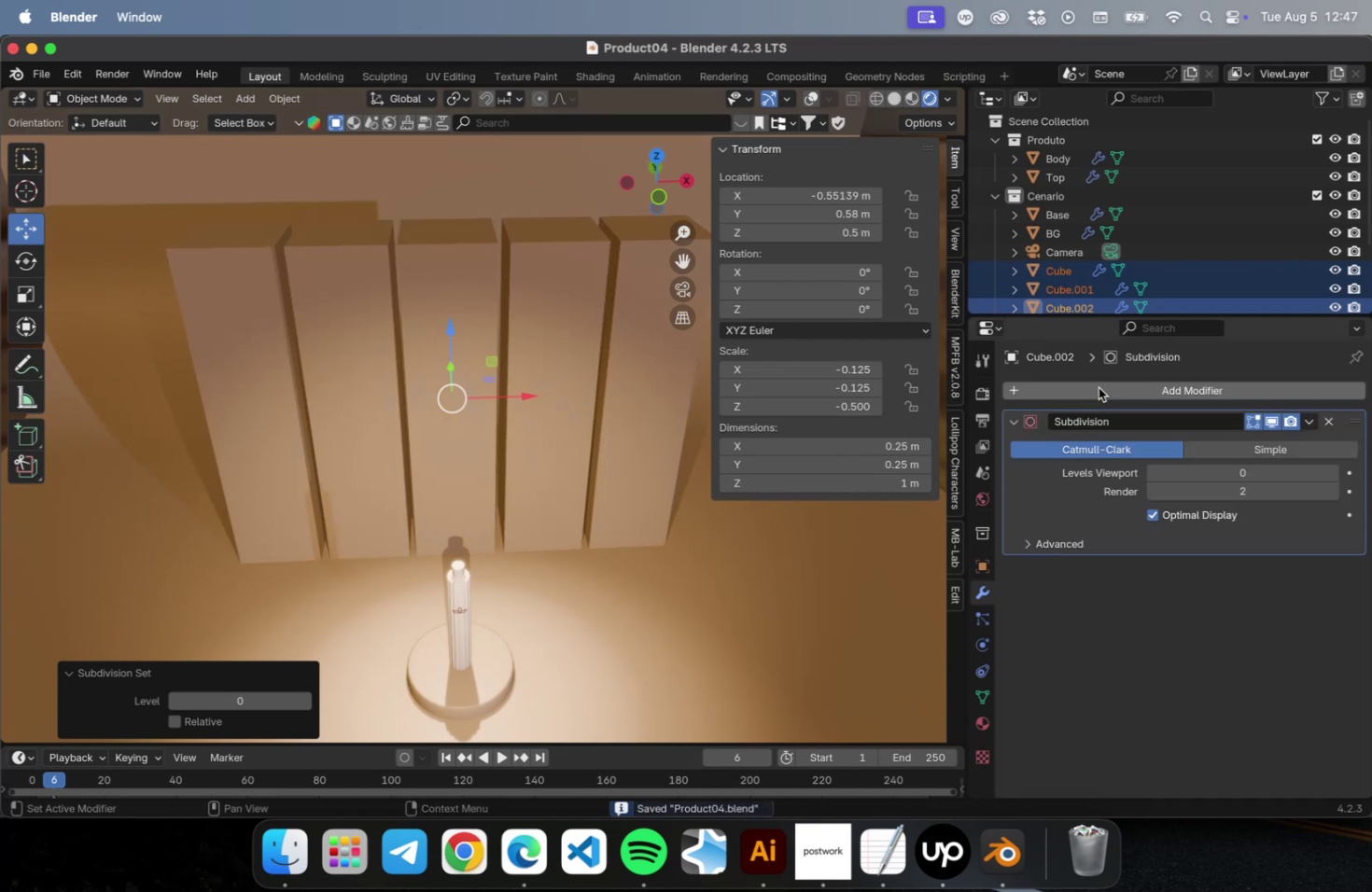 
left_click([1098, 387])
 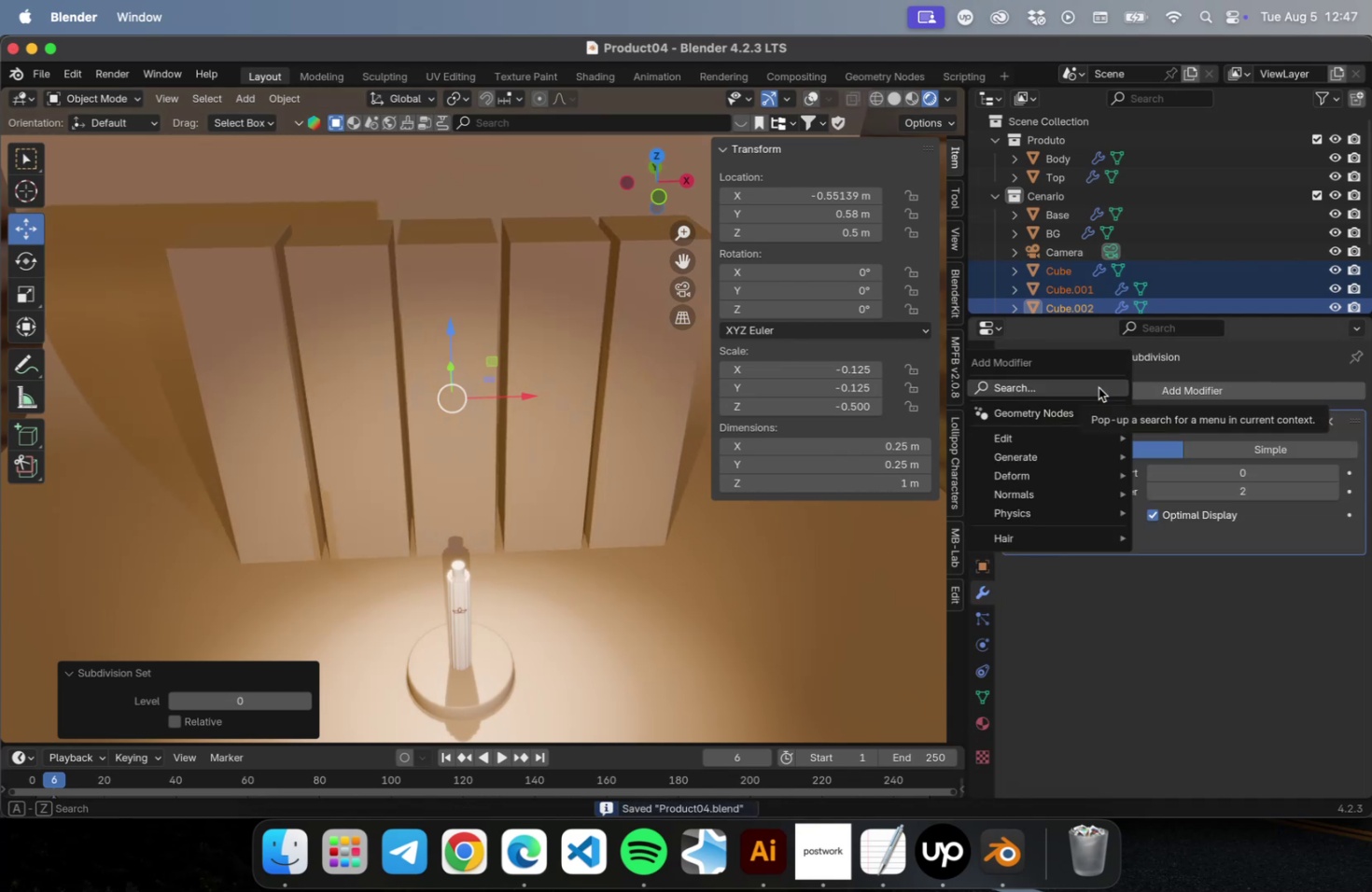 
type(cha)
 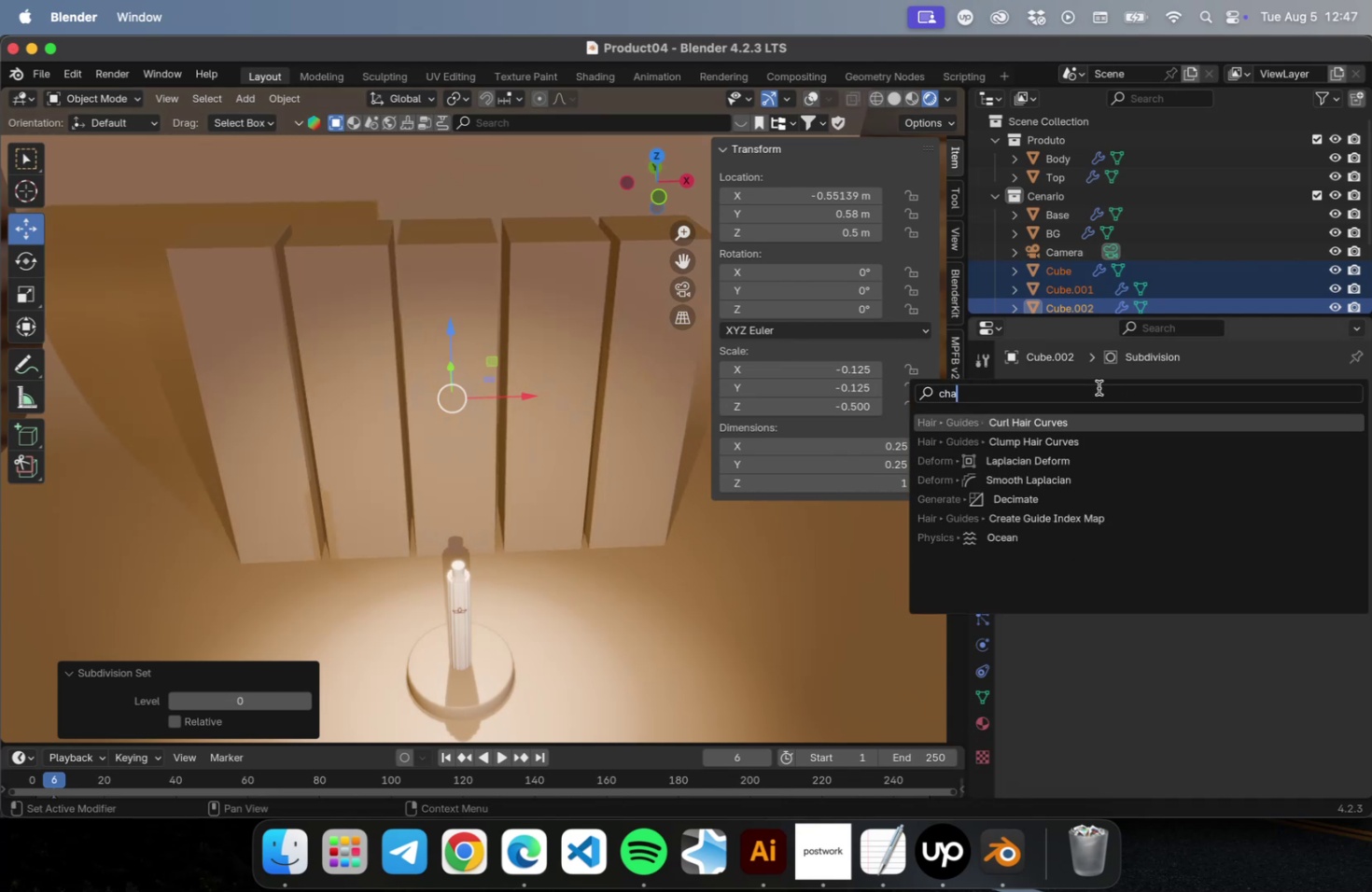 
key(Meta+CommandLeft)
 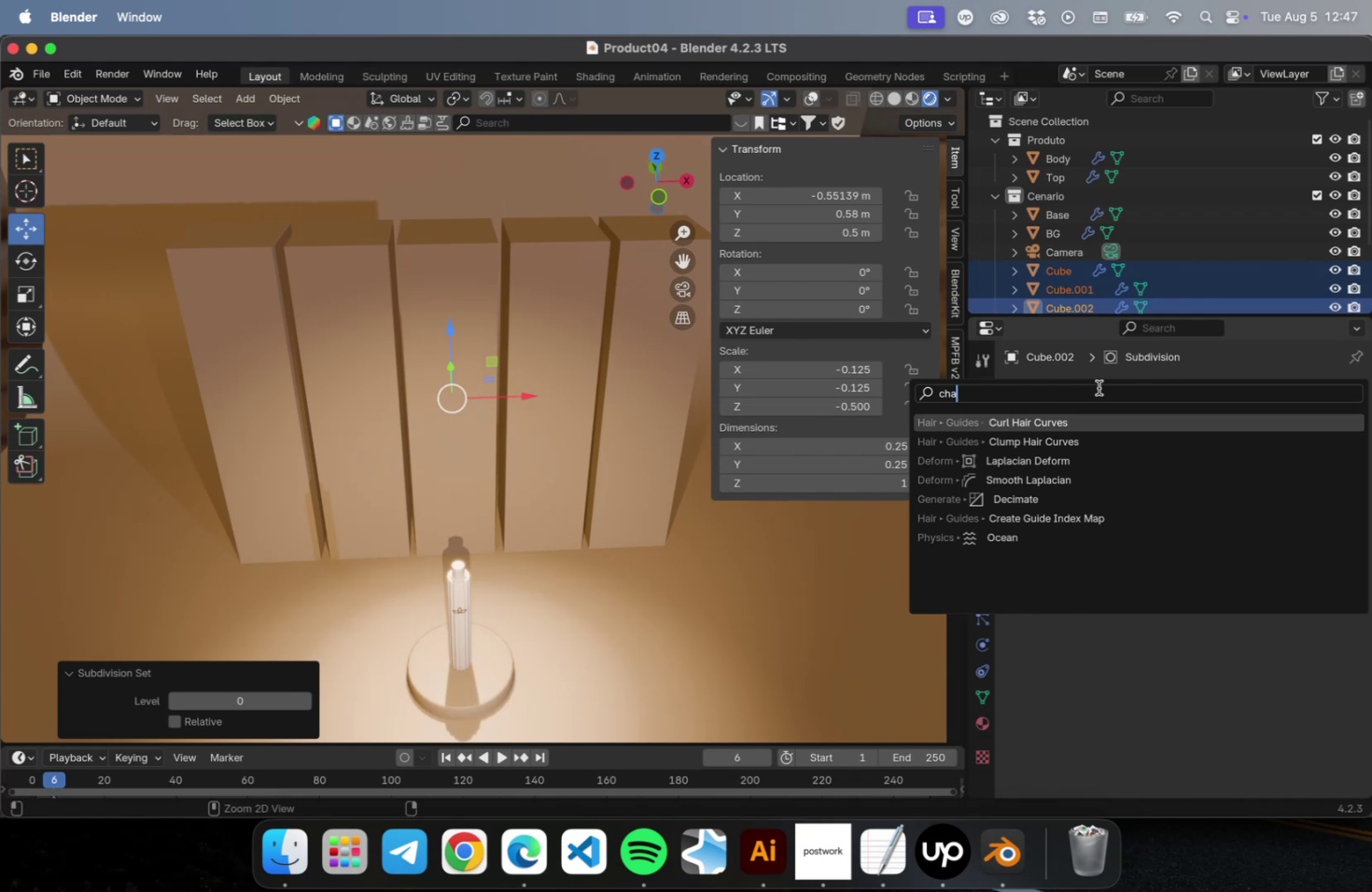 
key(Meta+A)
 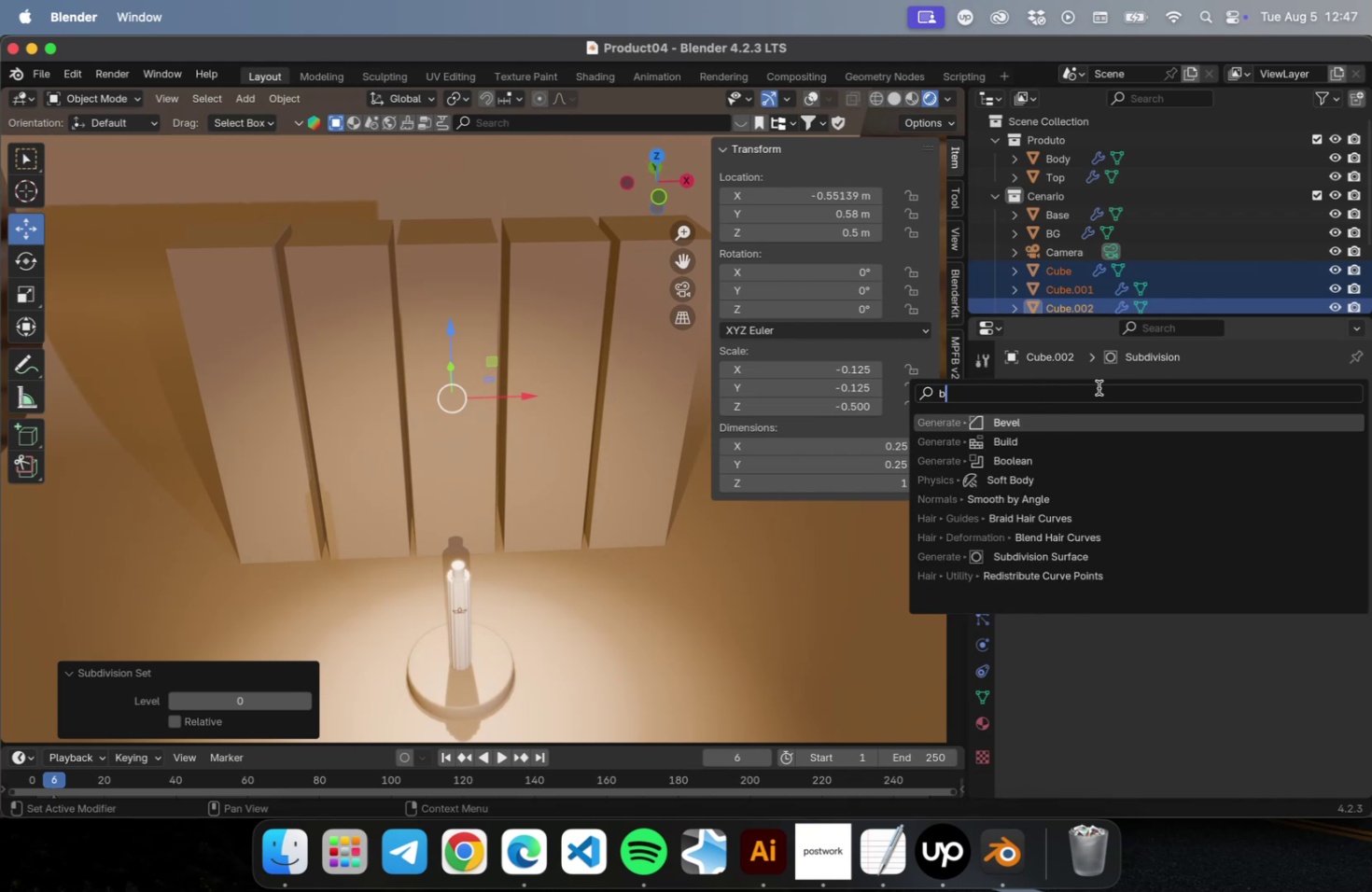 
type(be)
 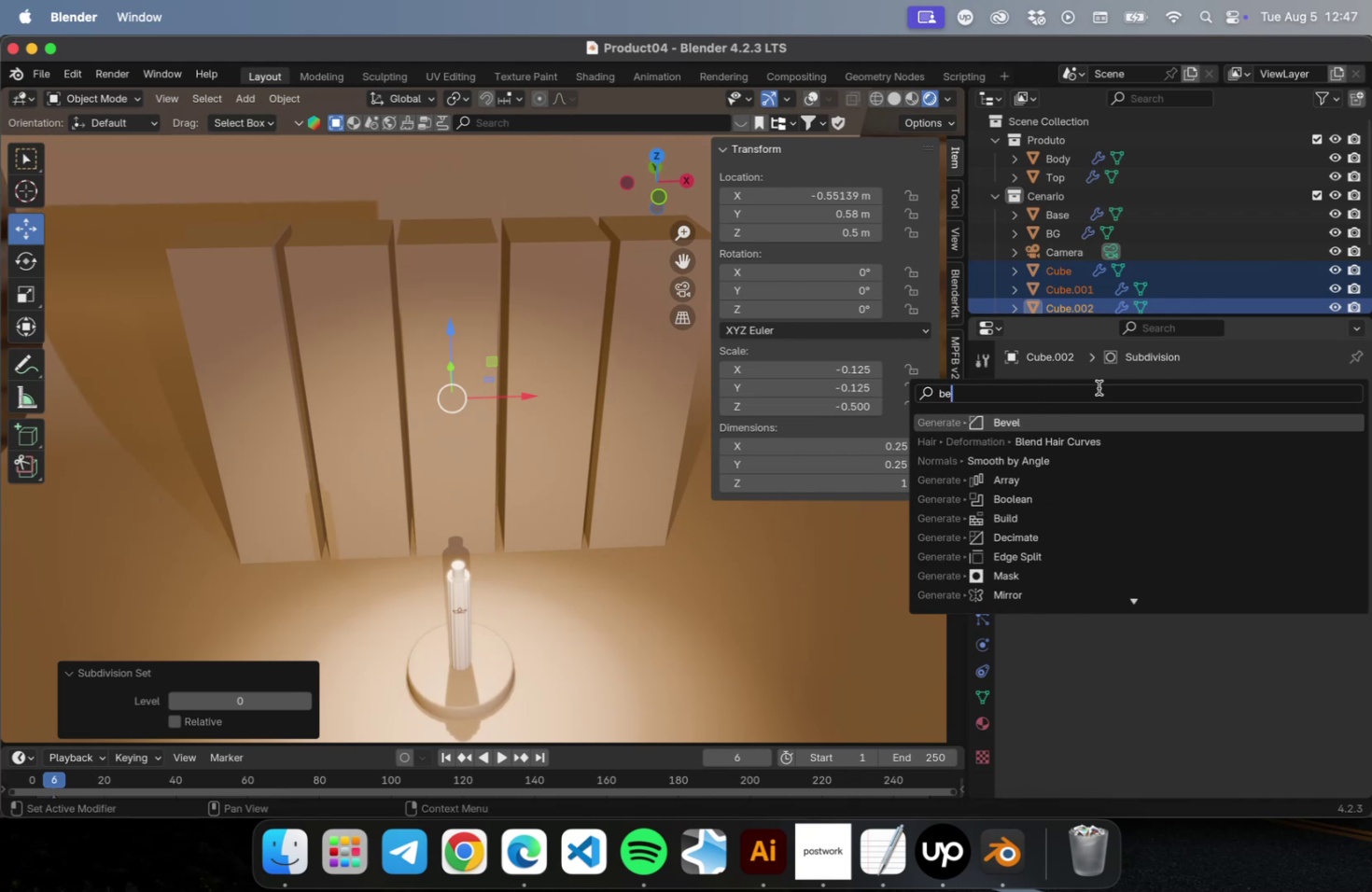 
key(Enter)
 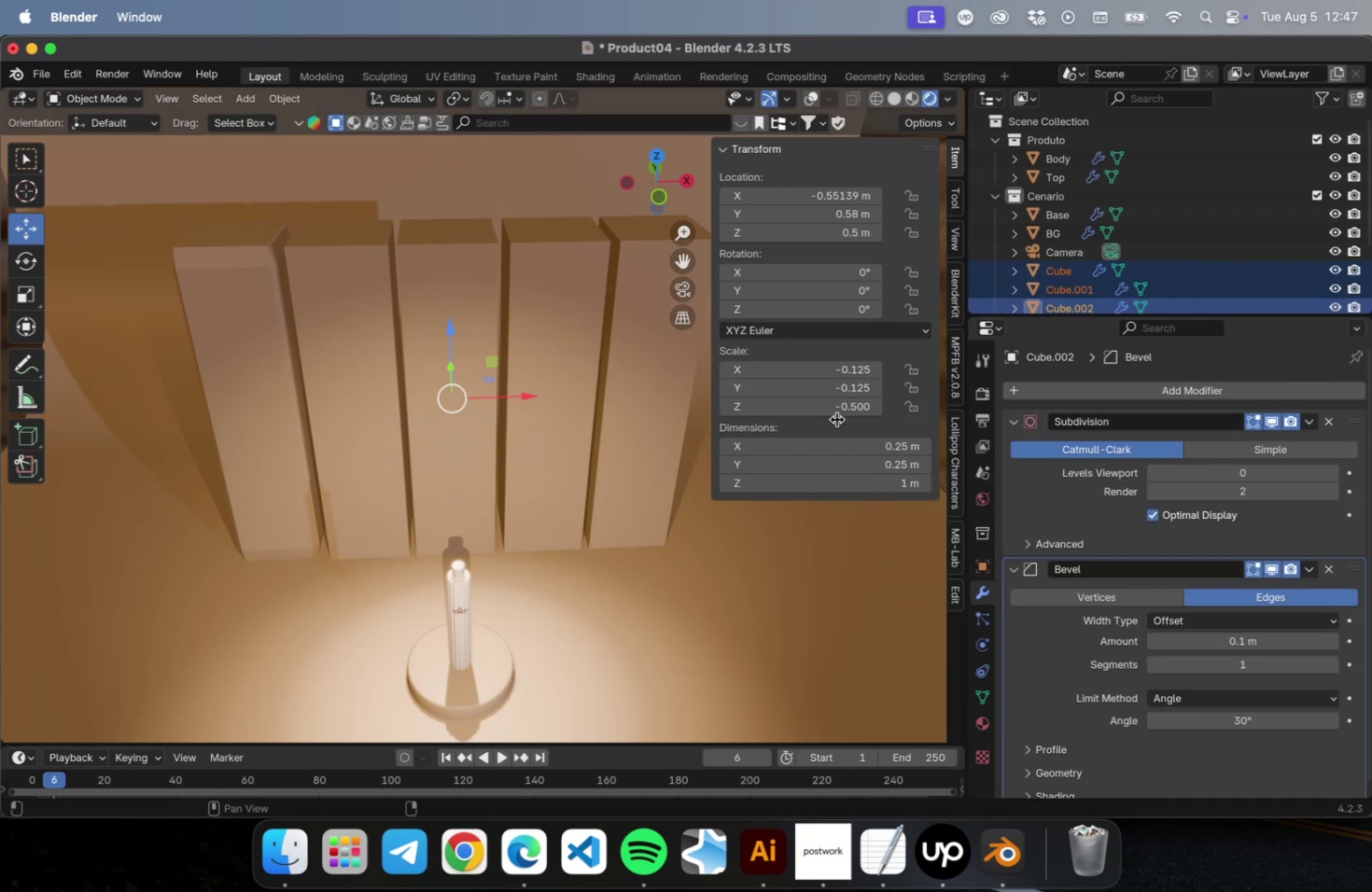 
scroll: coordinate [449, 282], scroll_direction: up, amount: 5.0
 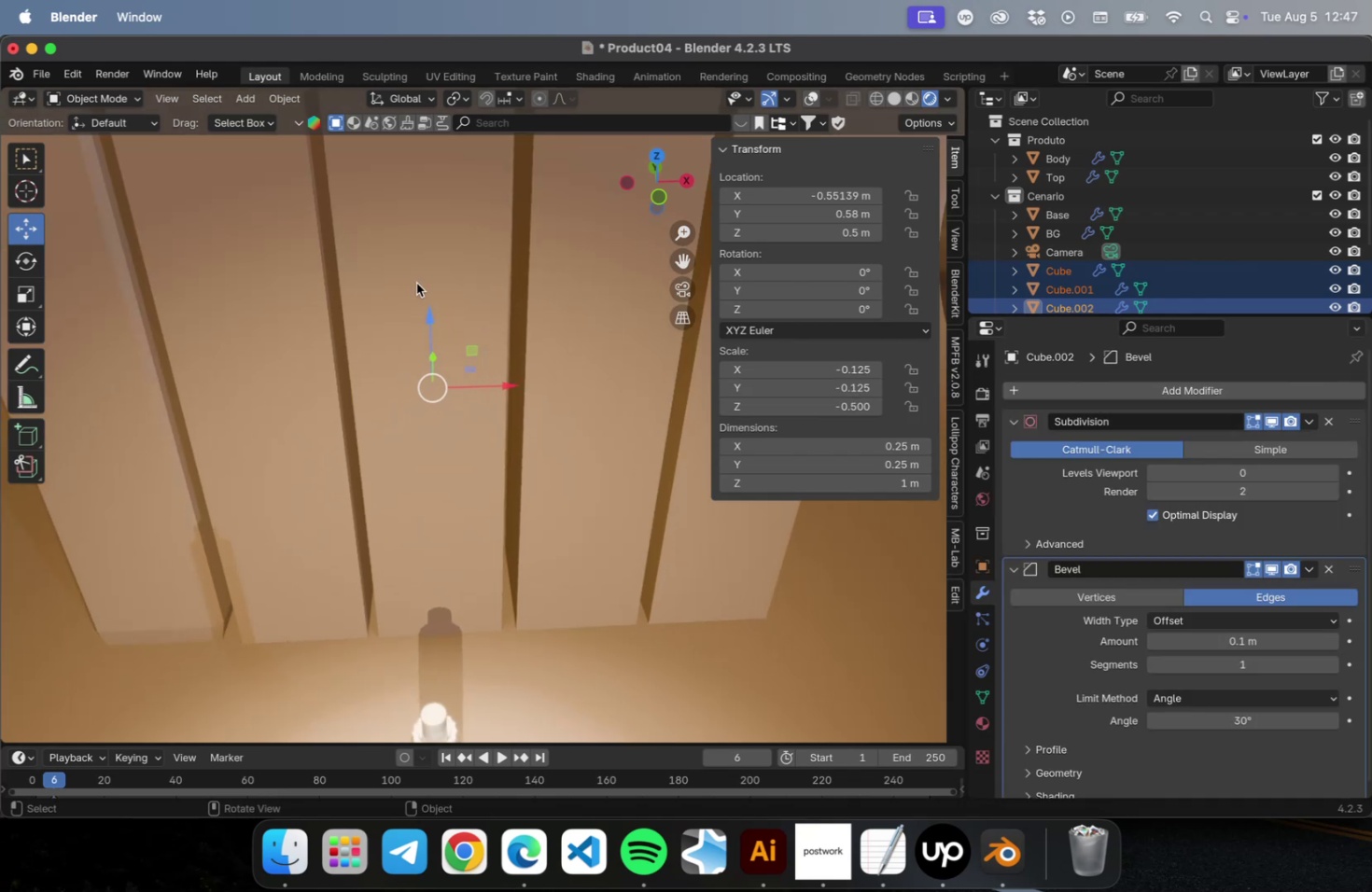 
hold_key(key=ShiftLeft, duration=0.66)
 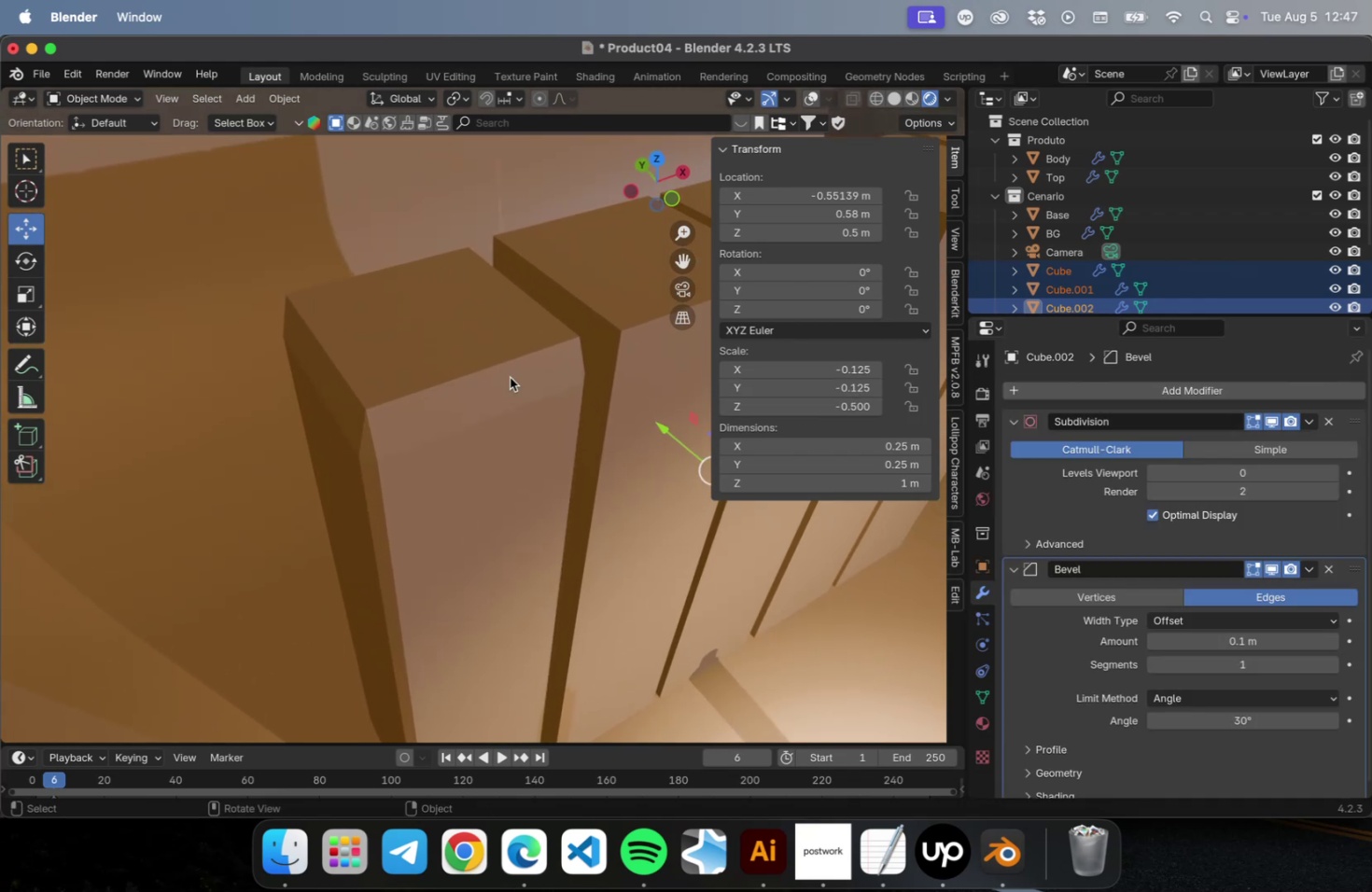 
scroll: coordinate [508, 385], scroll_direction: up, amount: 2.0
 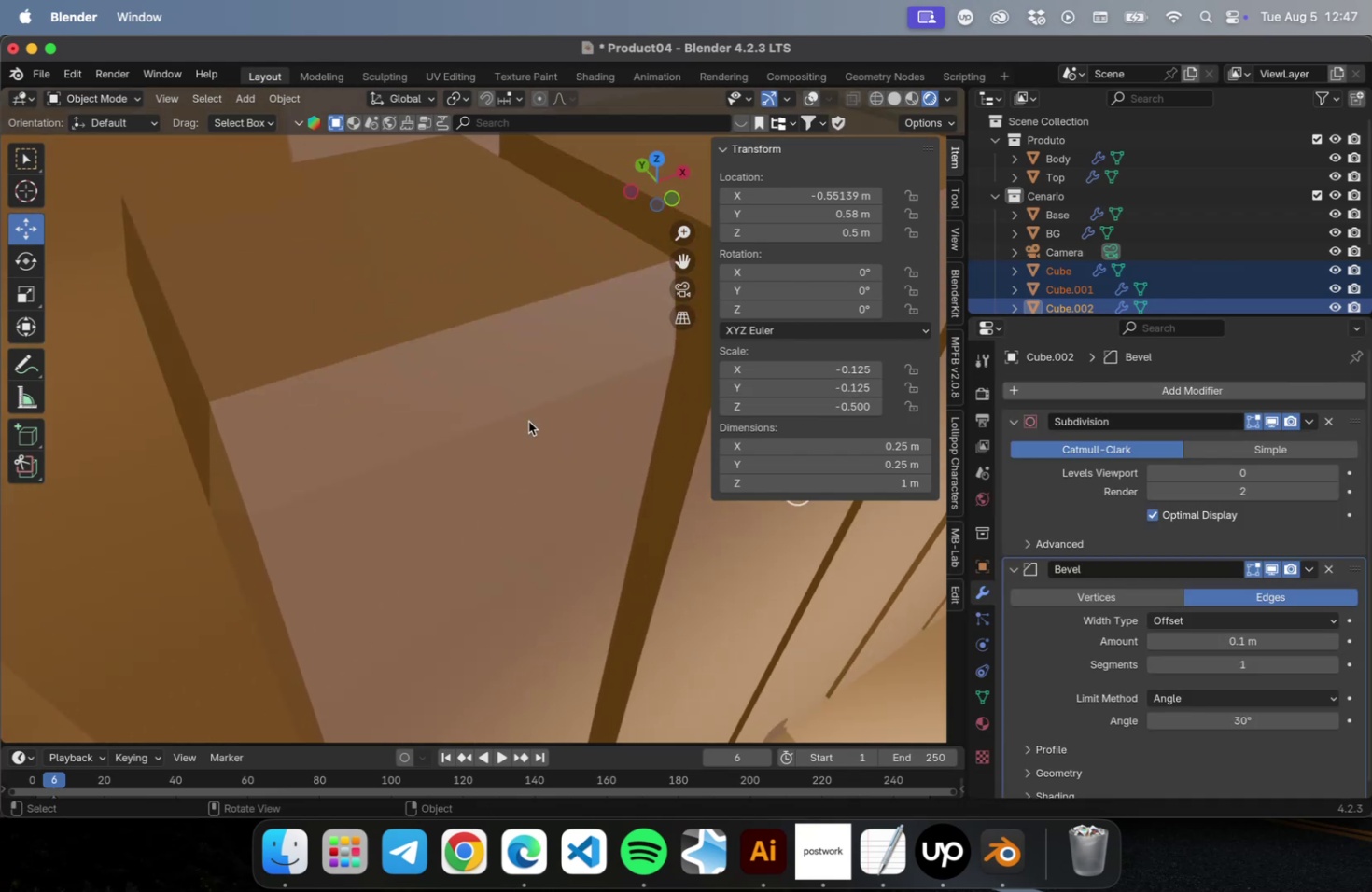 
hold_key(key=ShiftLeft, duration=0.35)
 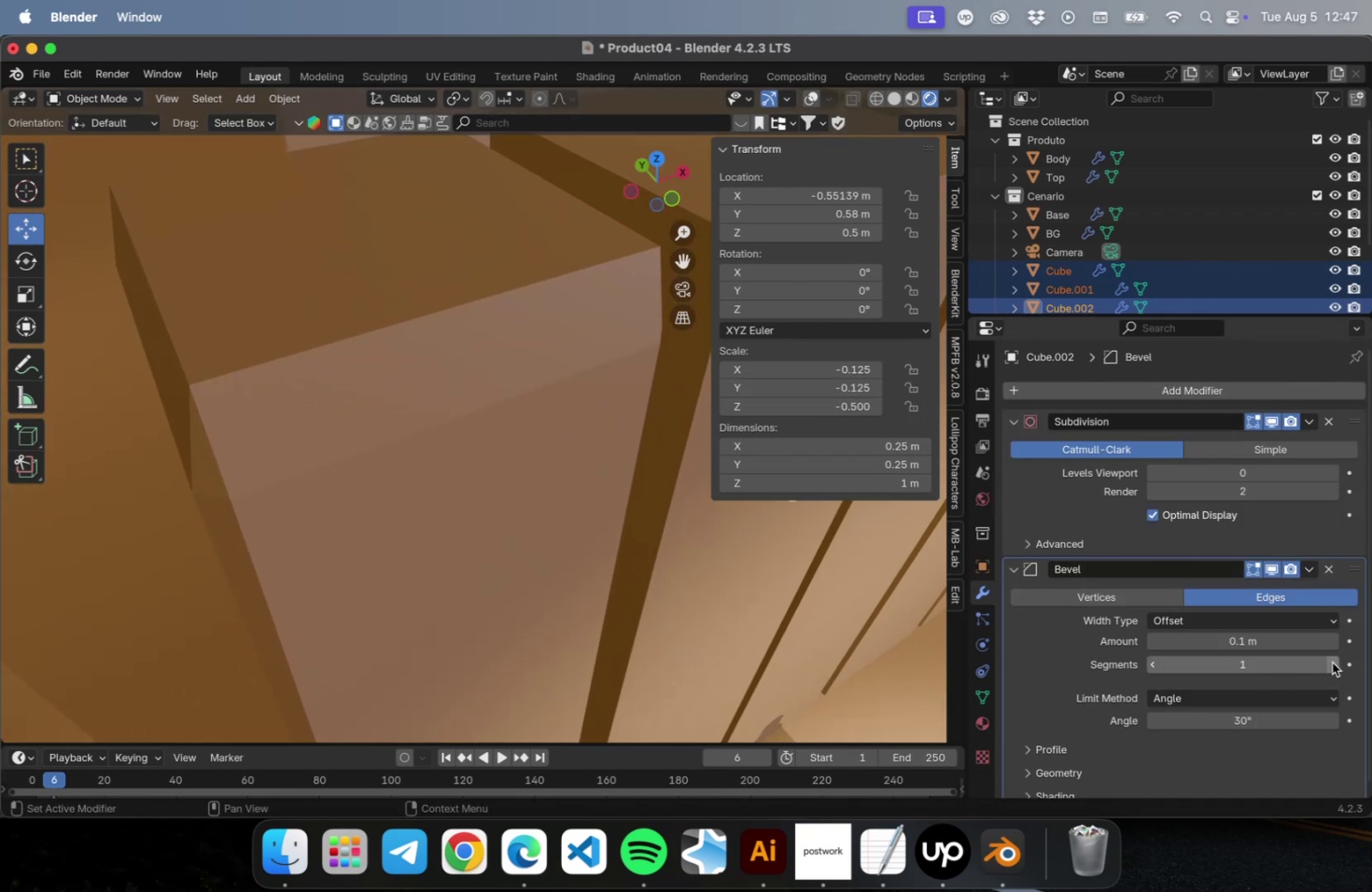 
left_click_drag(start_coordinate=[1279, 662], to_coordinate=[1289, 661])
 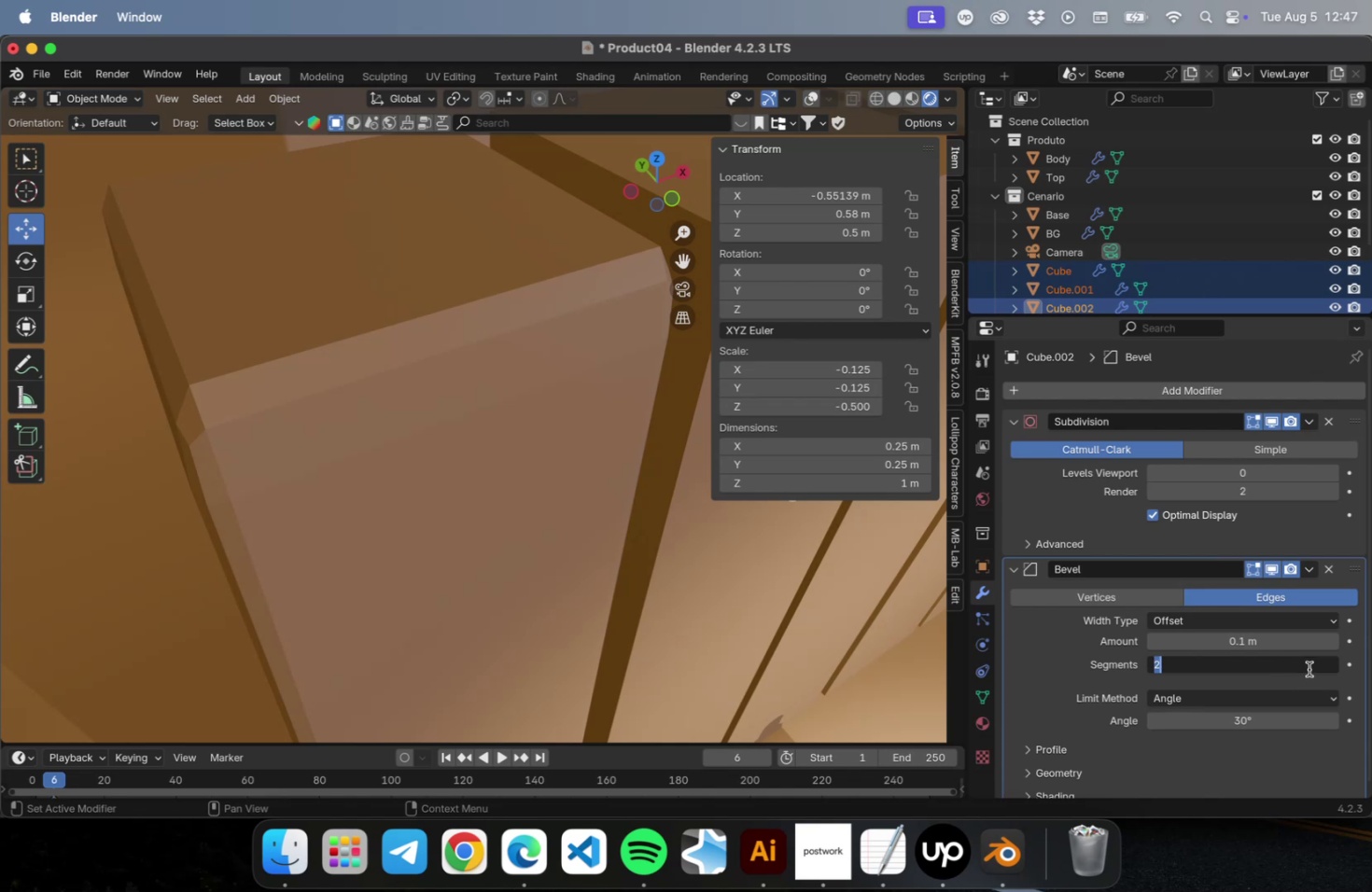 
key(5)
 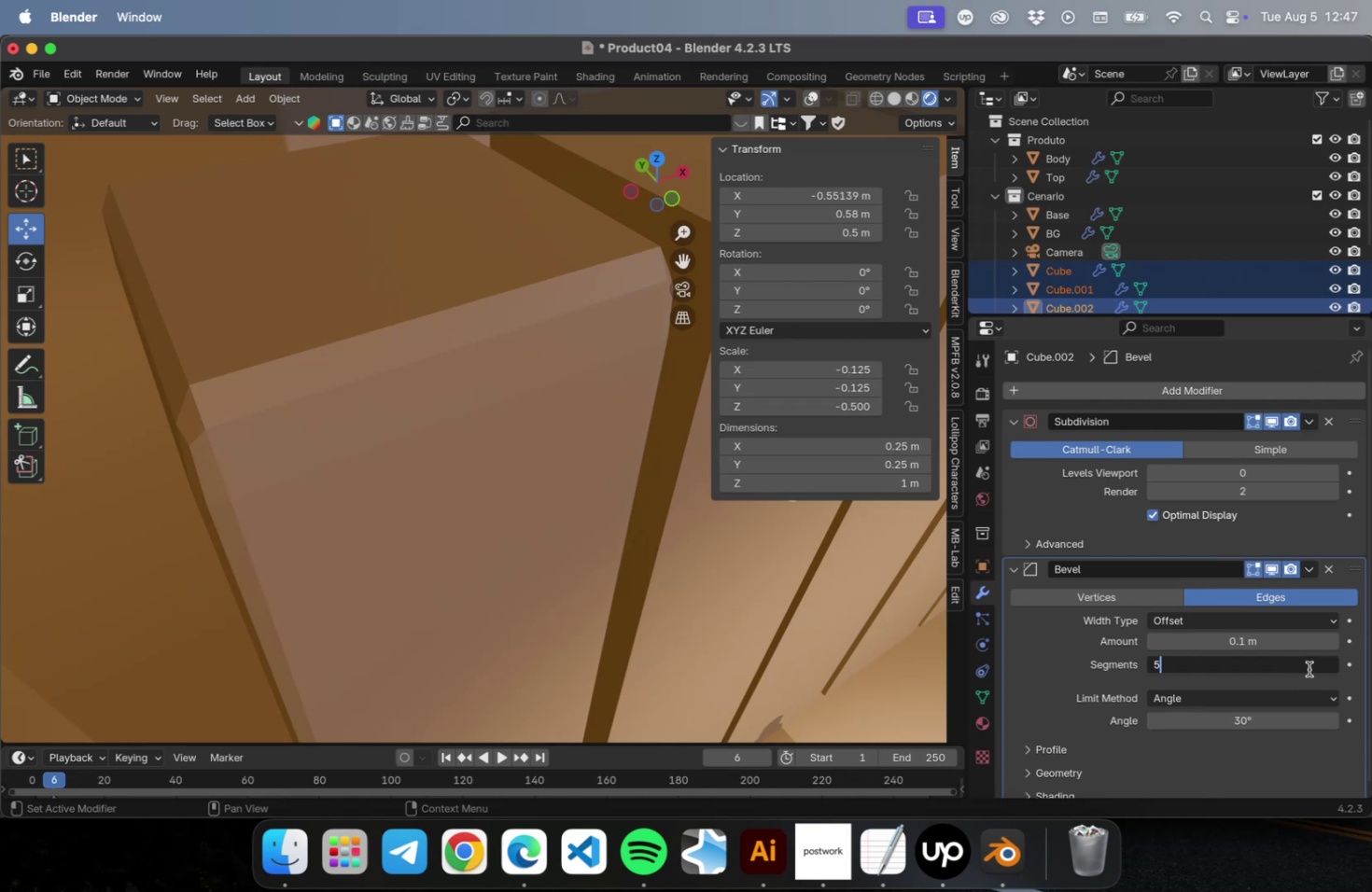 
key(Tab)
 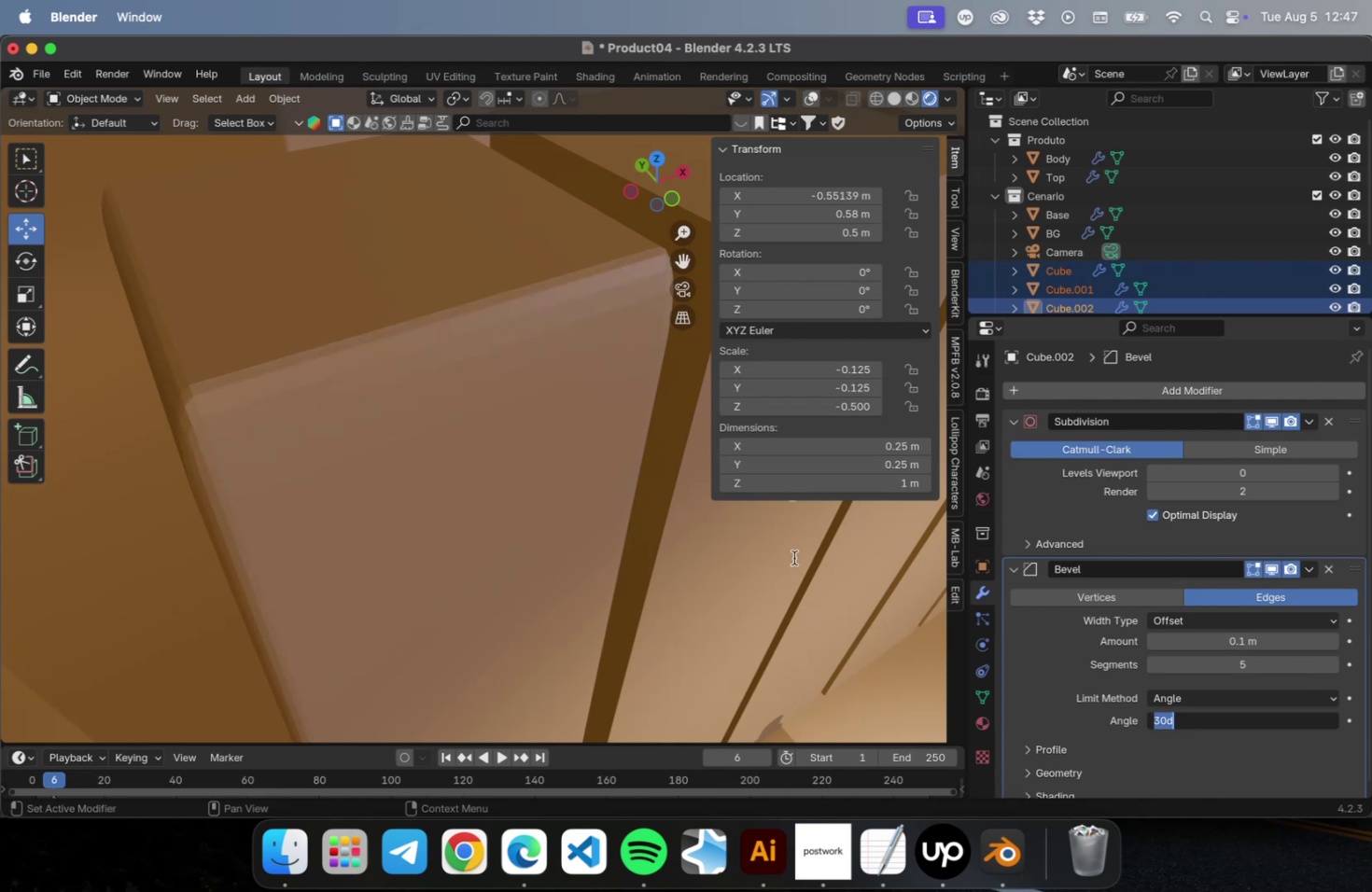 
left_click([576, 480])
 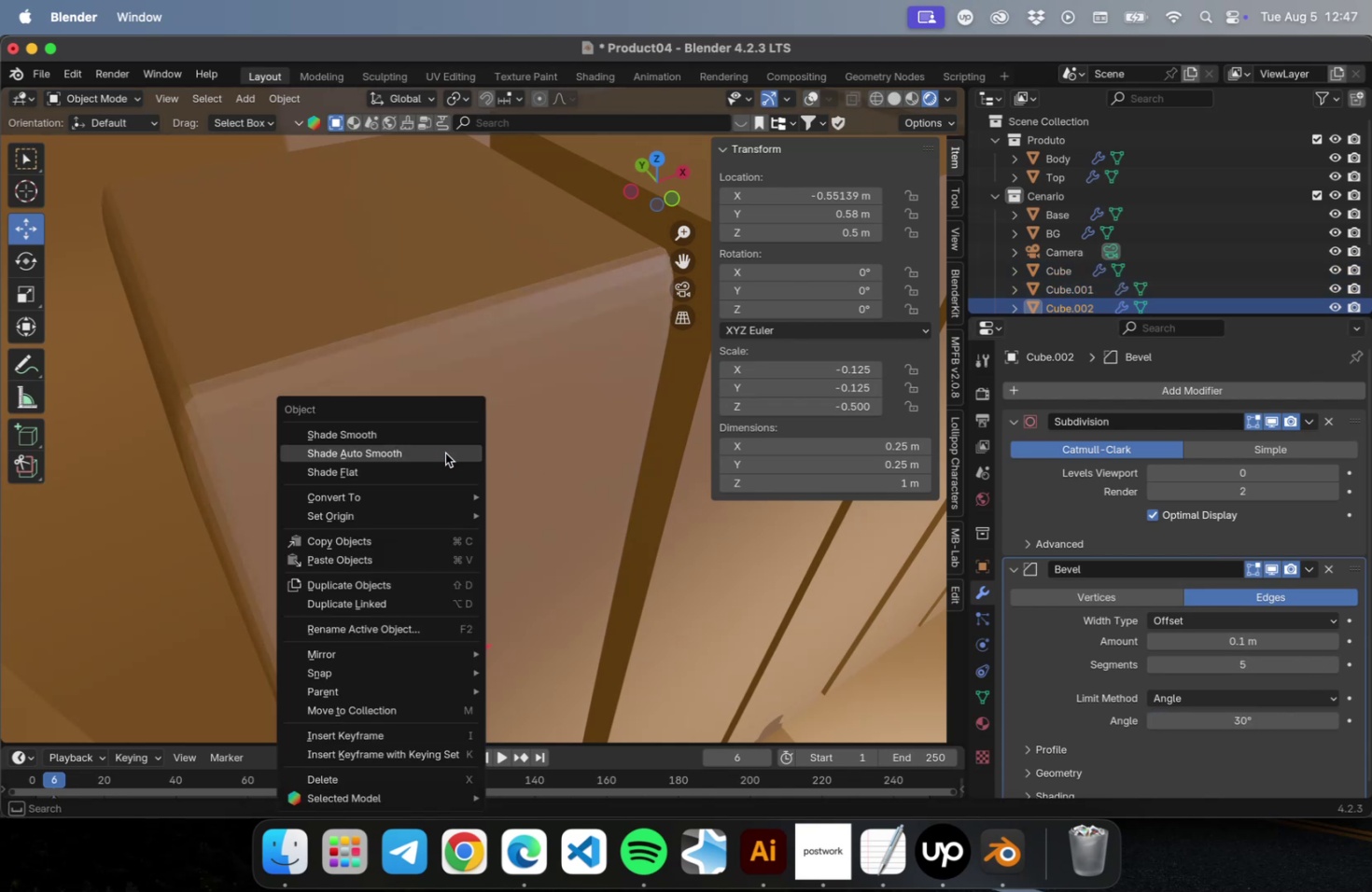 
left_click([445, 453])
 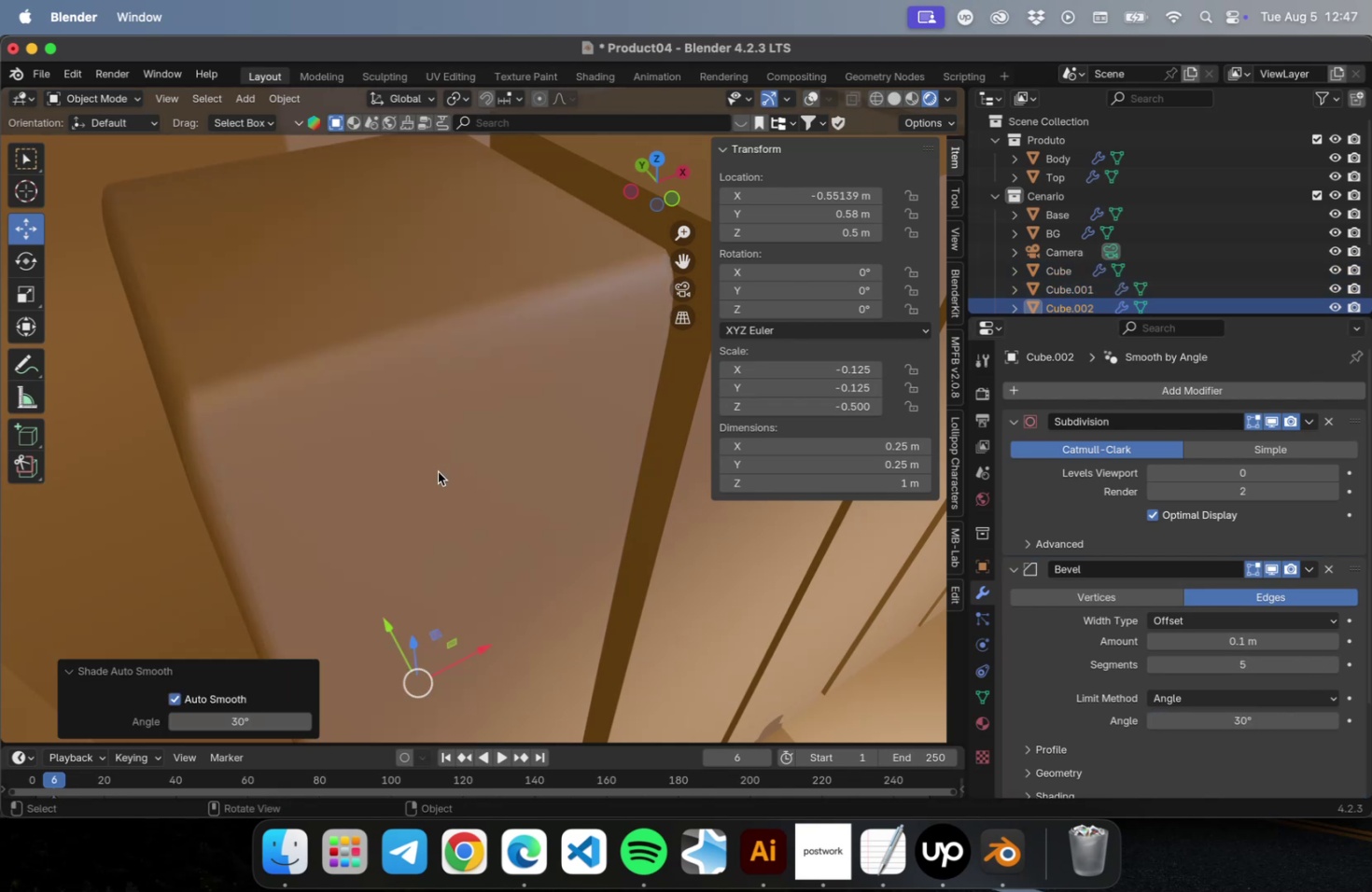 
scroll: coordinate [429, 477], scroll_direction: down, amount: 5.0
 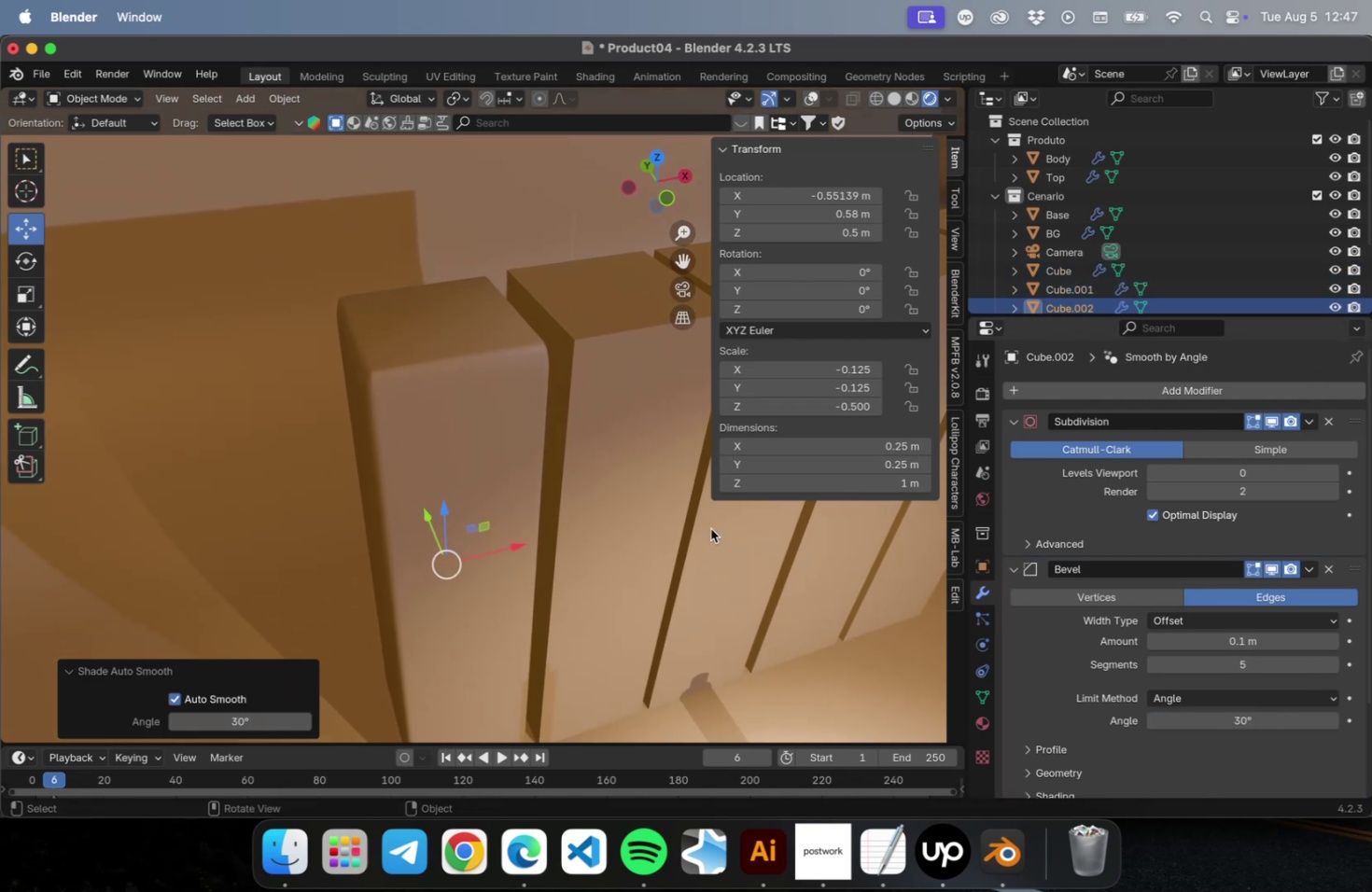 
hold_key(key=ShiftLeft, duration=0.46)
 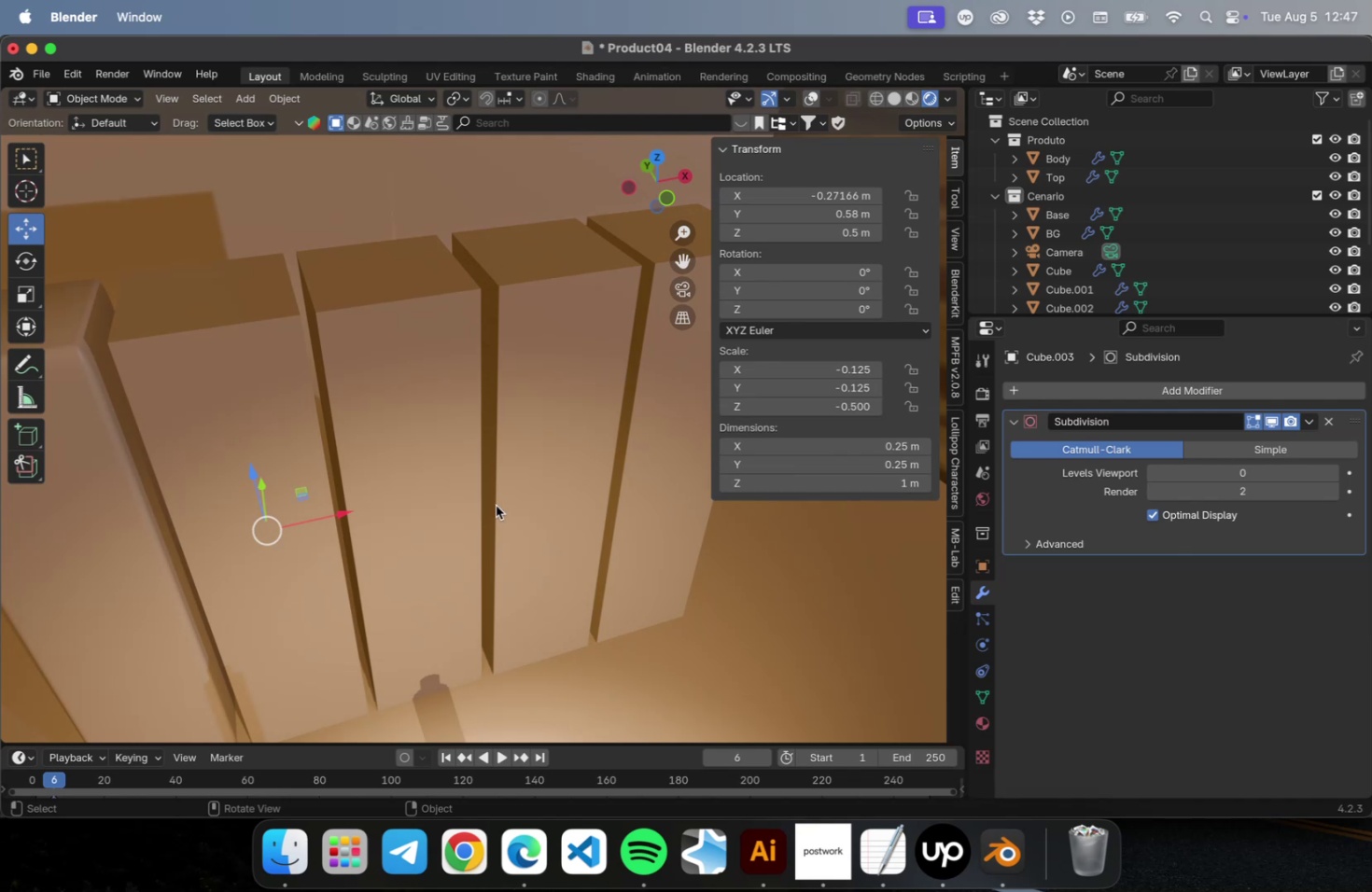 
key(Delete)
 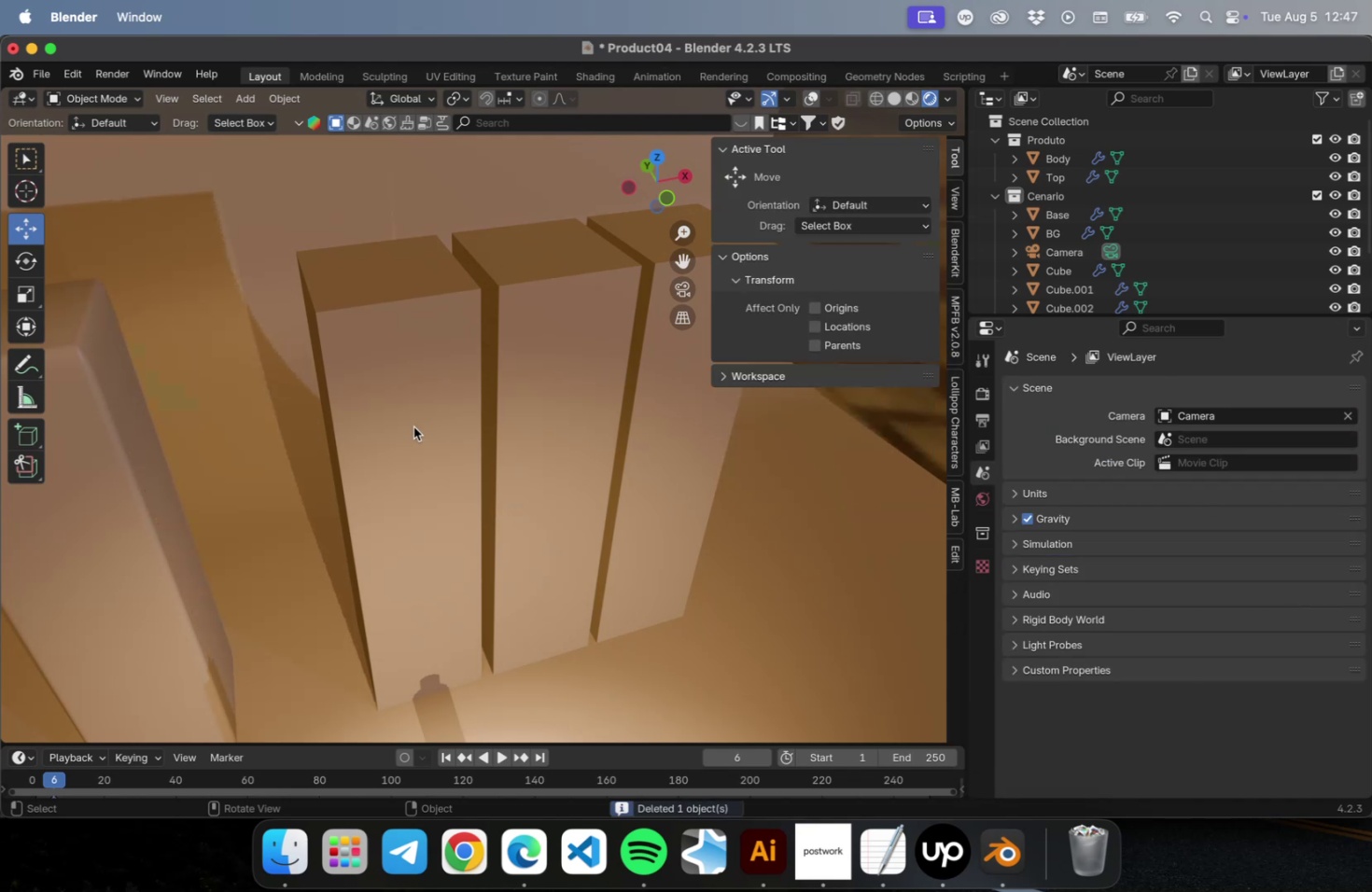 
left_click([413, 426])
 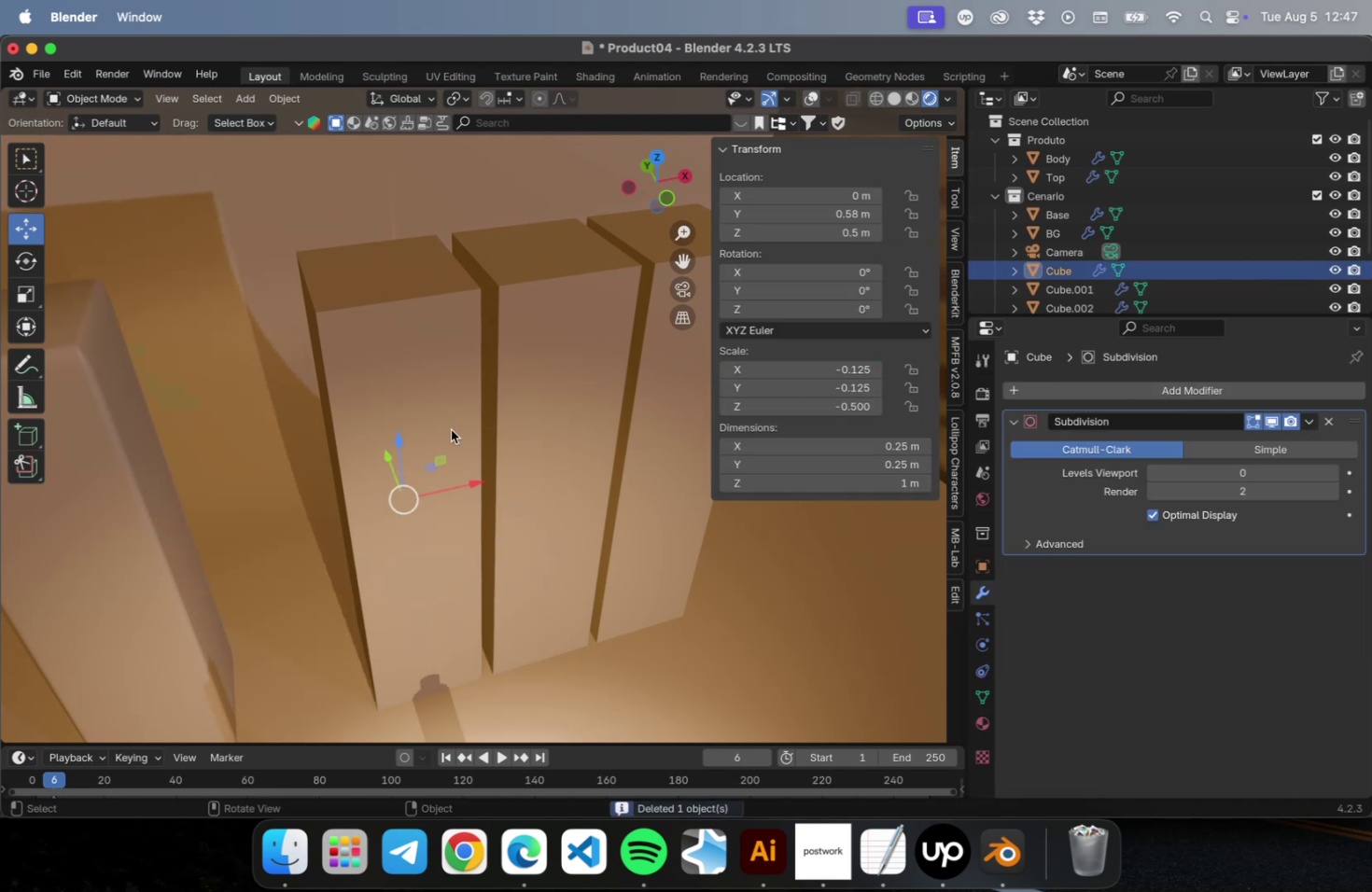 
key(Delete)
 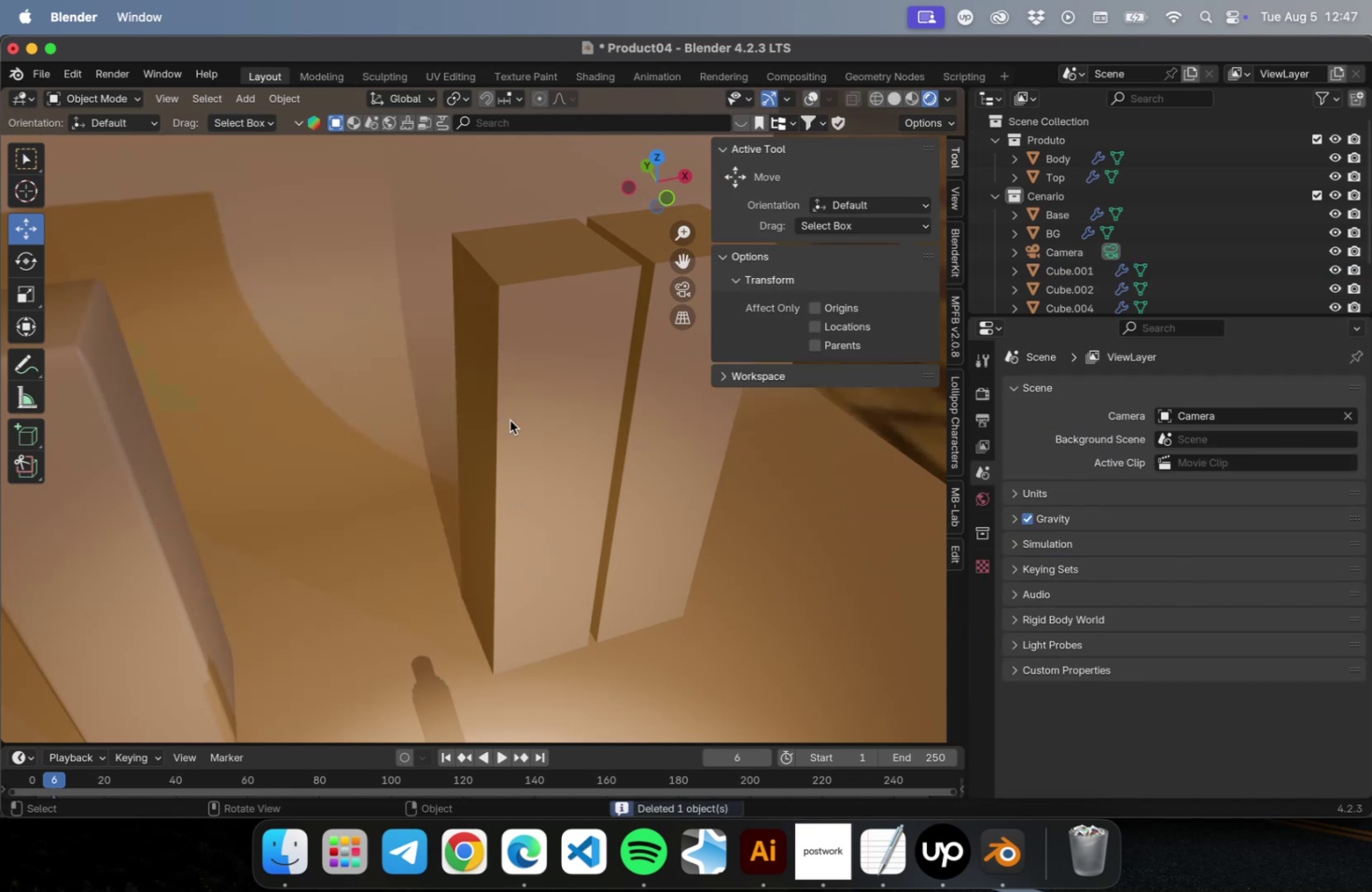 
double_click([510, 420])
 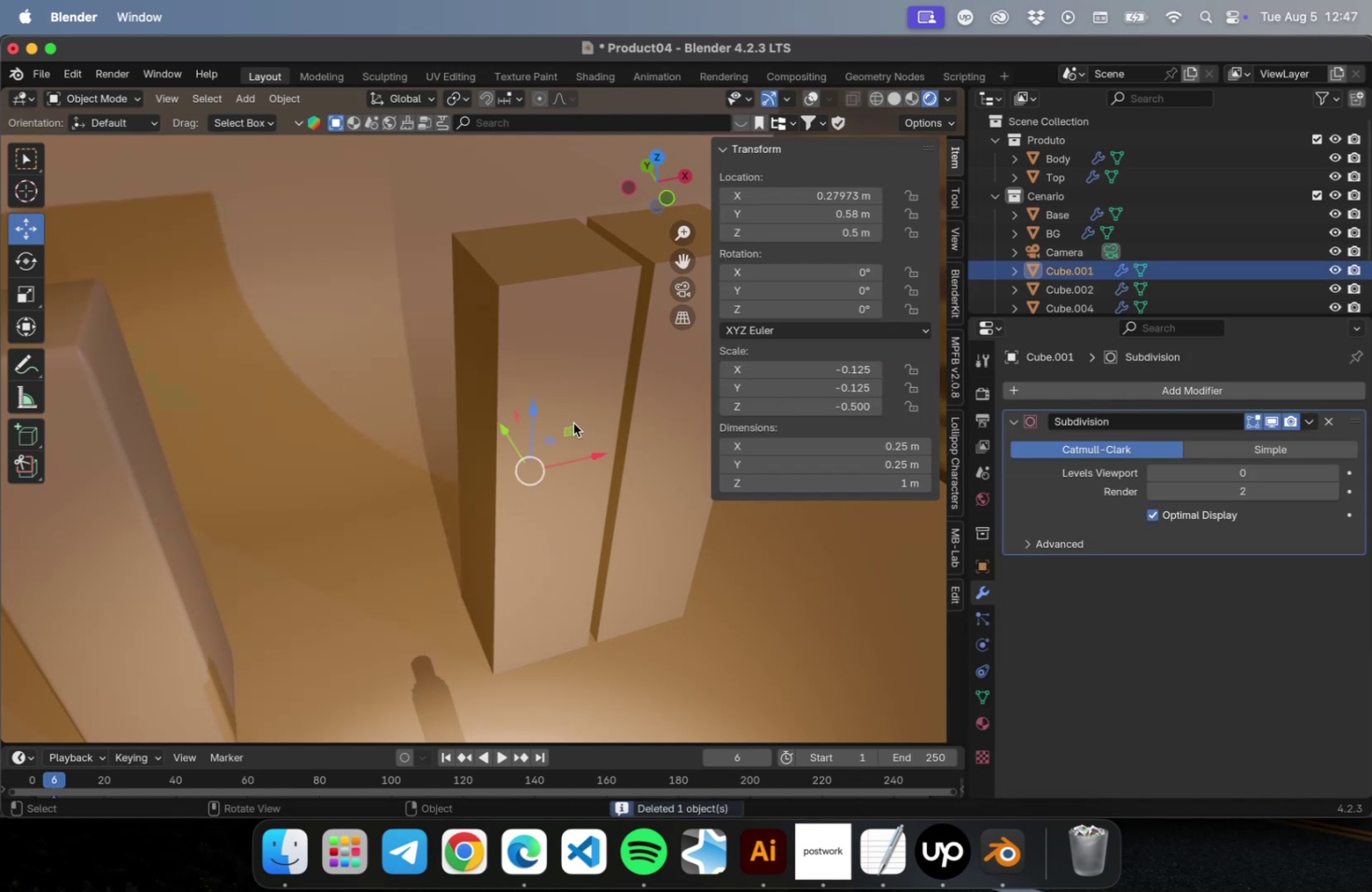 
key(Delete)
 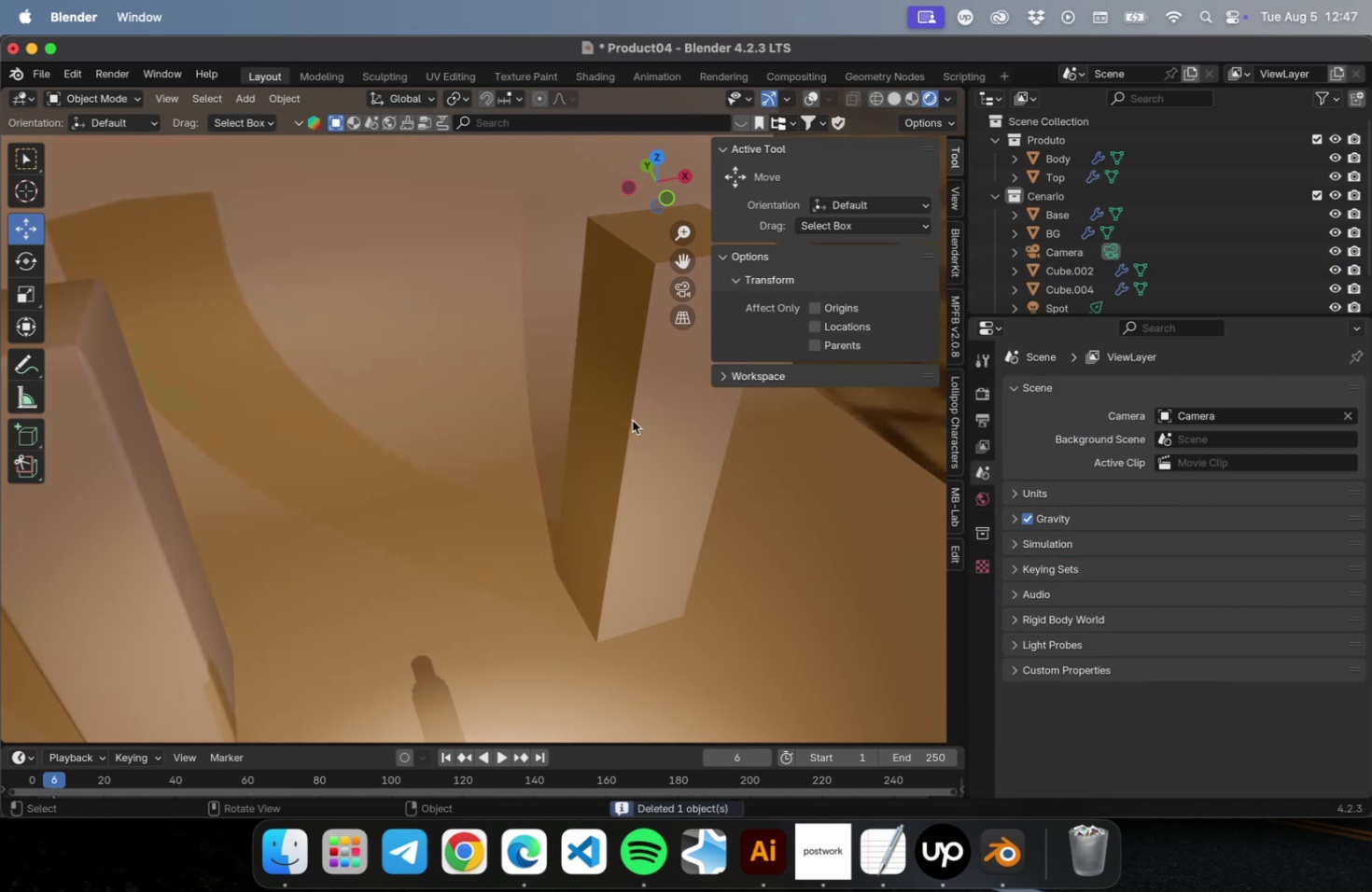 
left_click([632, 420])
 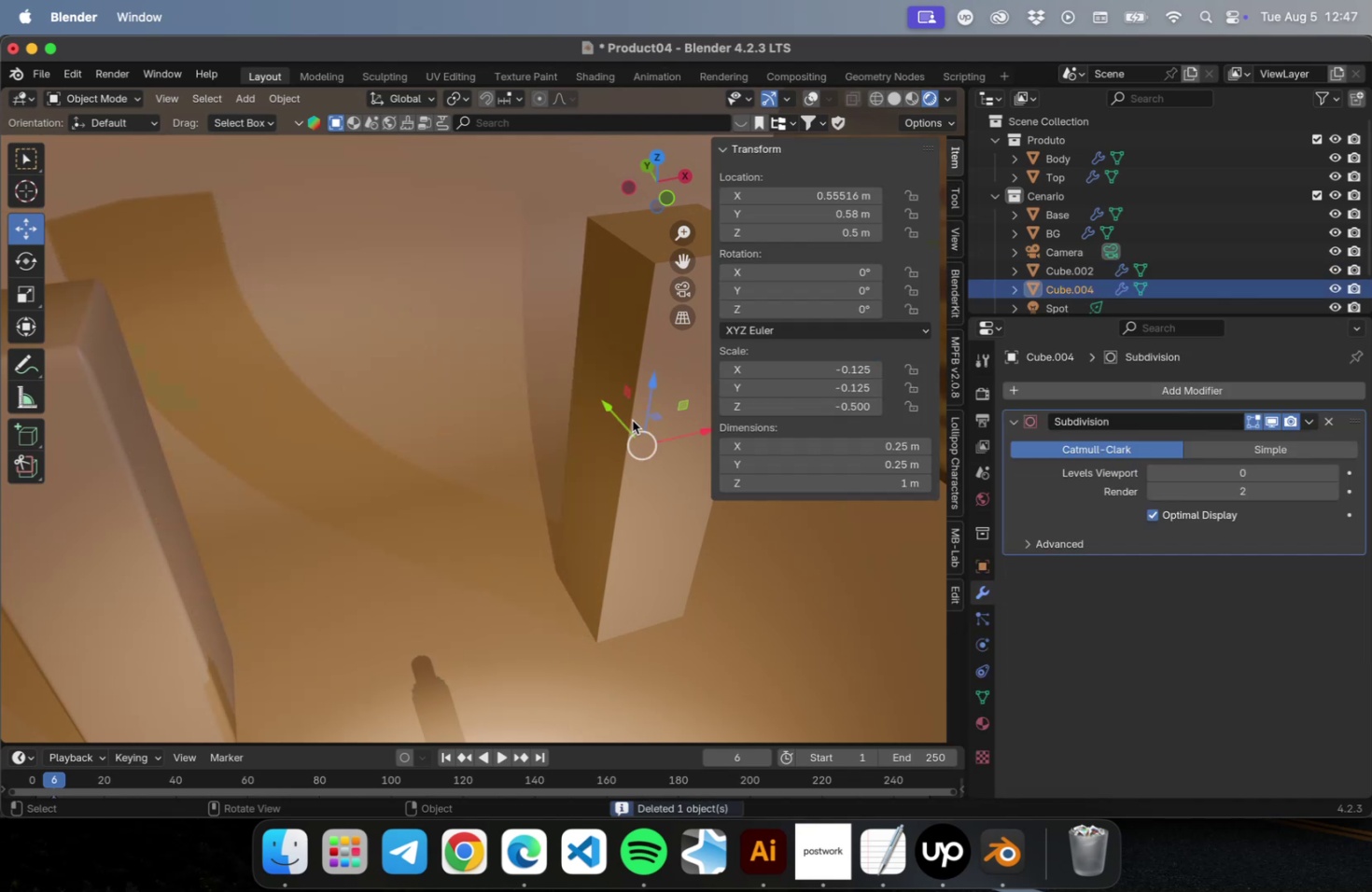 
key(Delete)
 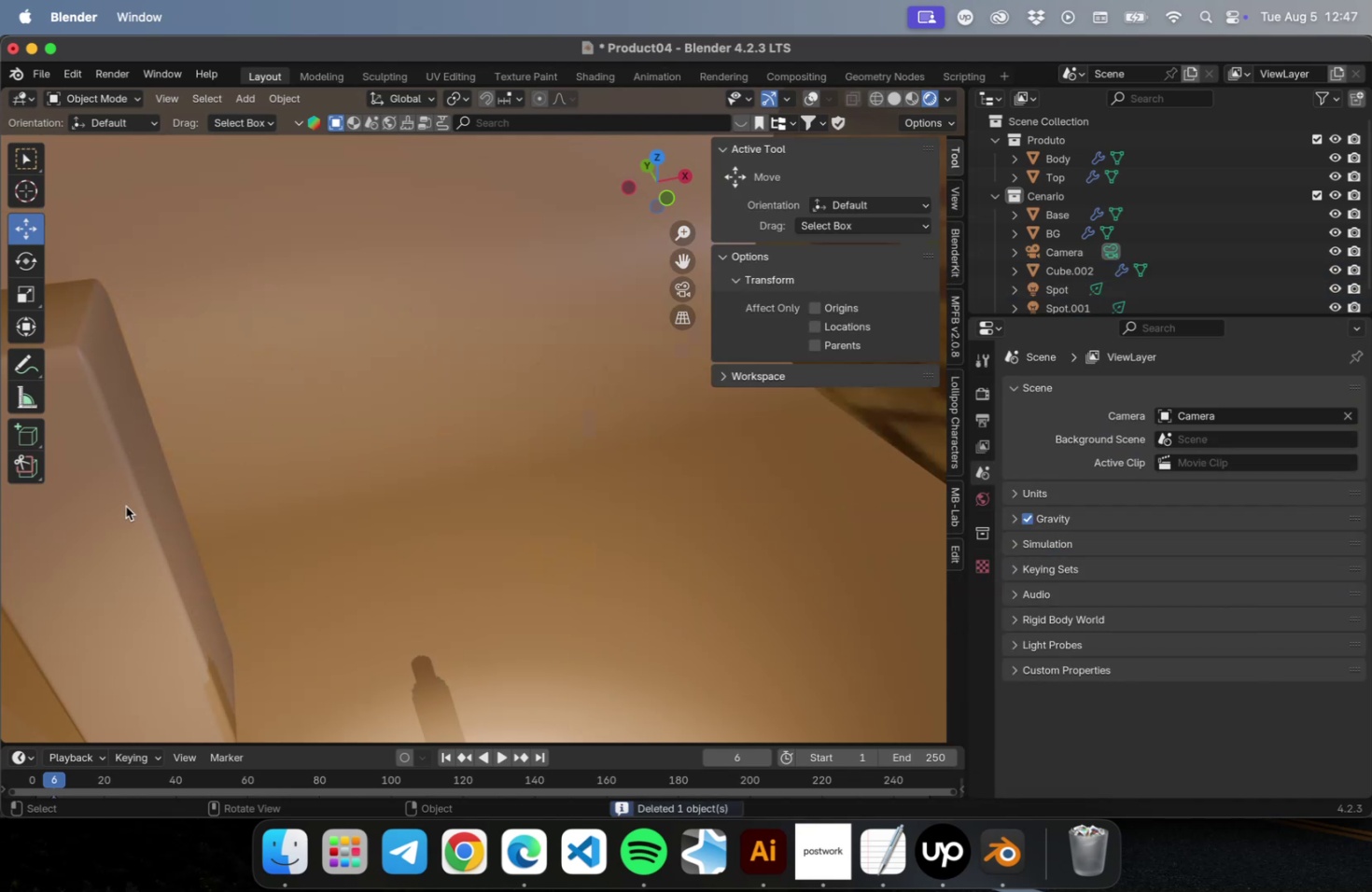 
left_click([126, 506])
 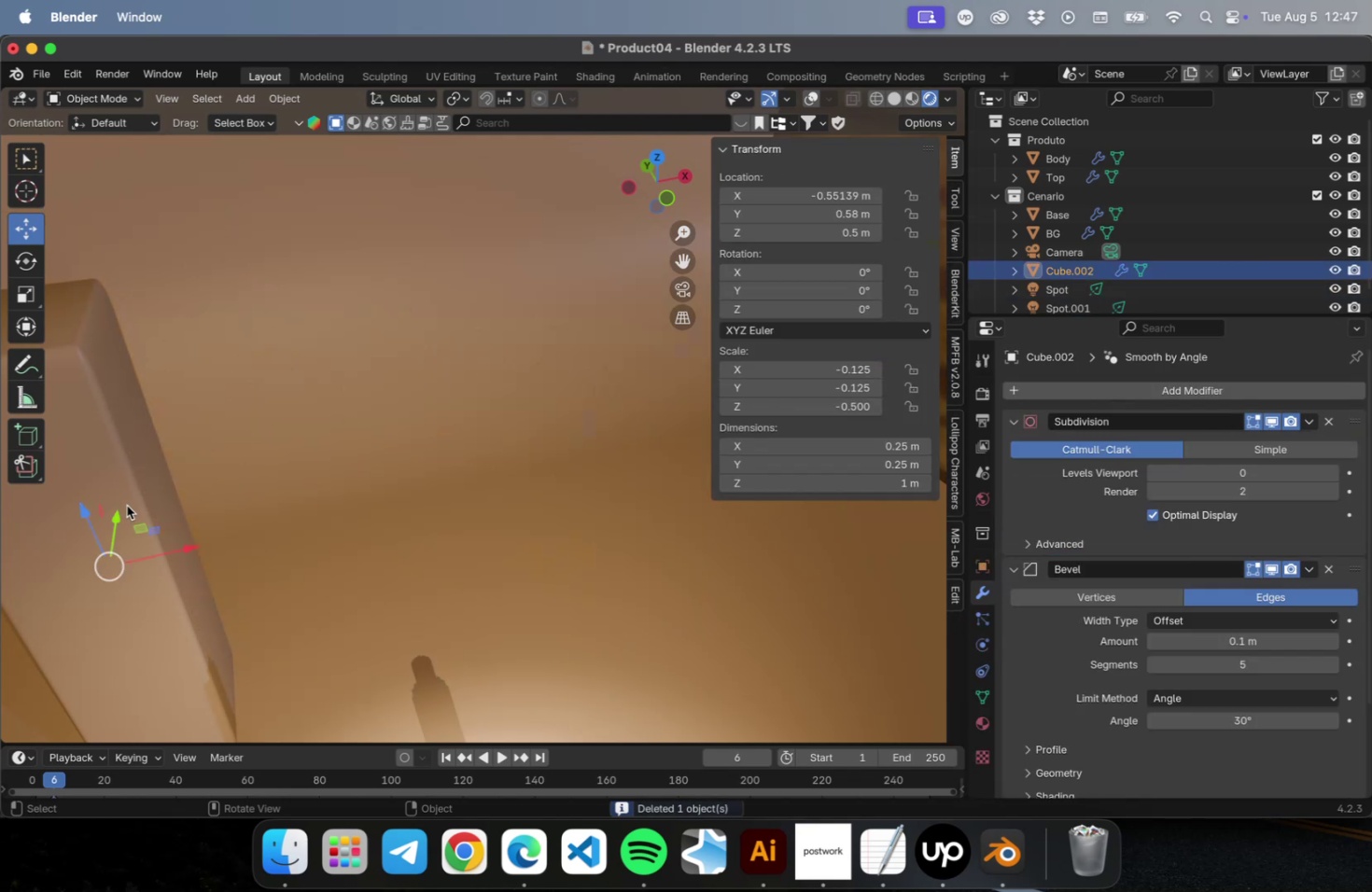 
key(Numpad7)
 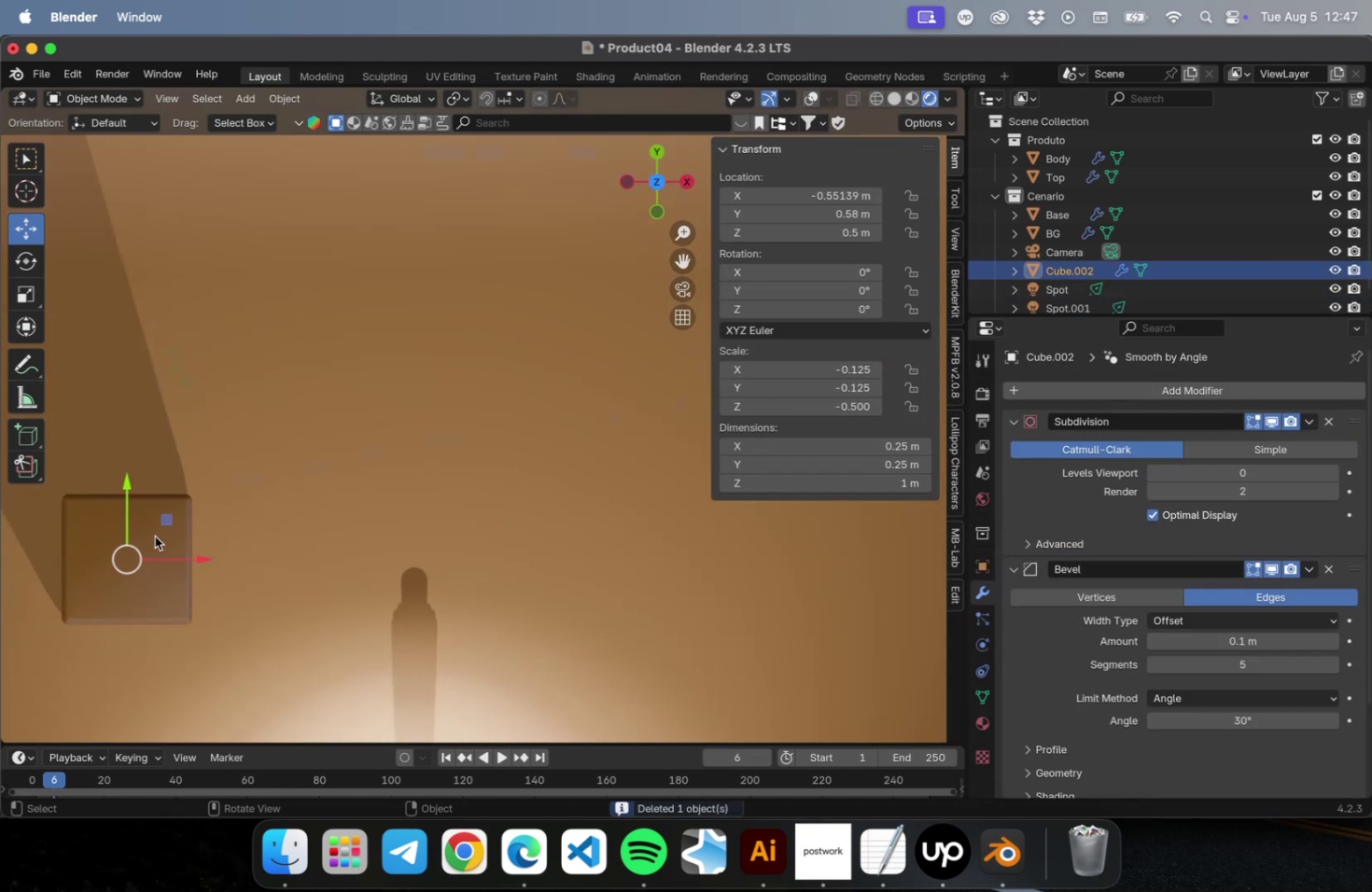 
hold_key(key=NumLock, duration=22.55)
 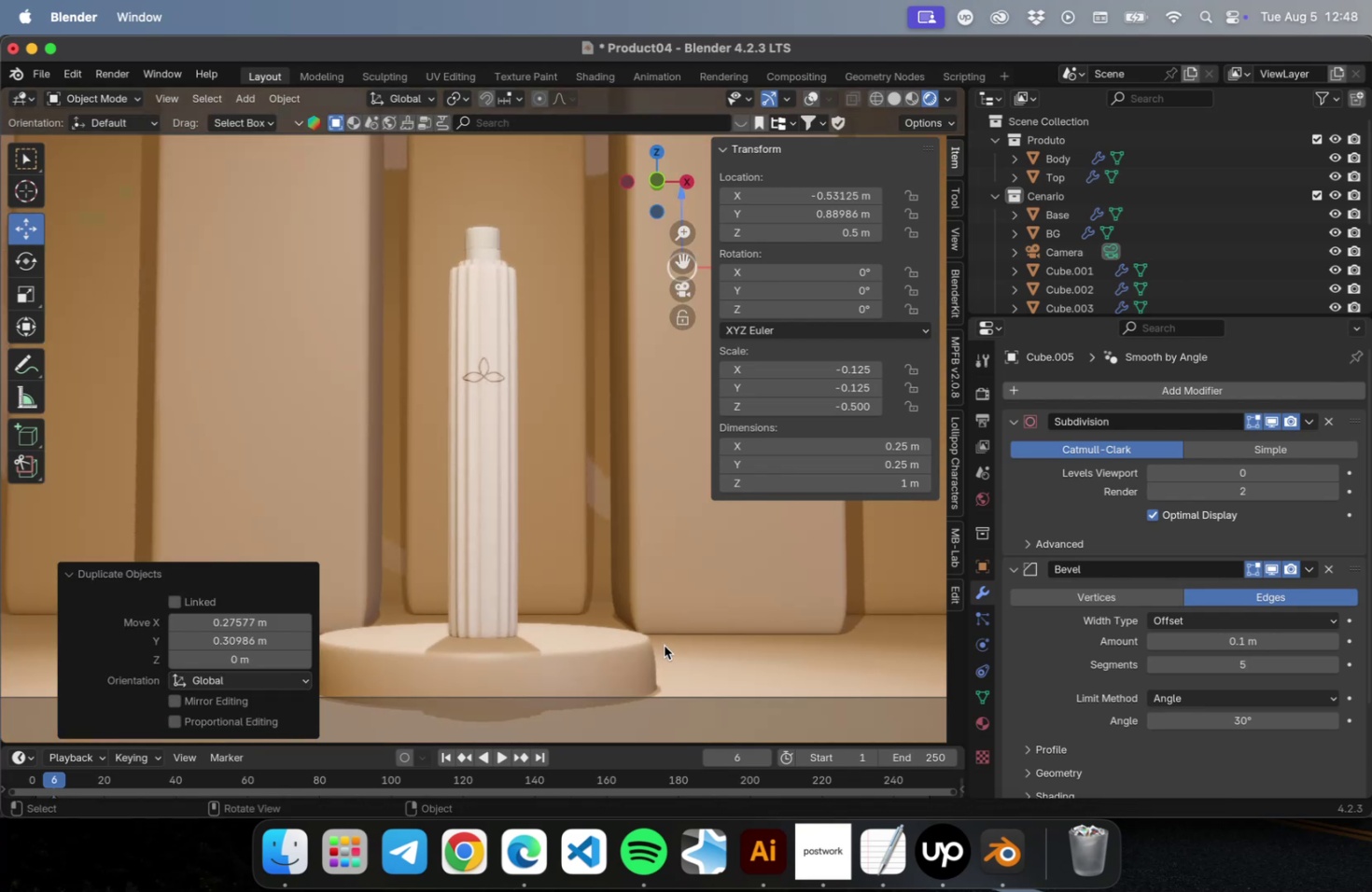 
scroll: coordinate [294, 555], scroll_direction: down, amount: 2.0
 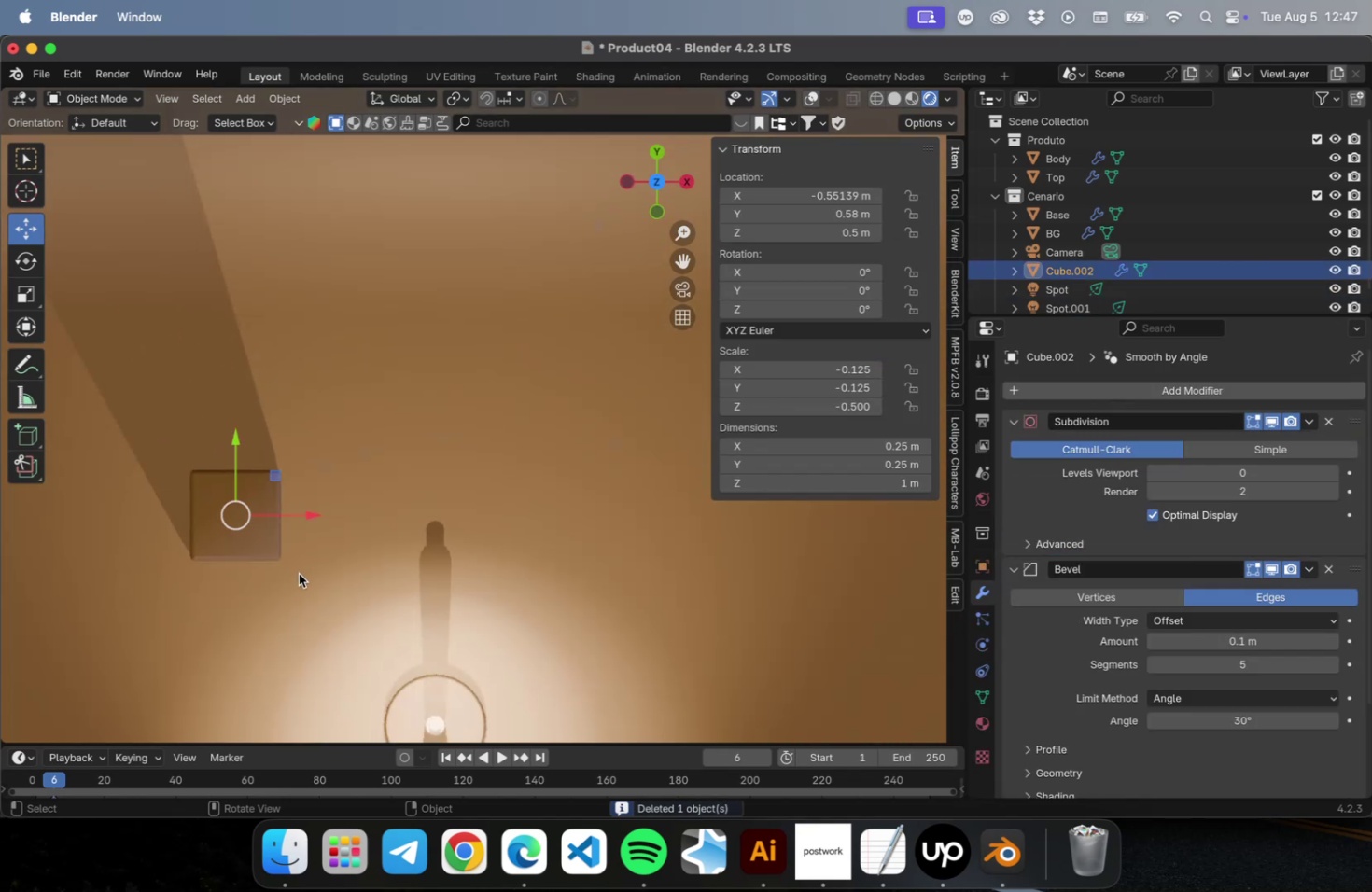 
hold_key(key=ShiftLeft, duration=0.37)
 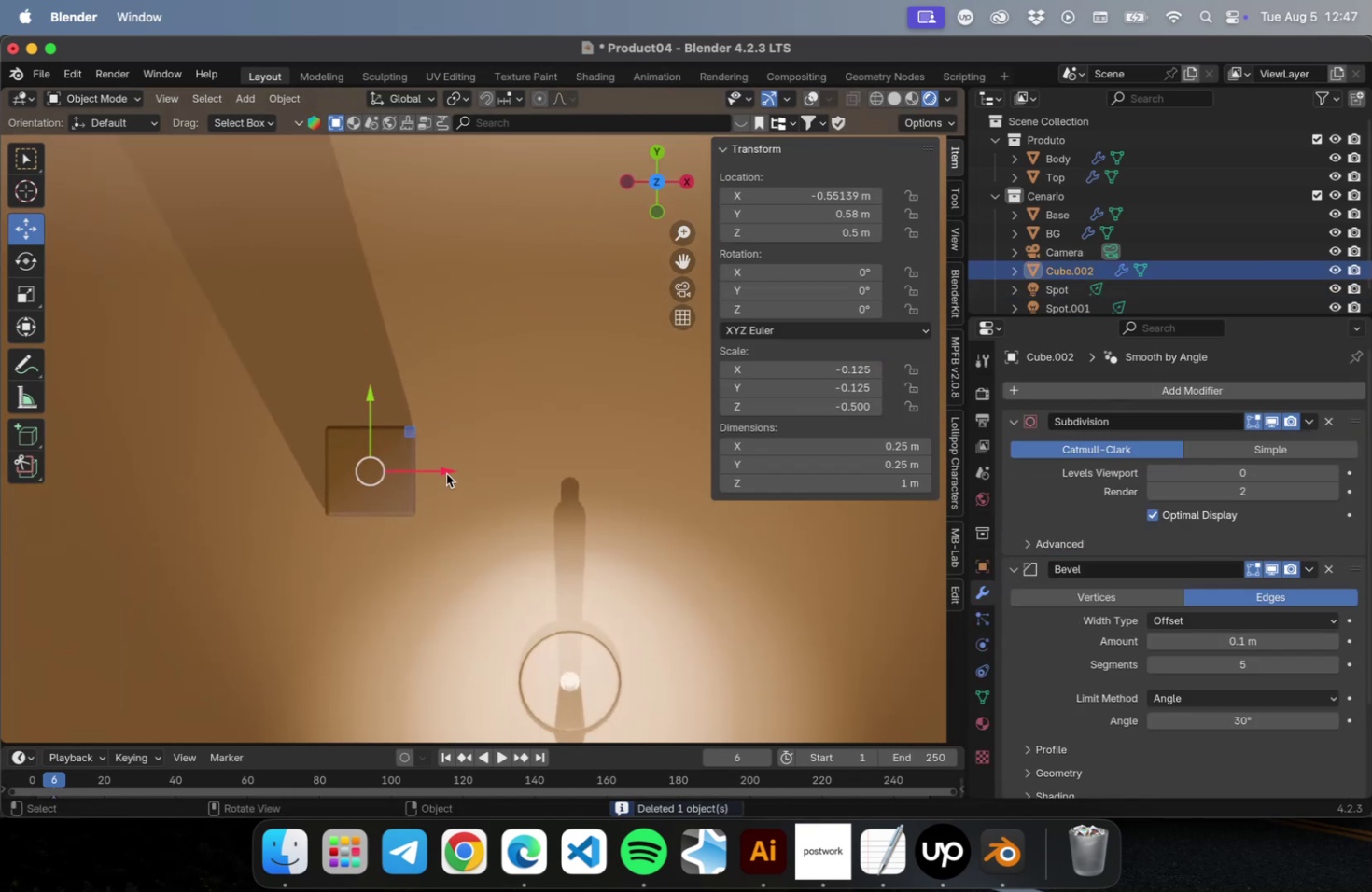 
left_click_drag(start_coordinate=[444, 472], to_coordinate=[347, 468])
 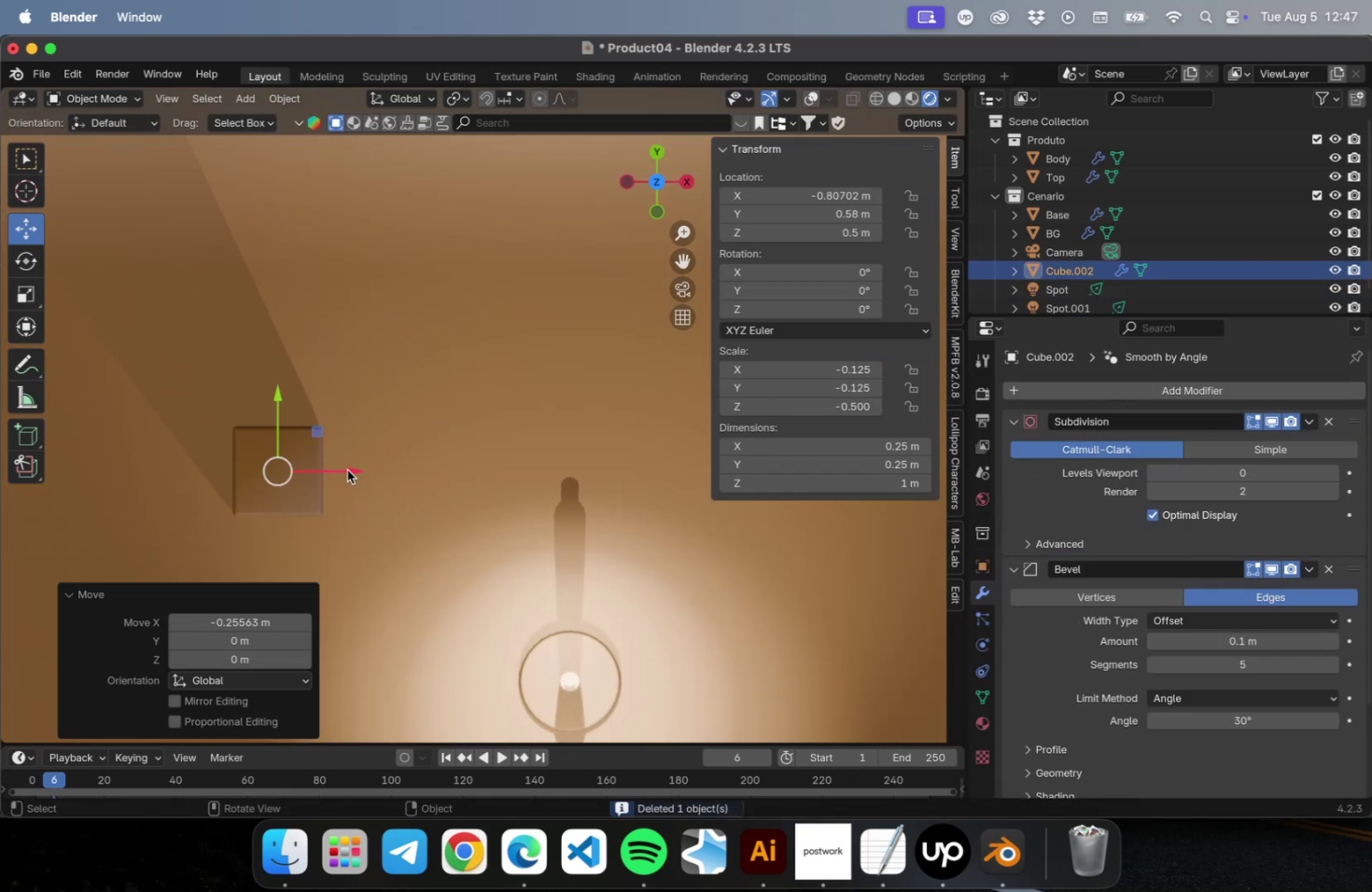 
type(Dx)
 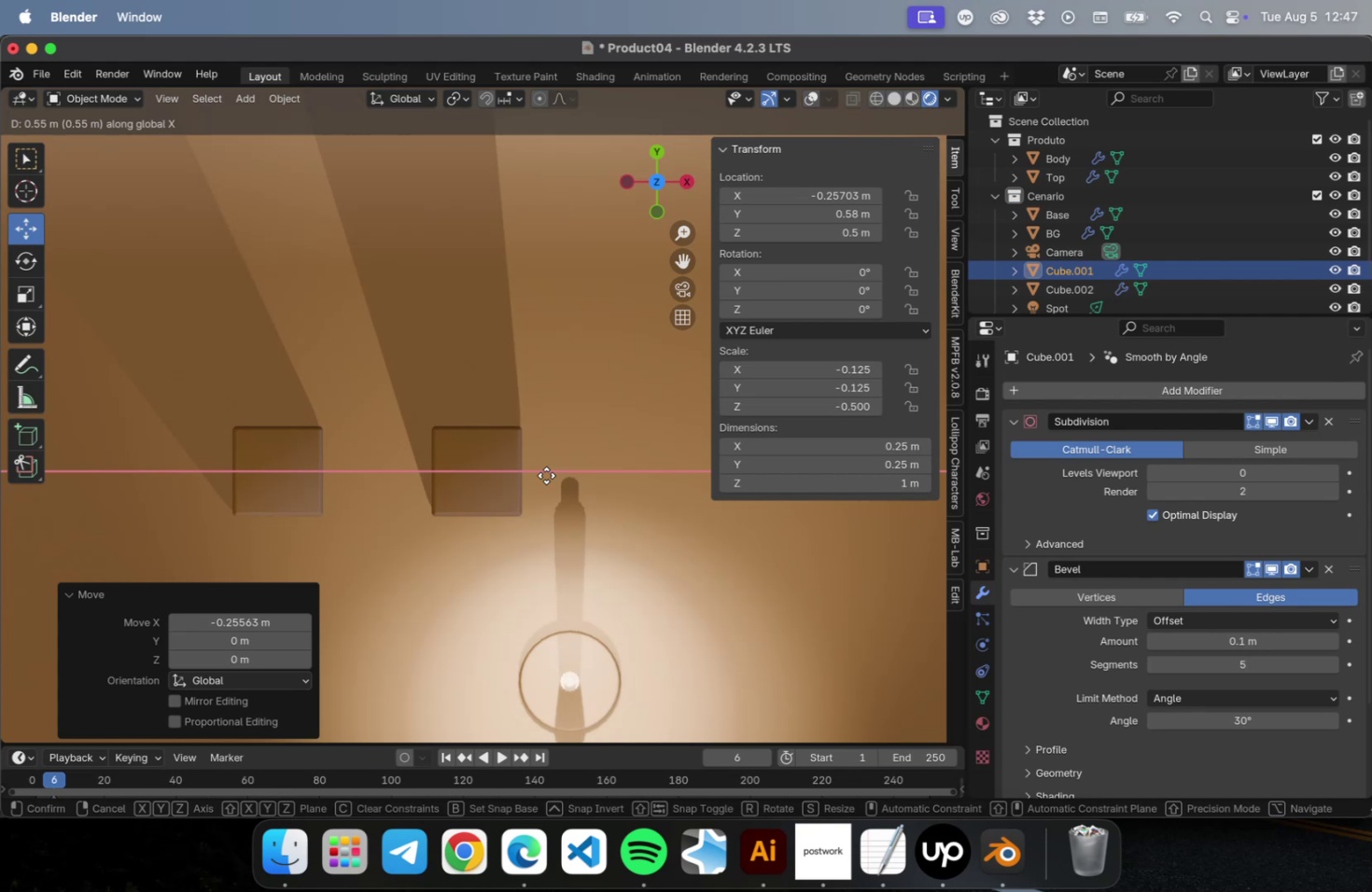 
left_click([546, 475])
 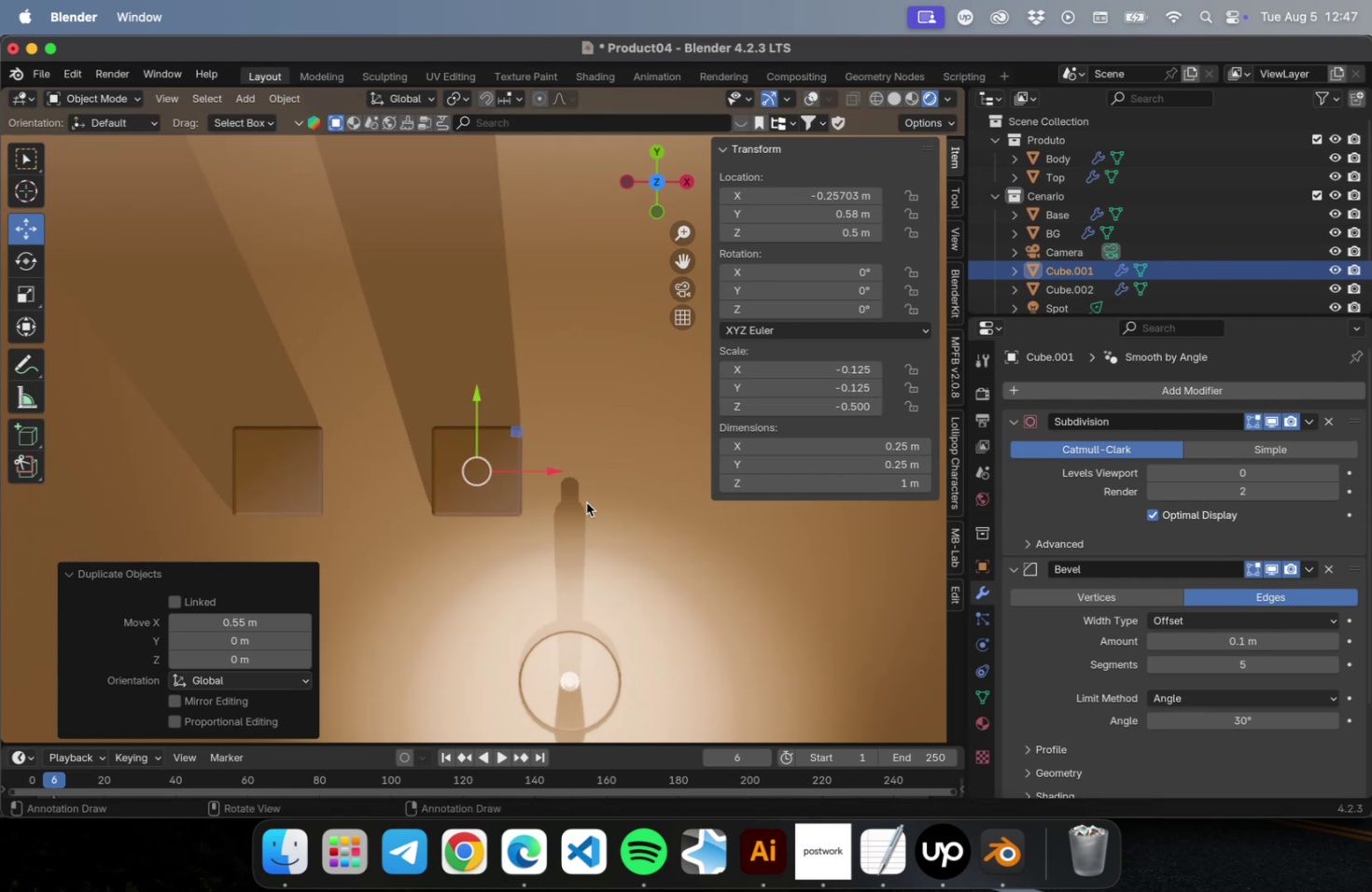 
type(RR)
 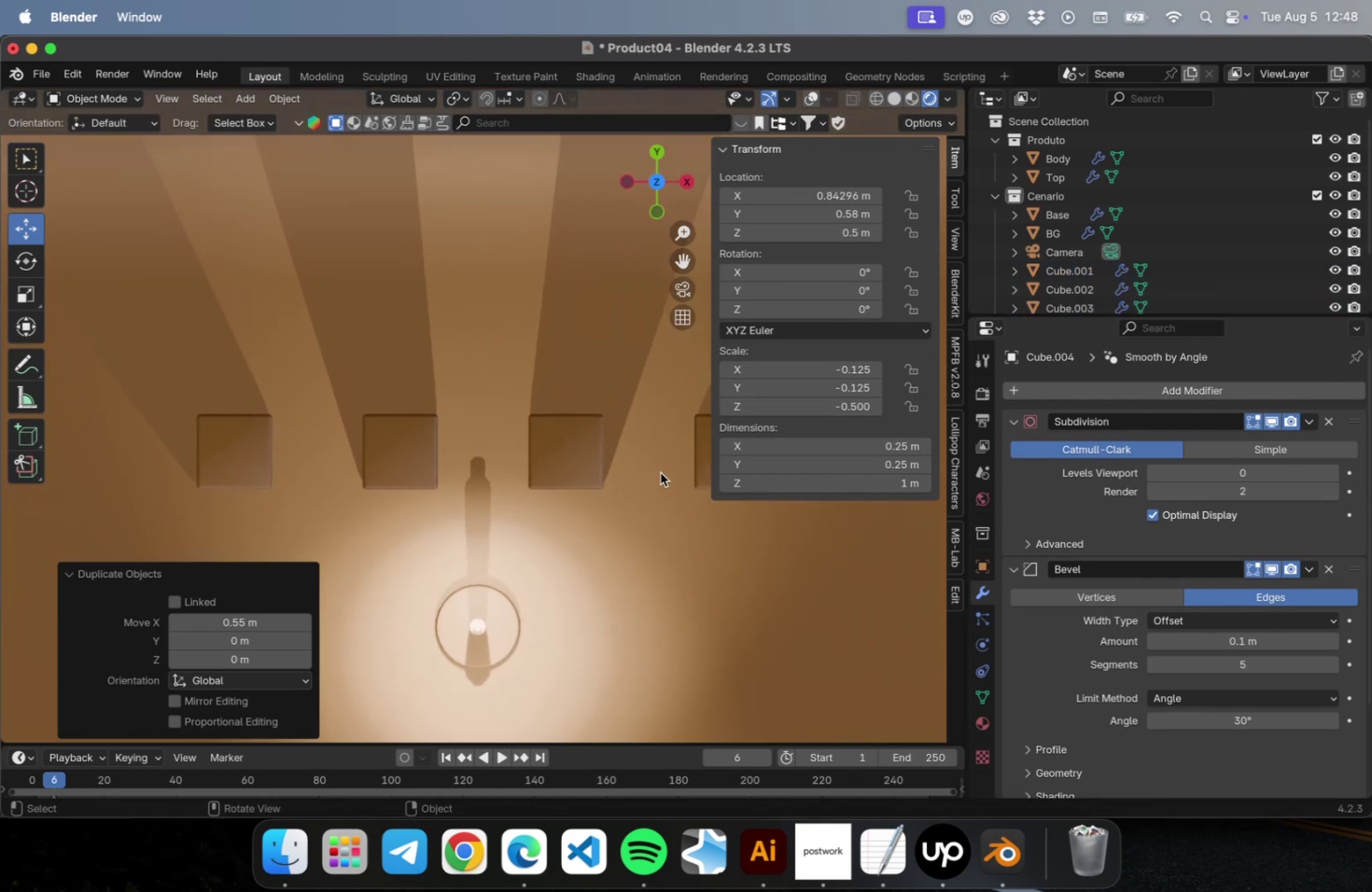 
scroll: coordinate [545, 525], scroll_direction: down, amount: 1.0
 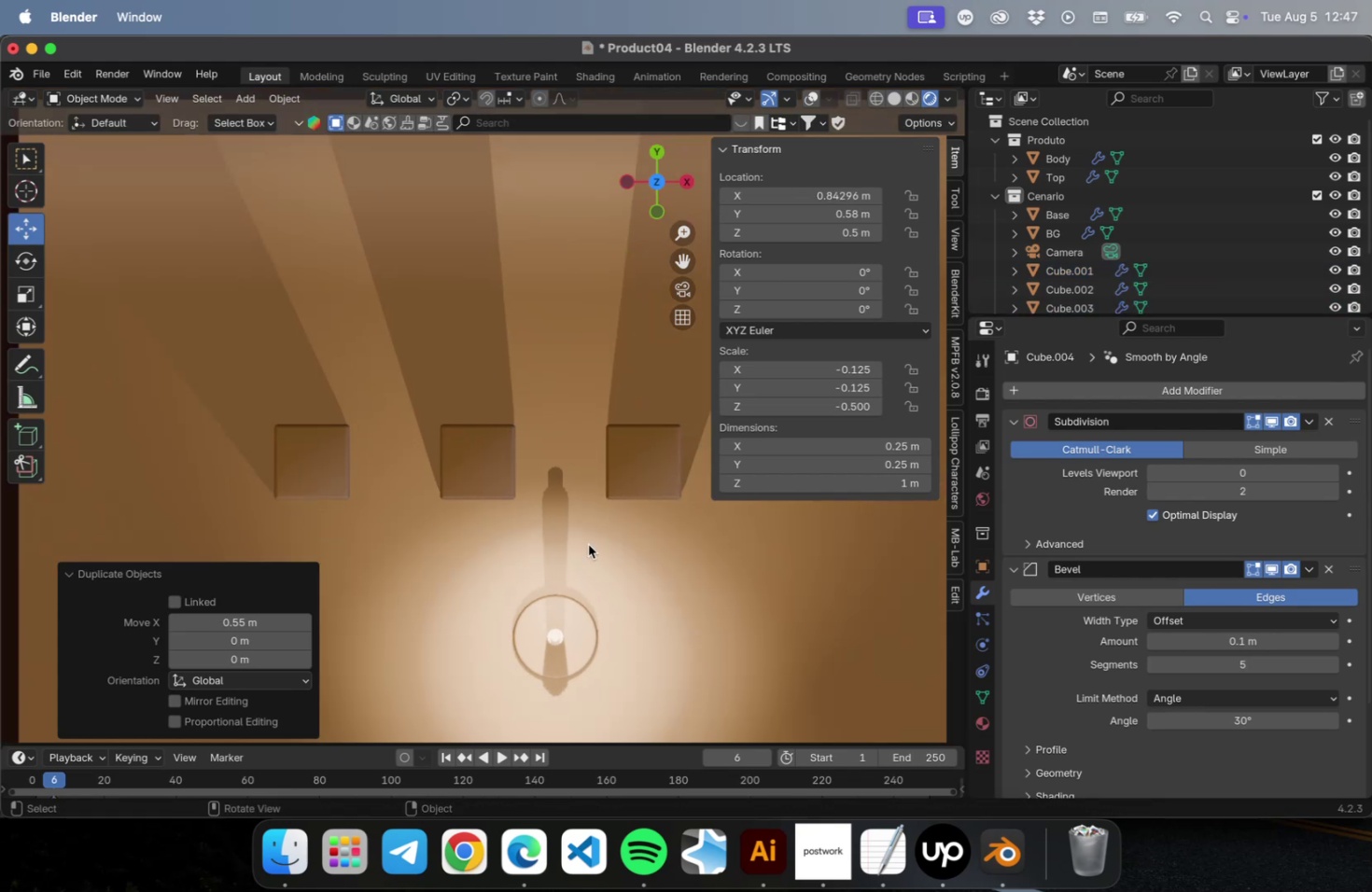 
hold_key(key=ShiftLeft, duration=1.41)
double_click([381, 461])
 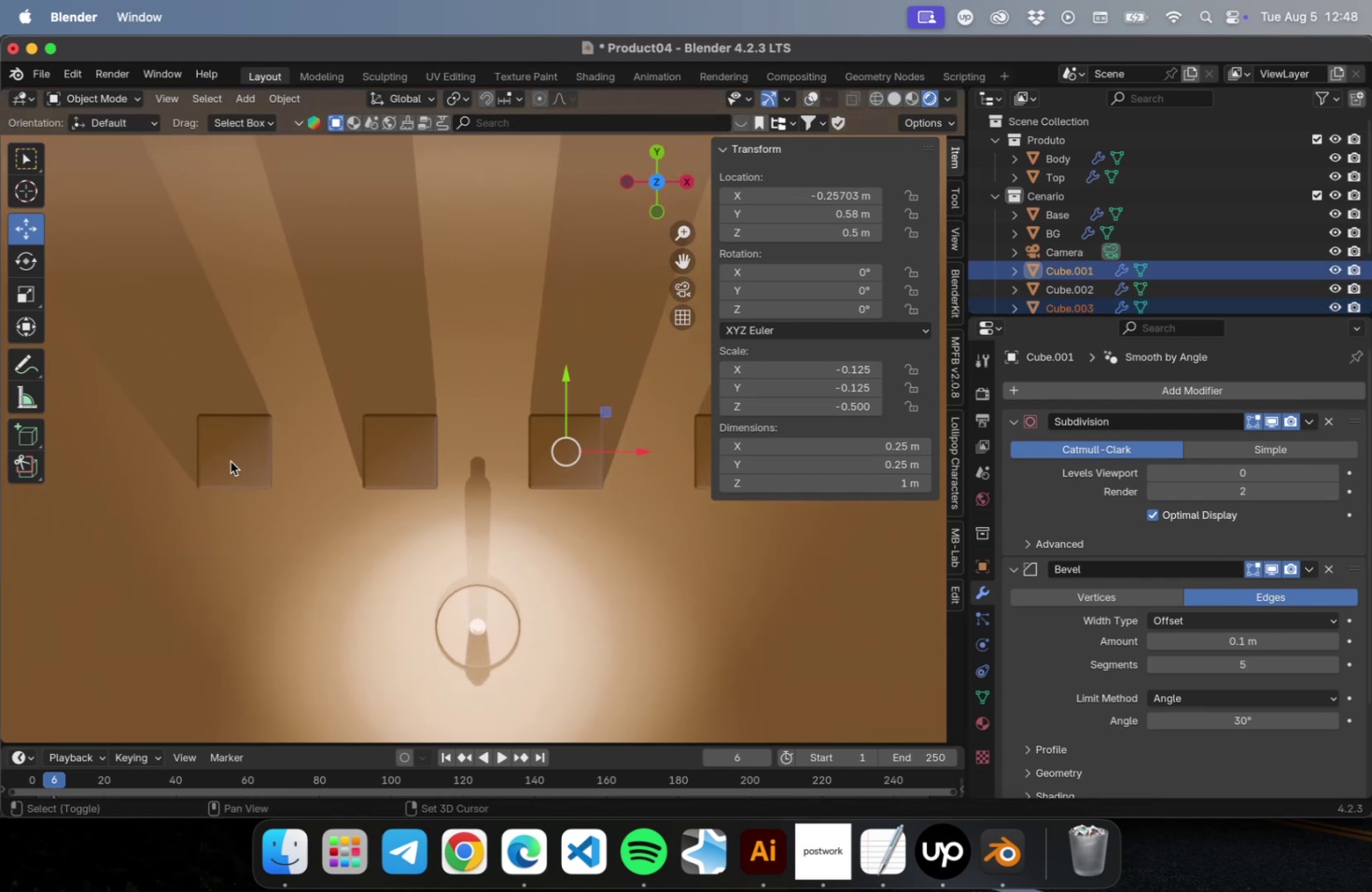 
triple_click([231, 461])
 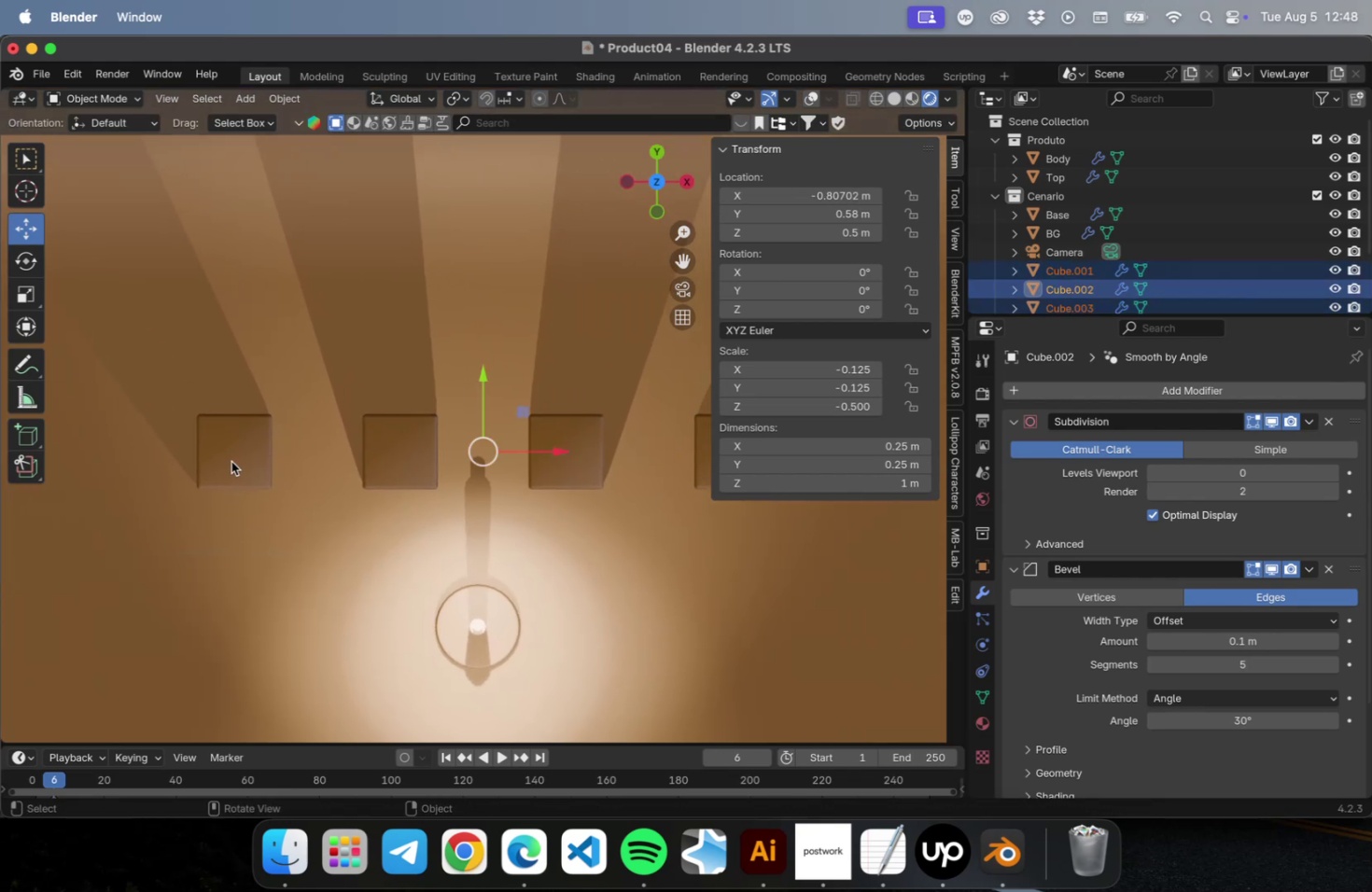 
key(Shift+D)
 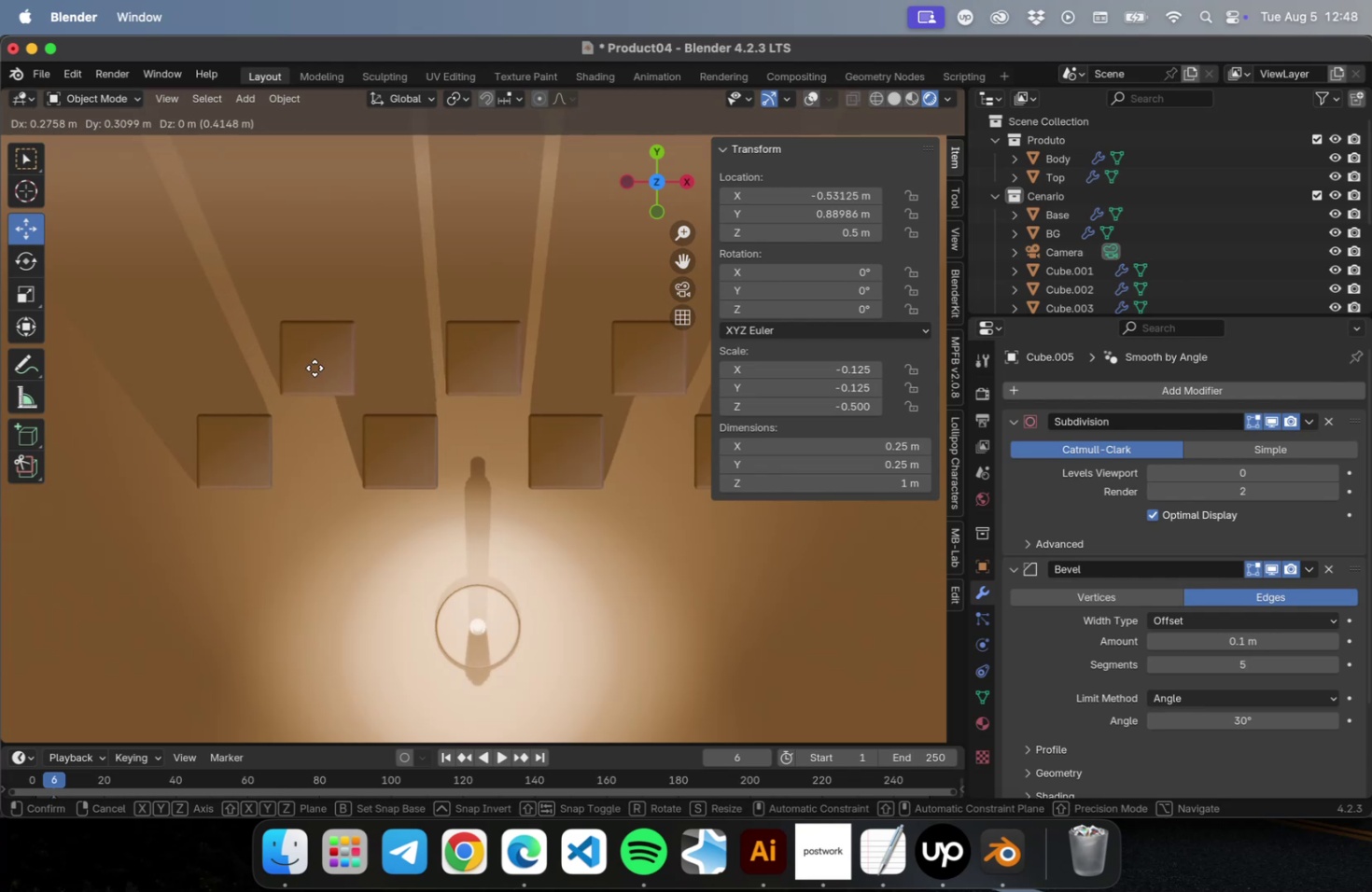 
left_click([315, 368])
 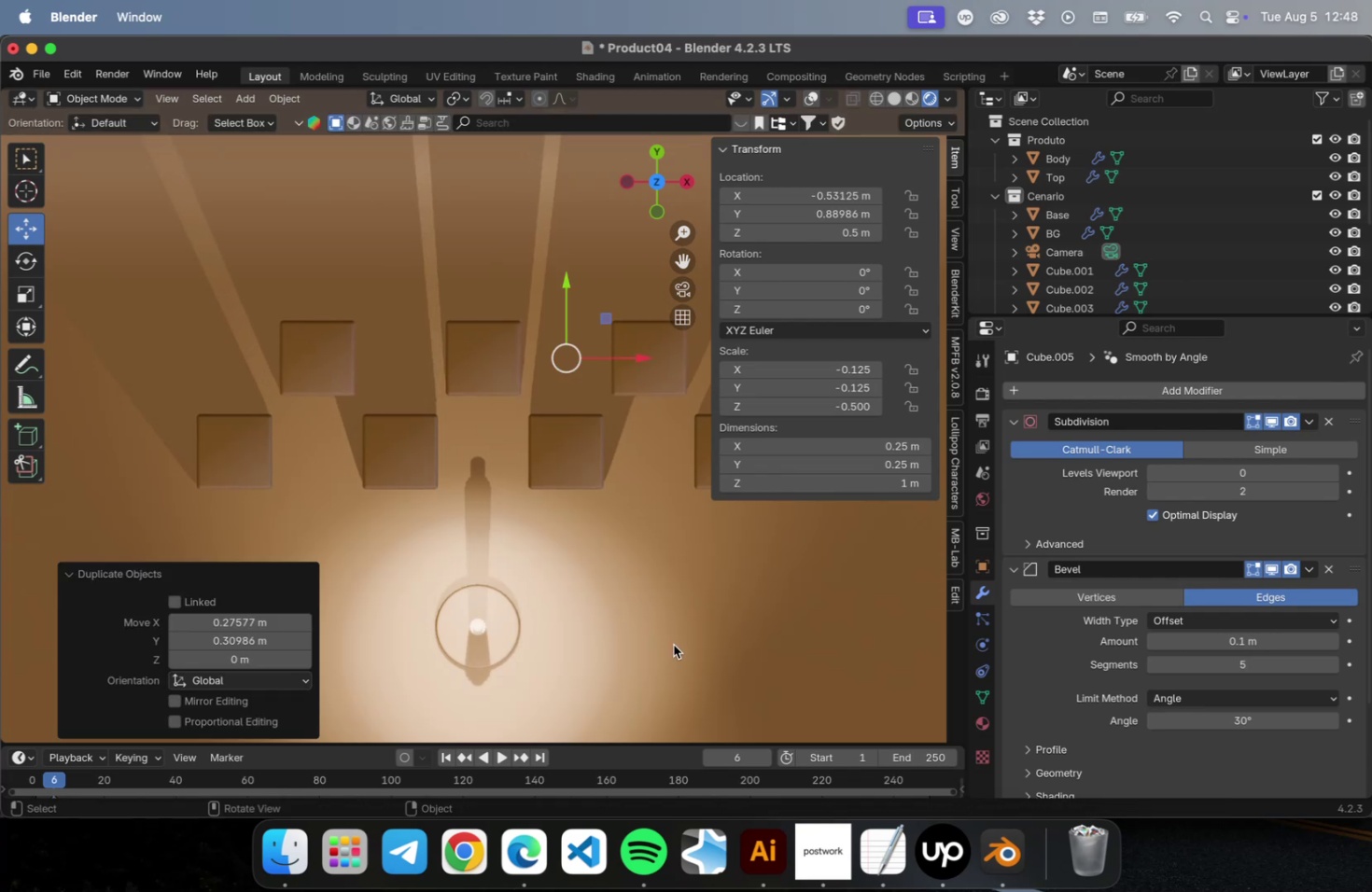 
key(Numpad0)
 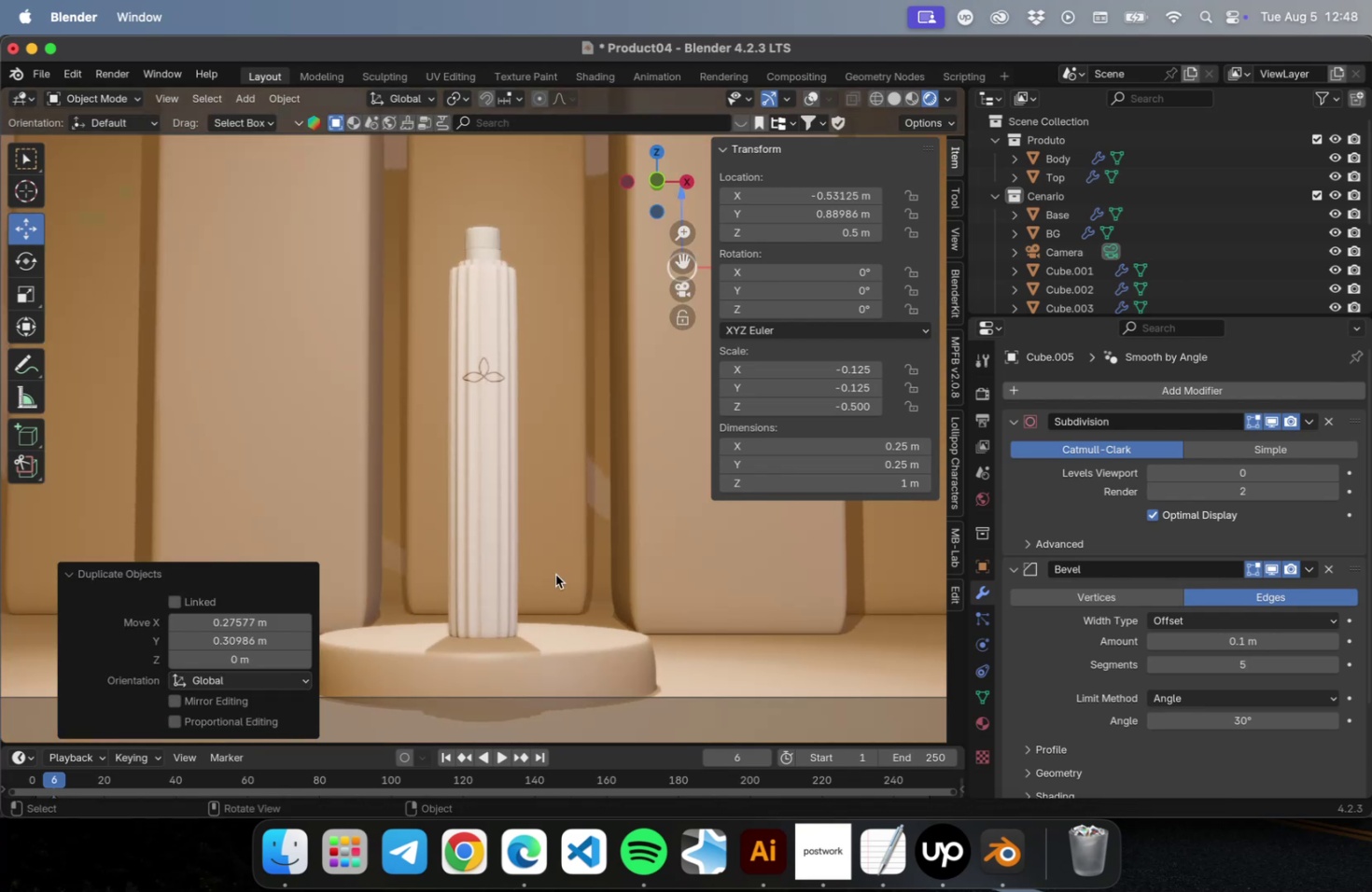 
scroll: coordinate [561, 568], scroll_direction: down, amount: 5.0
 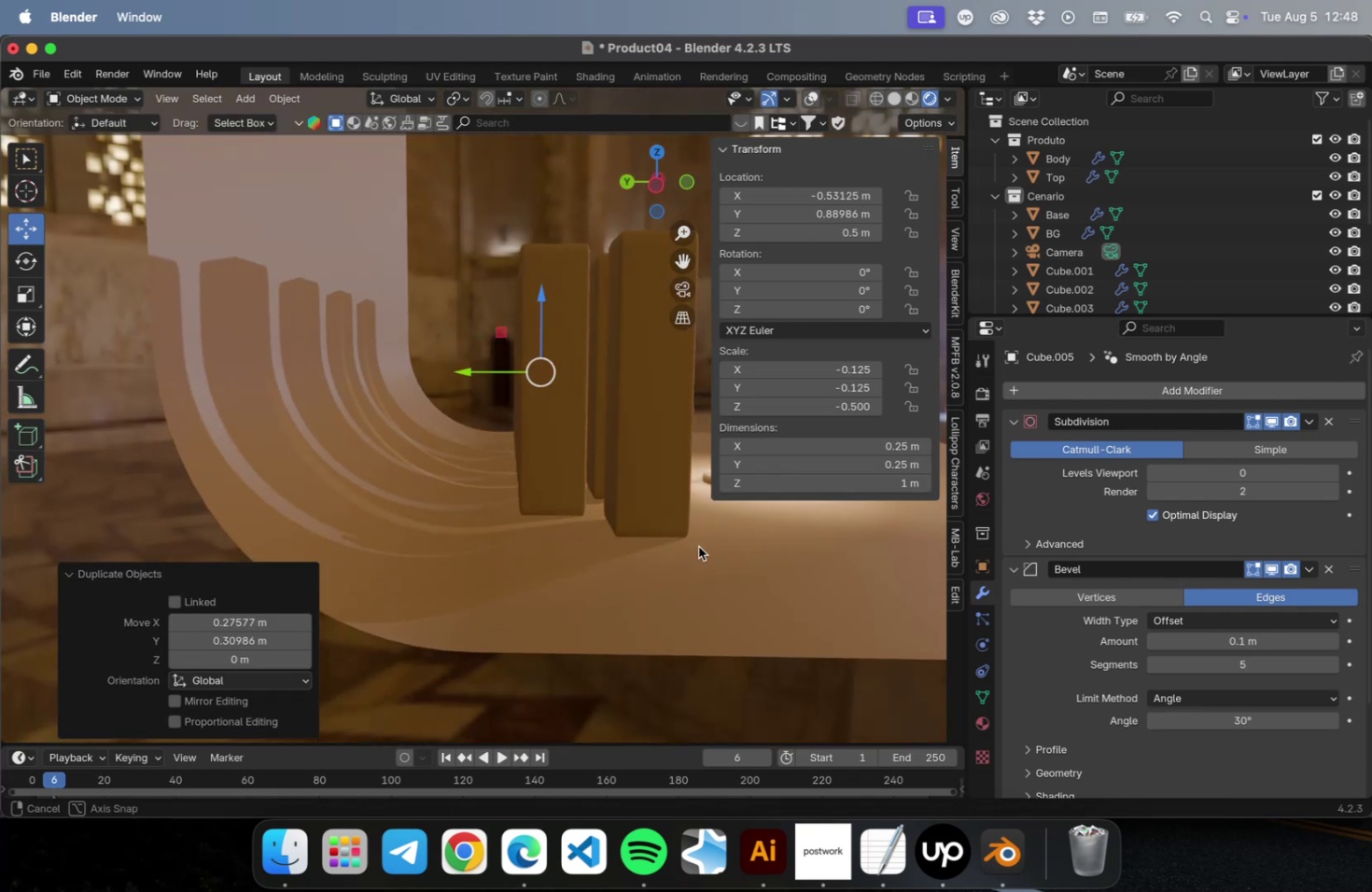 
hold_key(key=ShiftLeft, duration=0.58)
 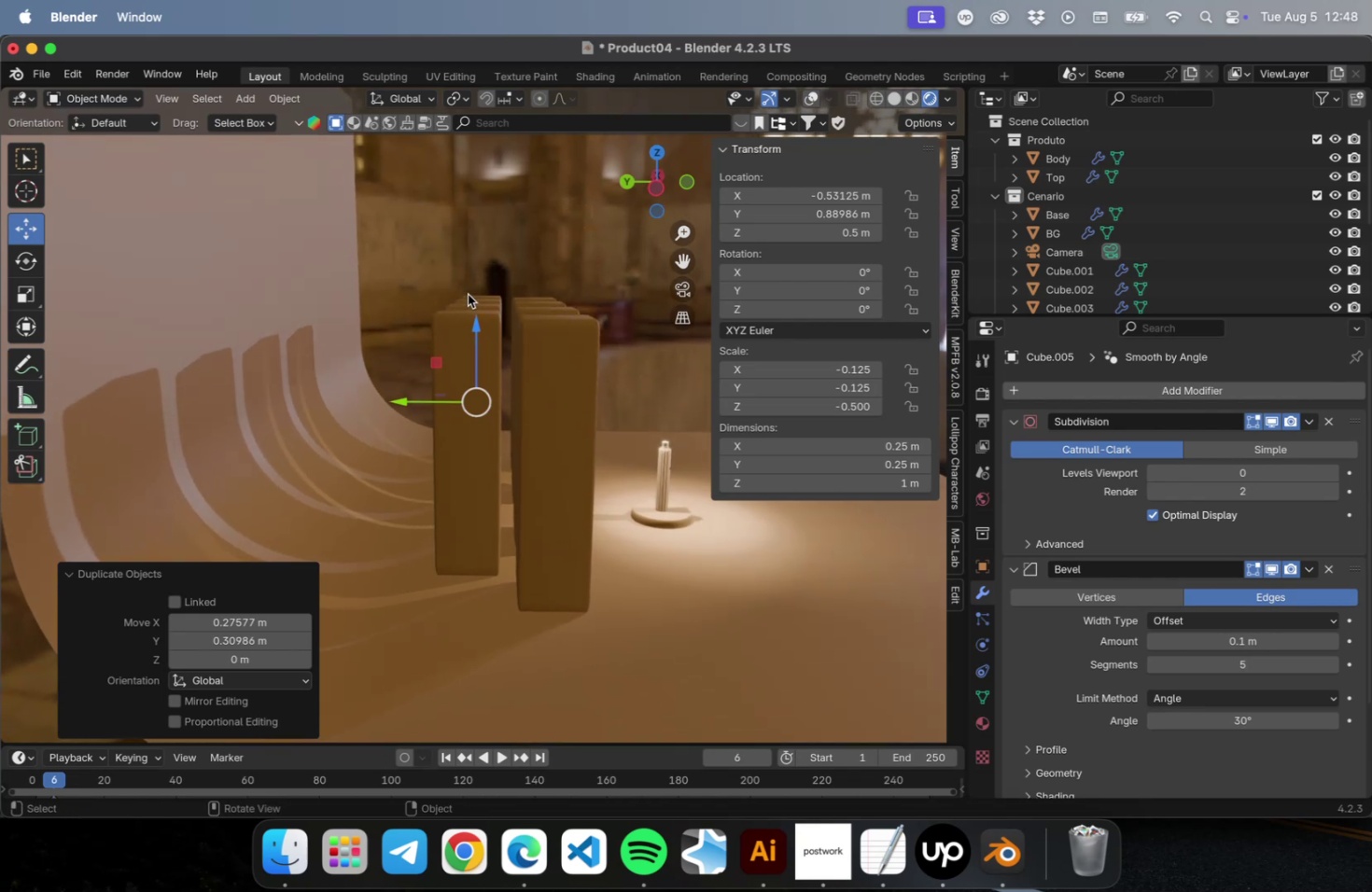 
left_click_drag(start_coordinate=[435, 244], to_coordinate=[589, 368])
 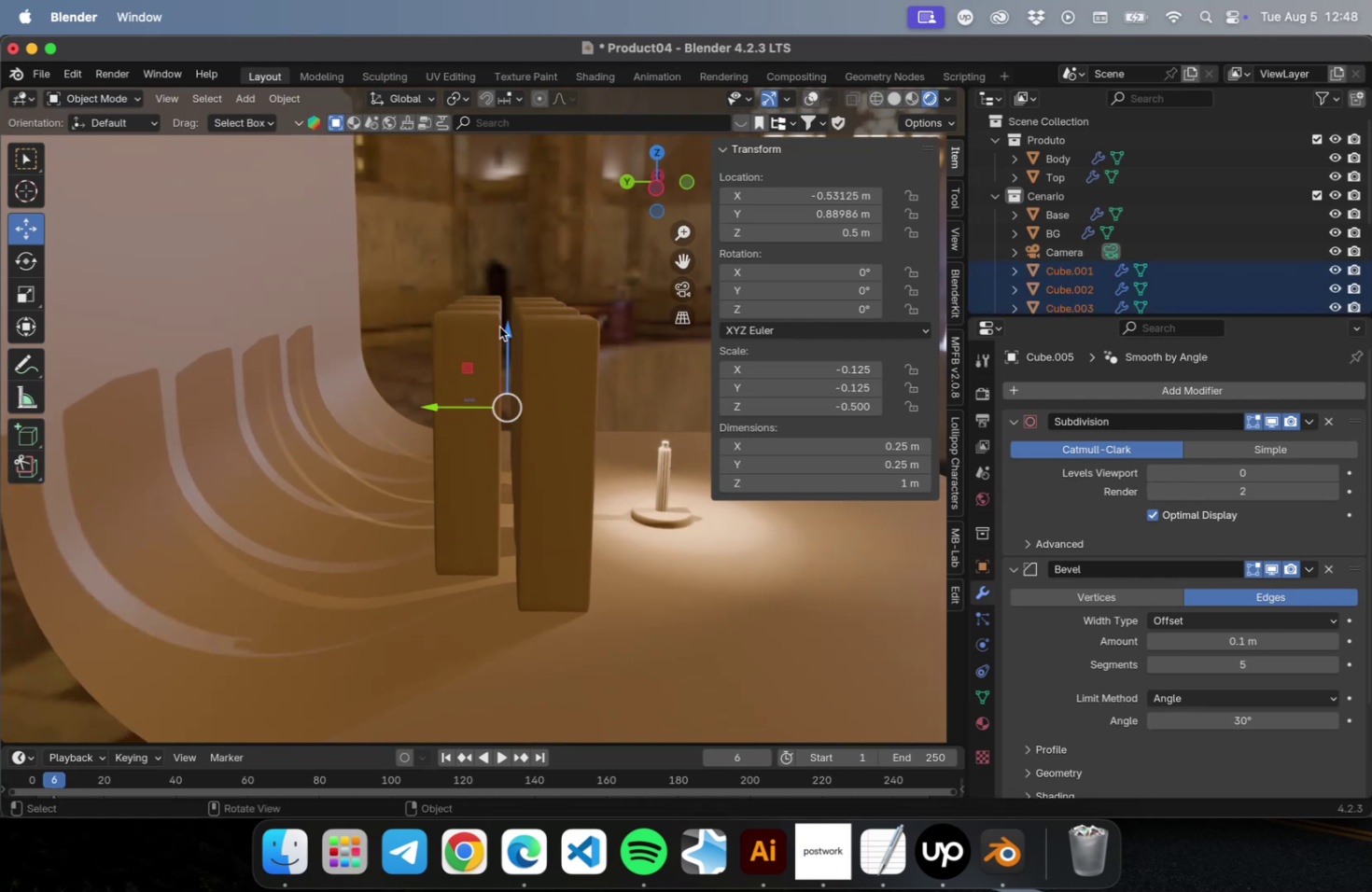 
left_click_drag(start_coordinate=[503, 328], to_coordinate=[501, 360])
 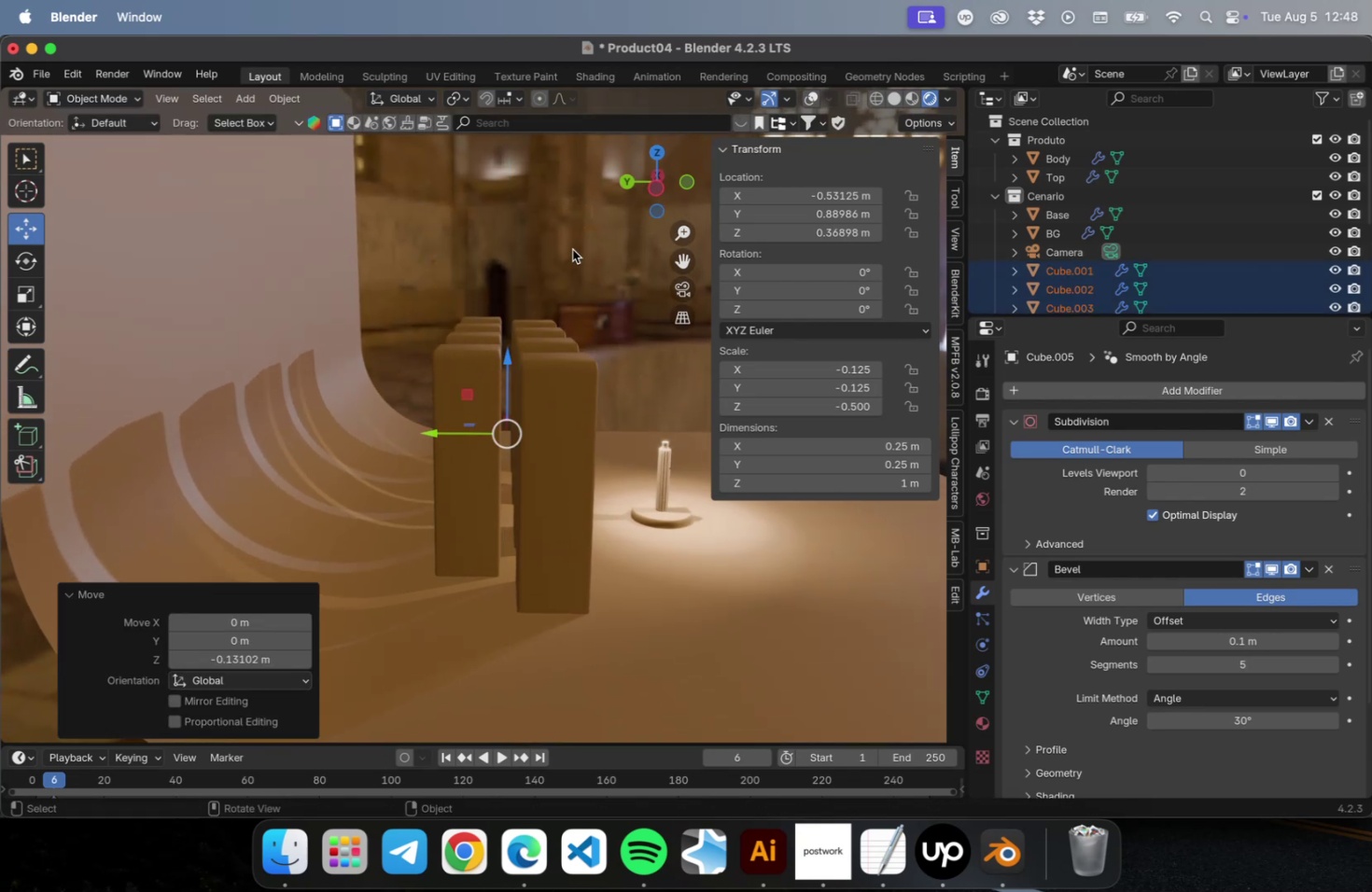 
left_click([572, 249])
 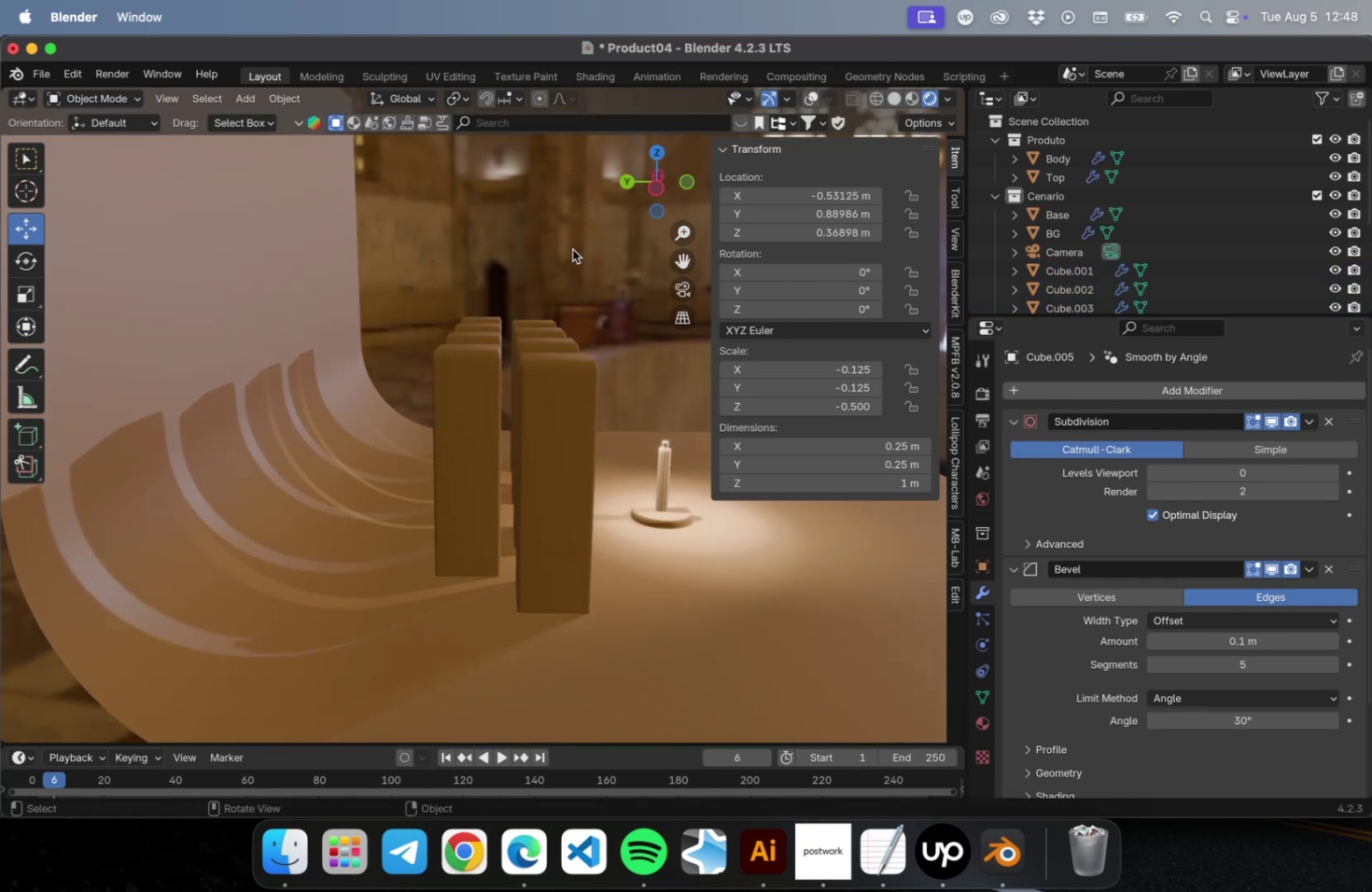 
key(Meta+CommandLeft)
 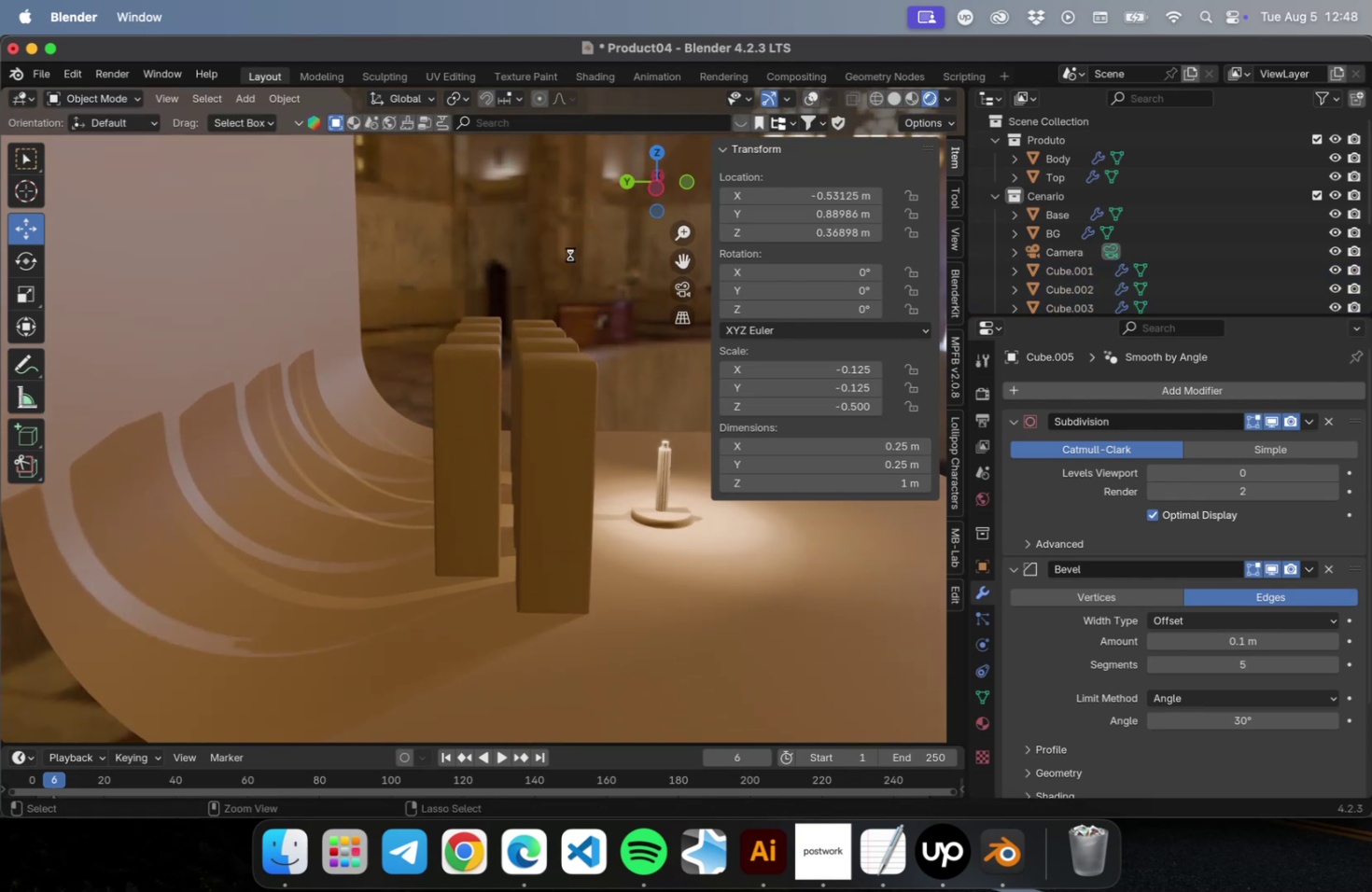 
key(Meta+S)
 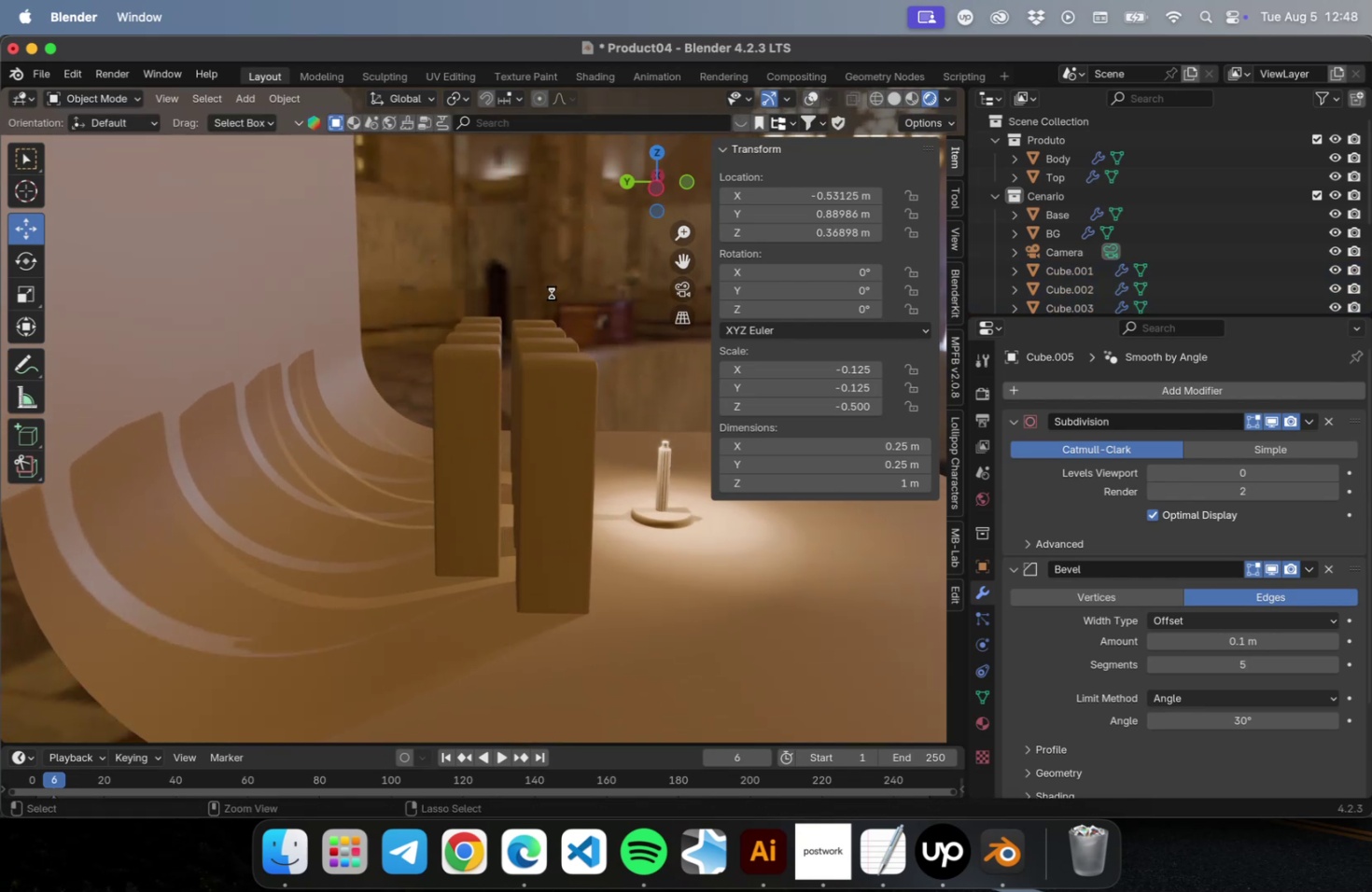 
key(NumLock)
 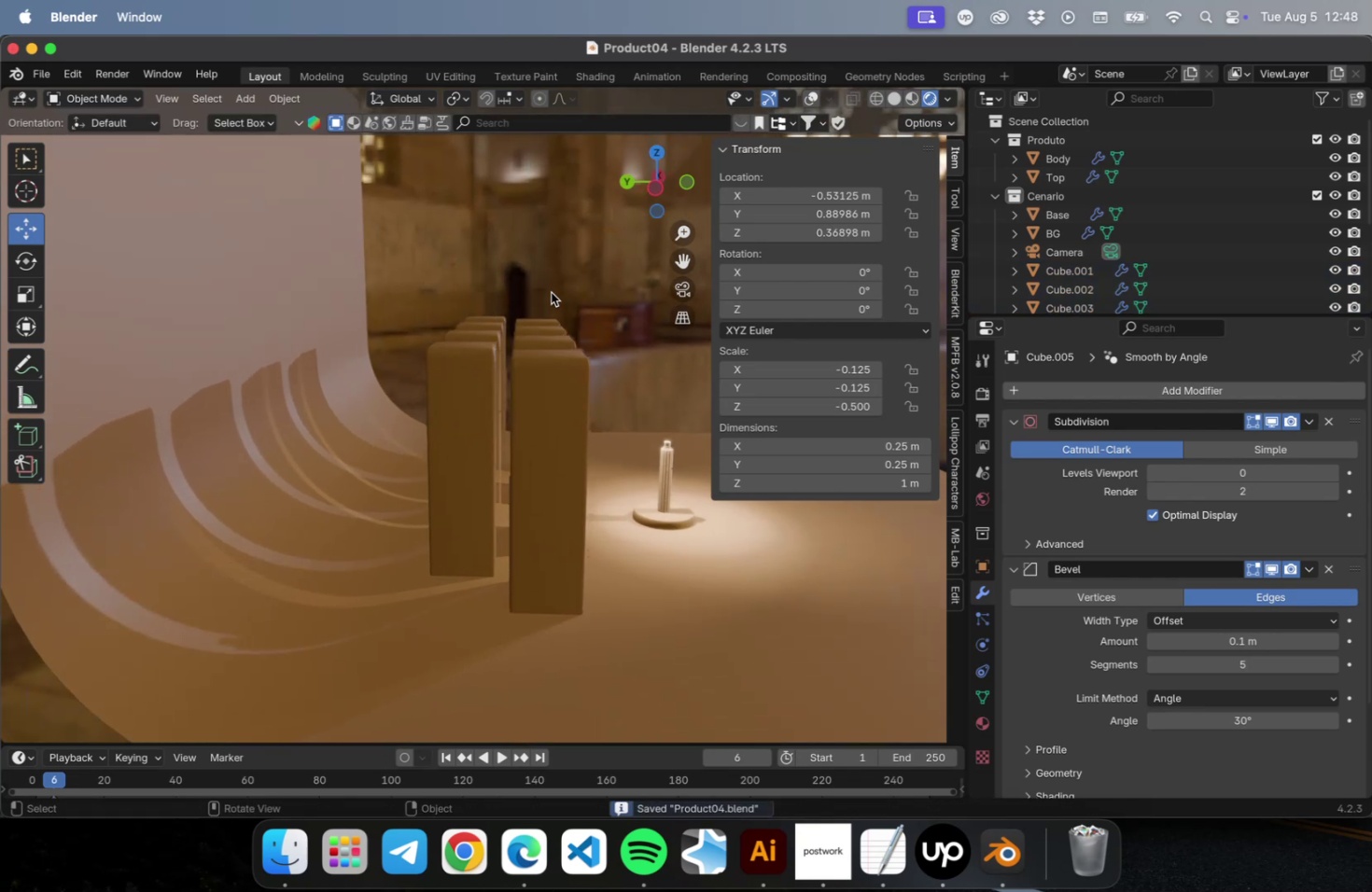 
key(Numpad0)
 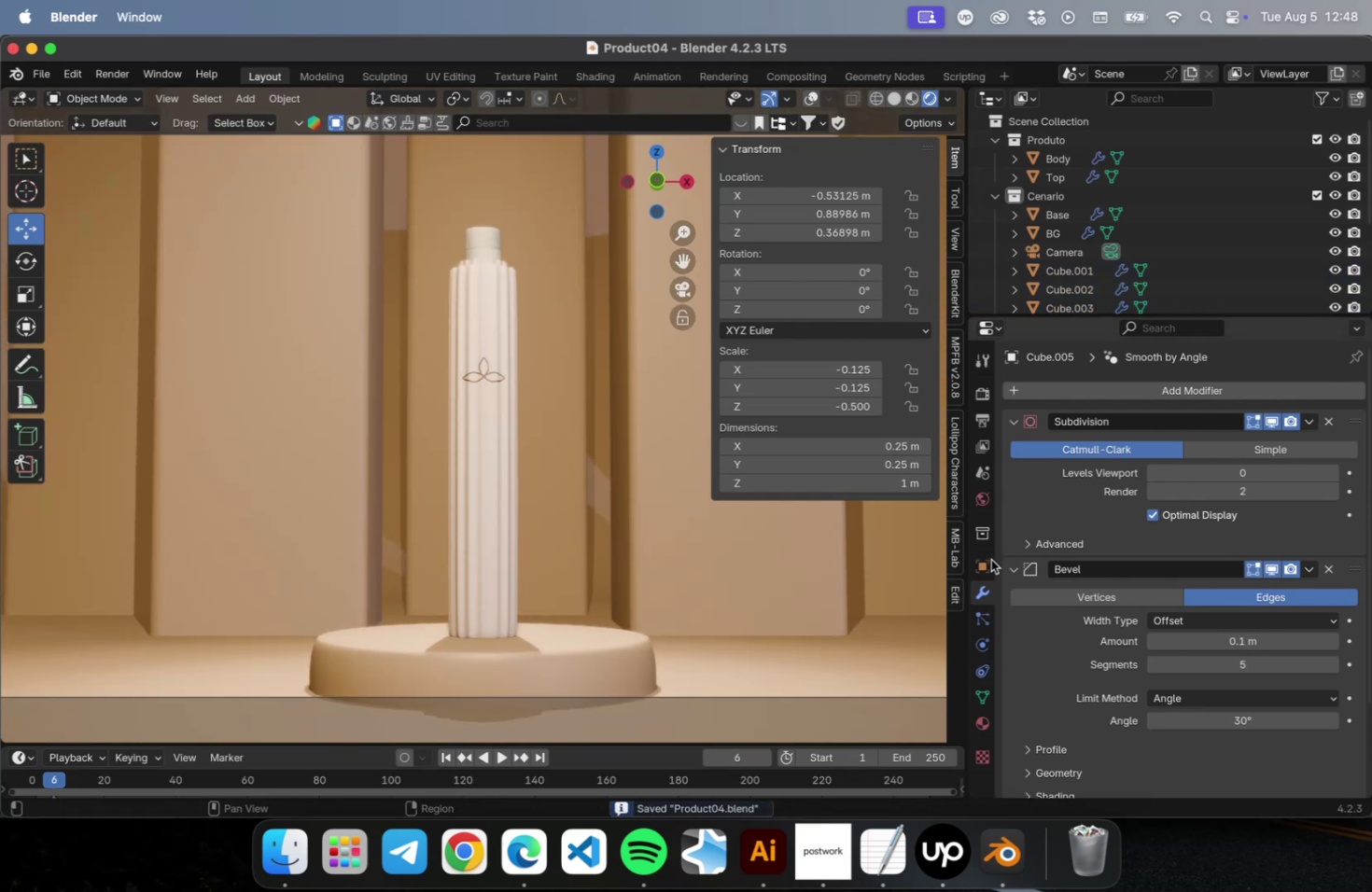 
left_click([1073, 255])
 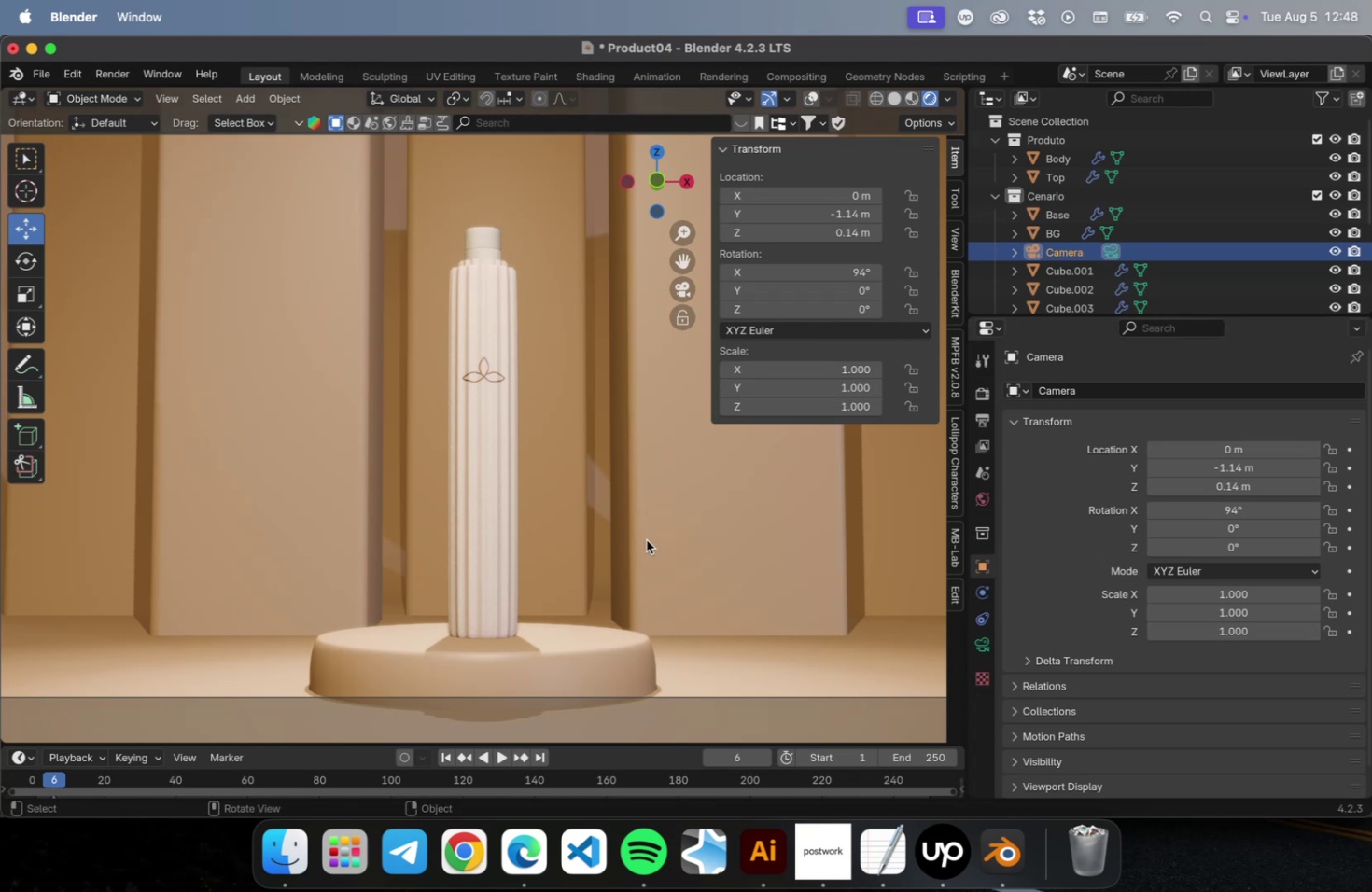 
wait(8.85)
 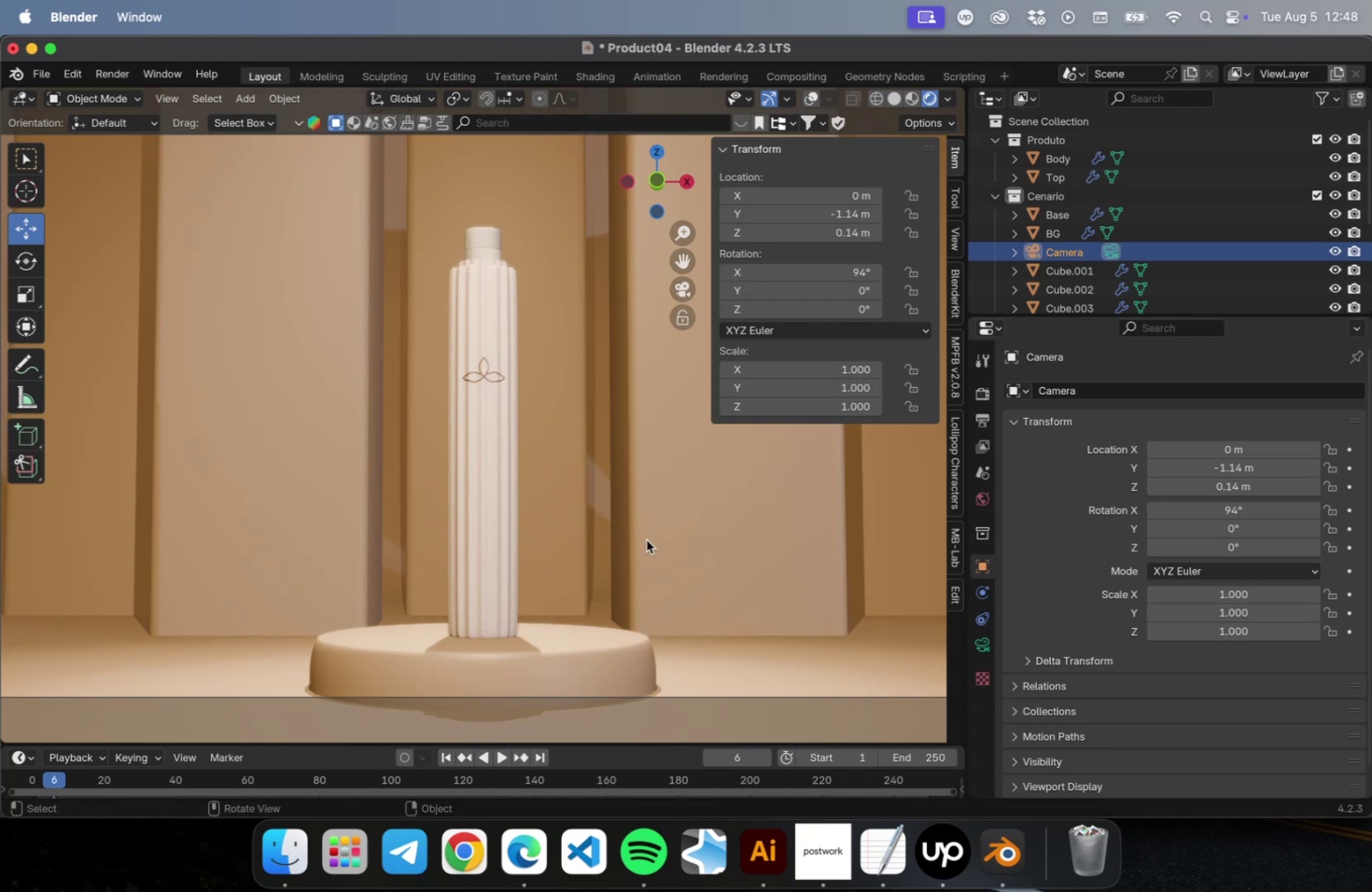 
left_click([1027, 418])
 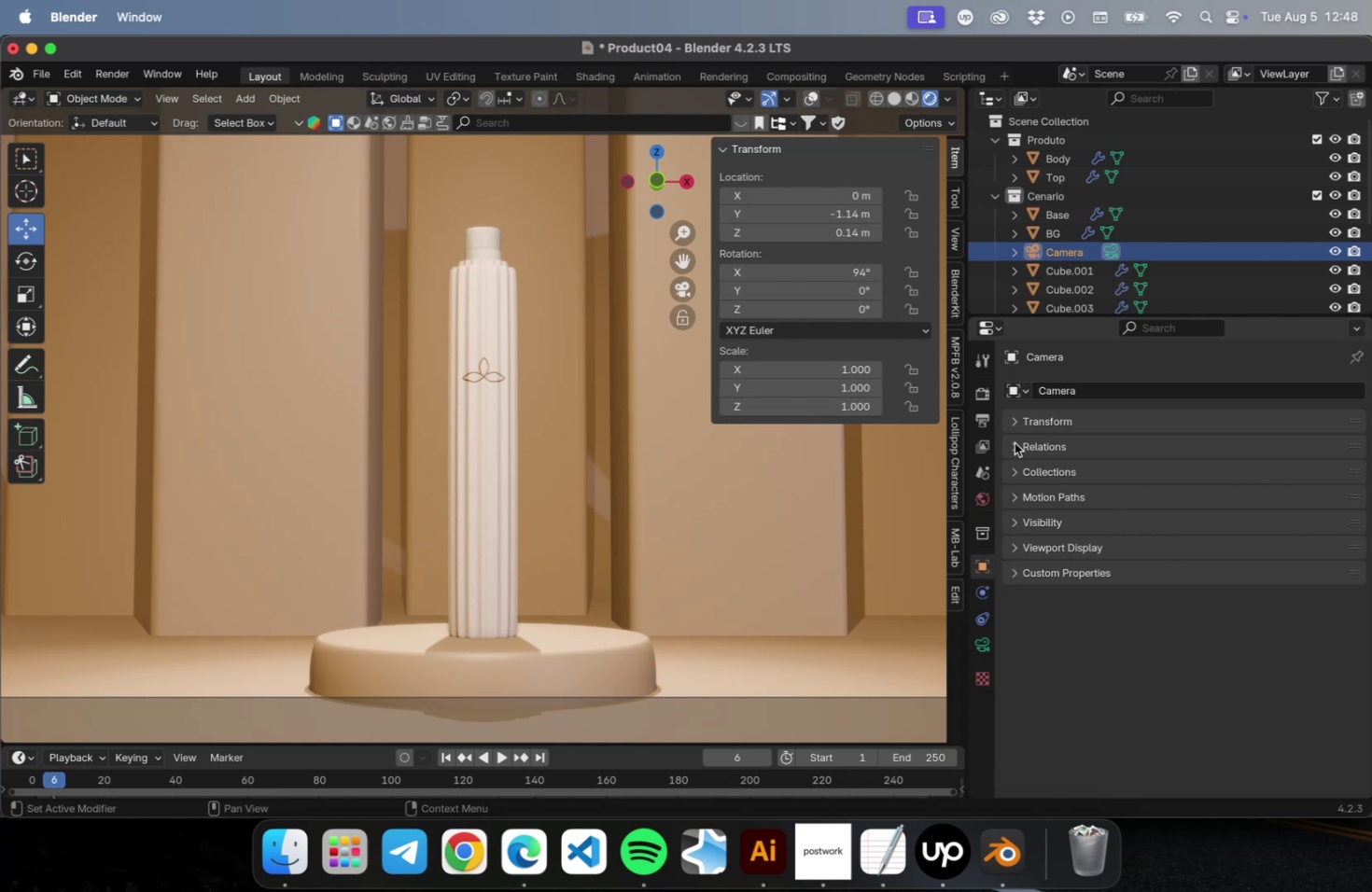 
left_click([1010, 444])
 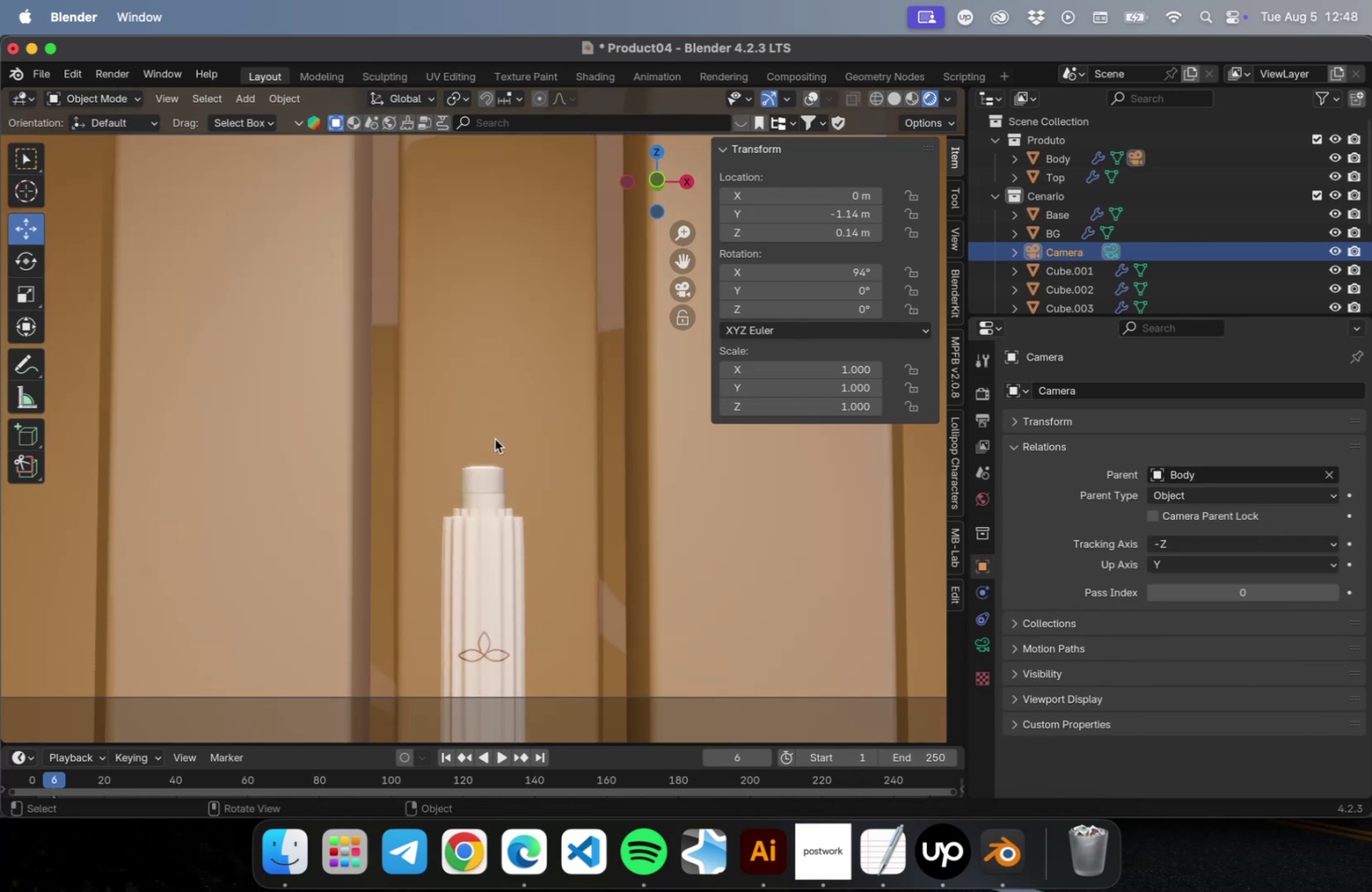 
wait(8.58)
 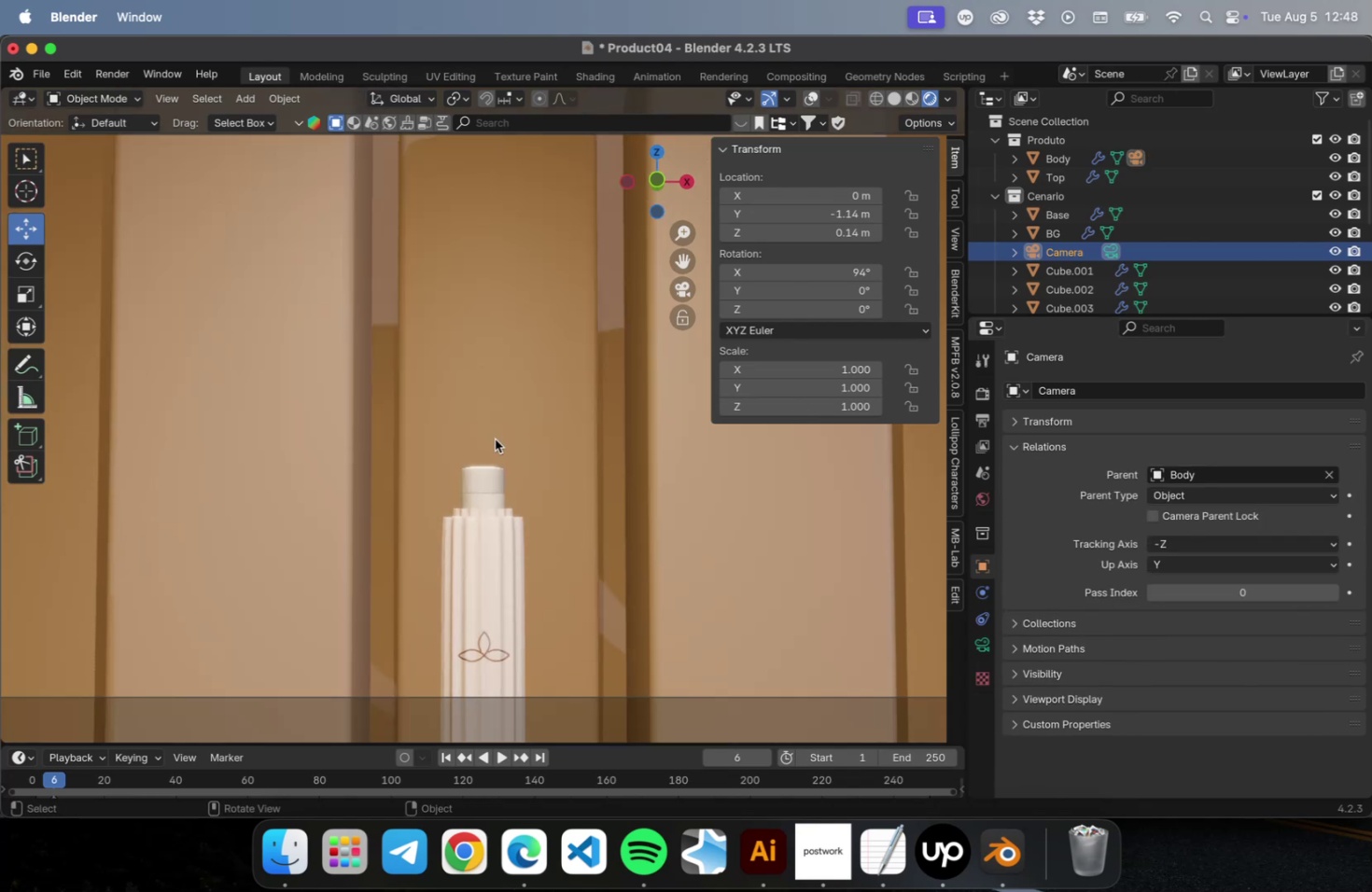 
double_click([1157, 517])
 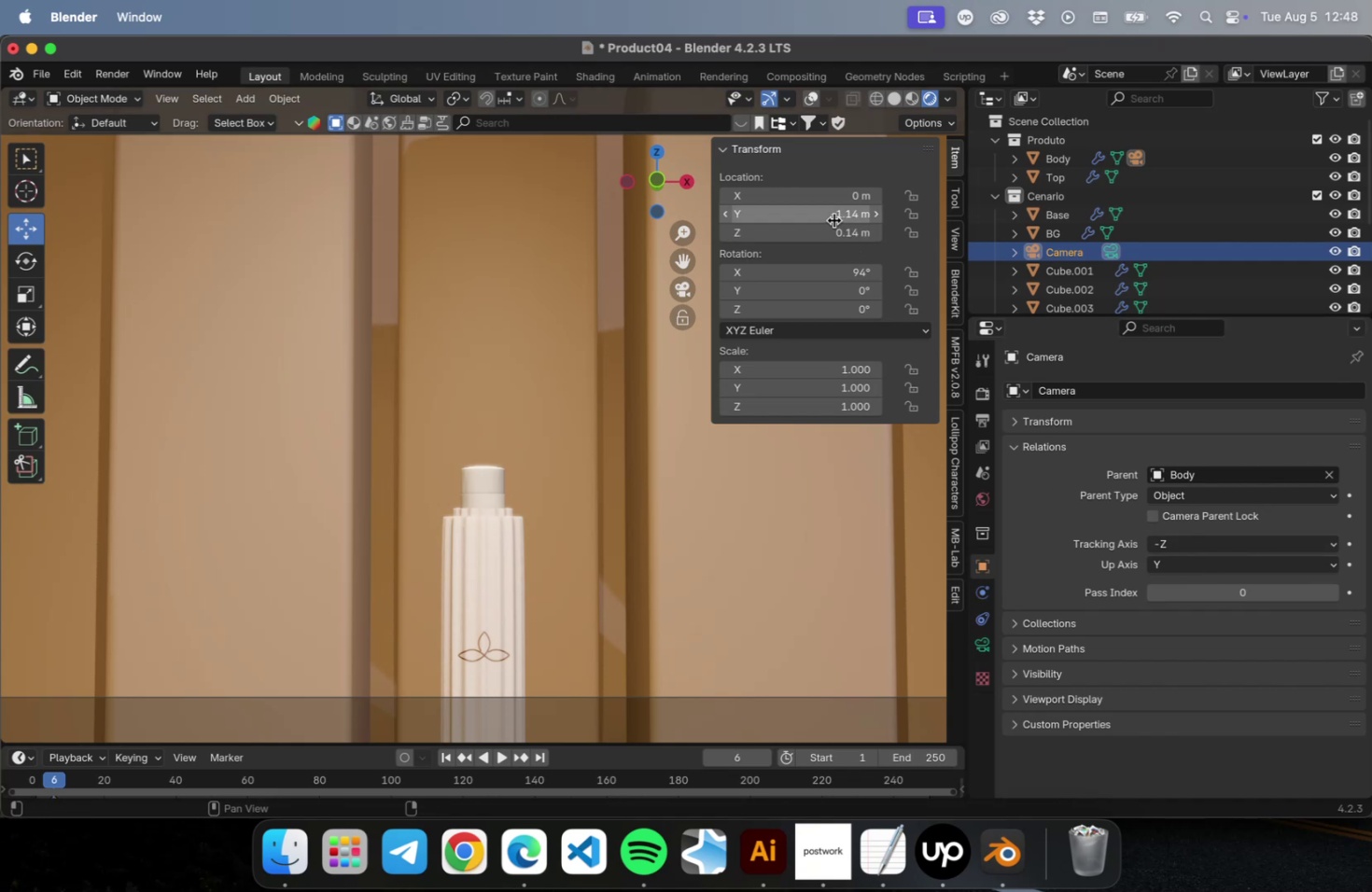 
left_click_drag(start_coordinate=[828, 216], to_coordinate=[810, 216])
 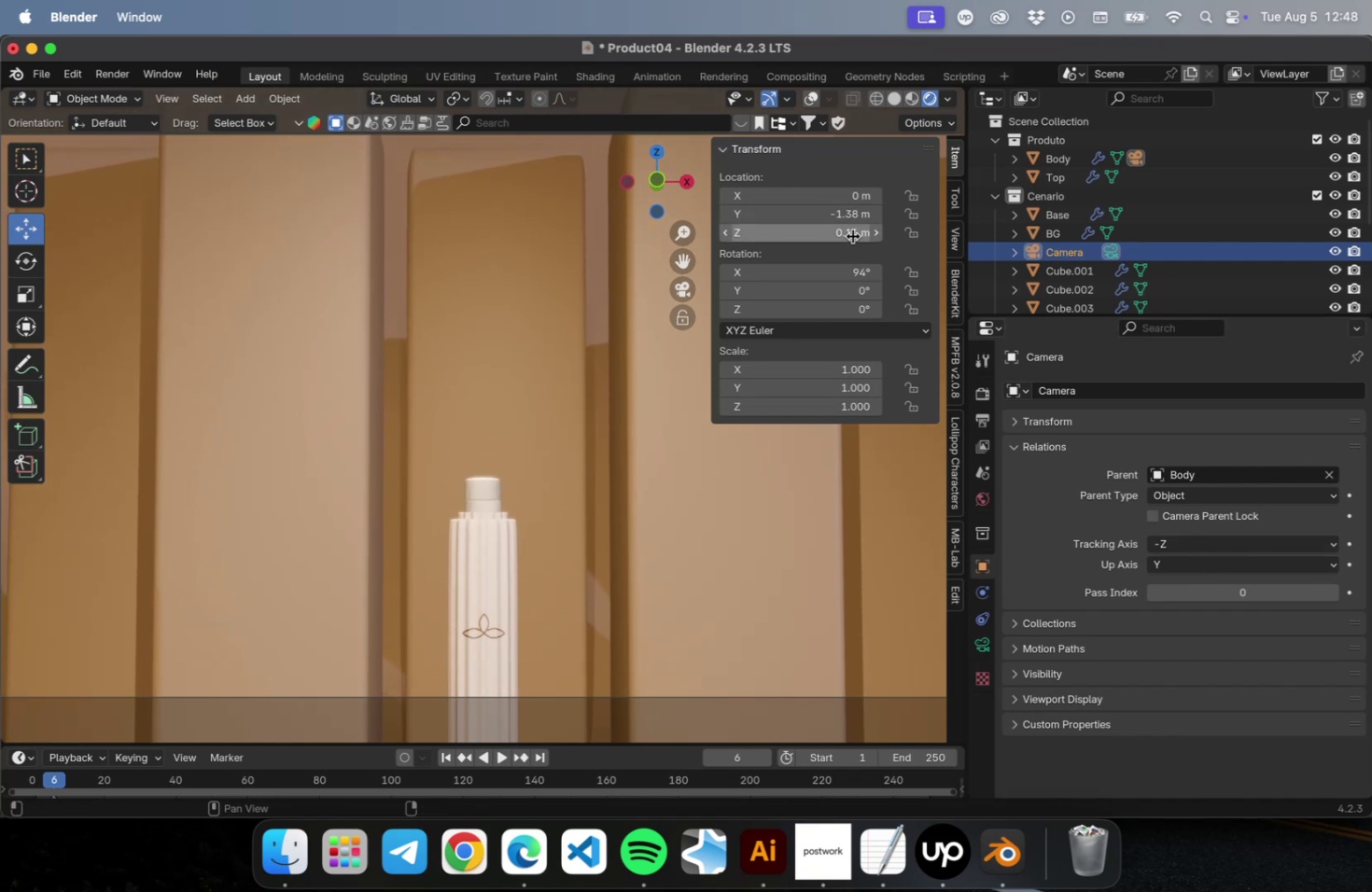 
left_click_drag(start_coordinate=[851, 235], to_coordinate=[824, 234])
 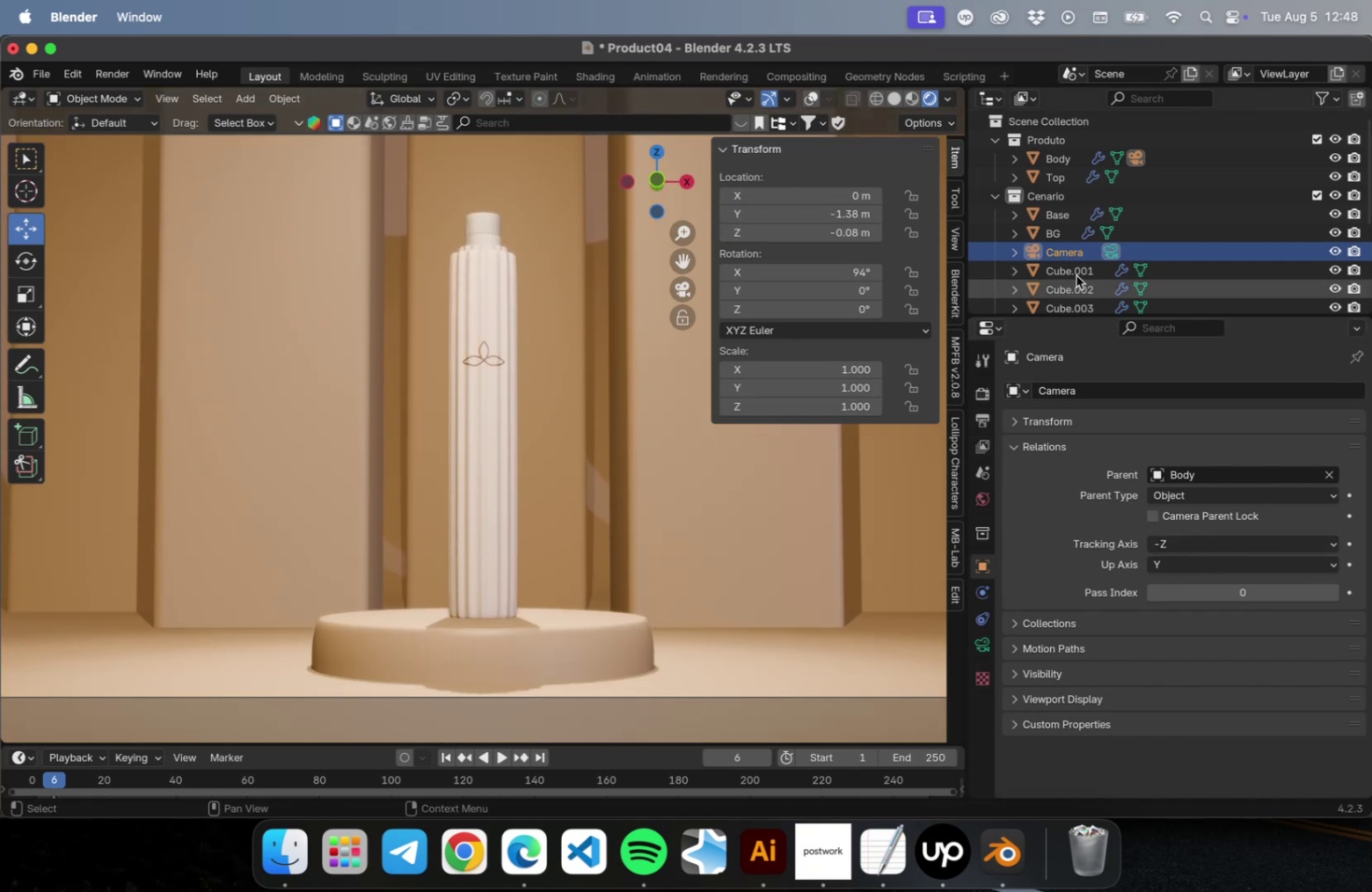 
left_click([1074, 244])
 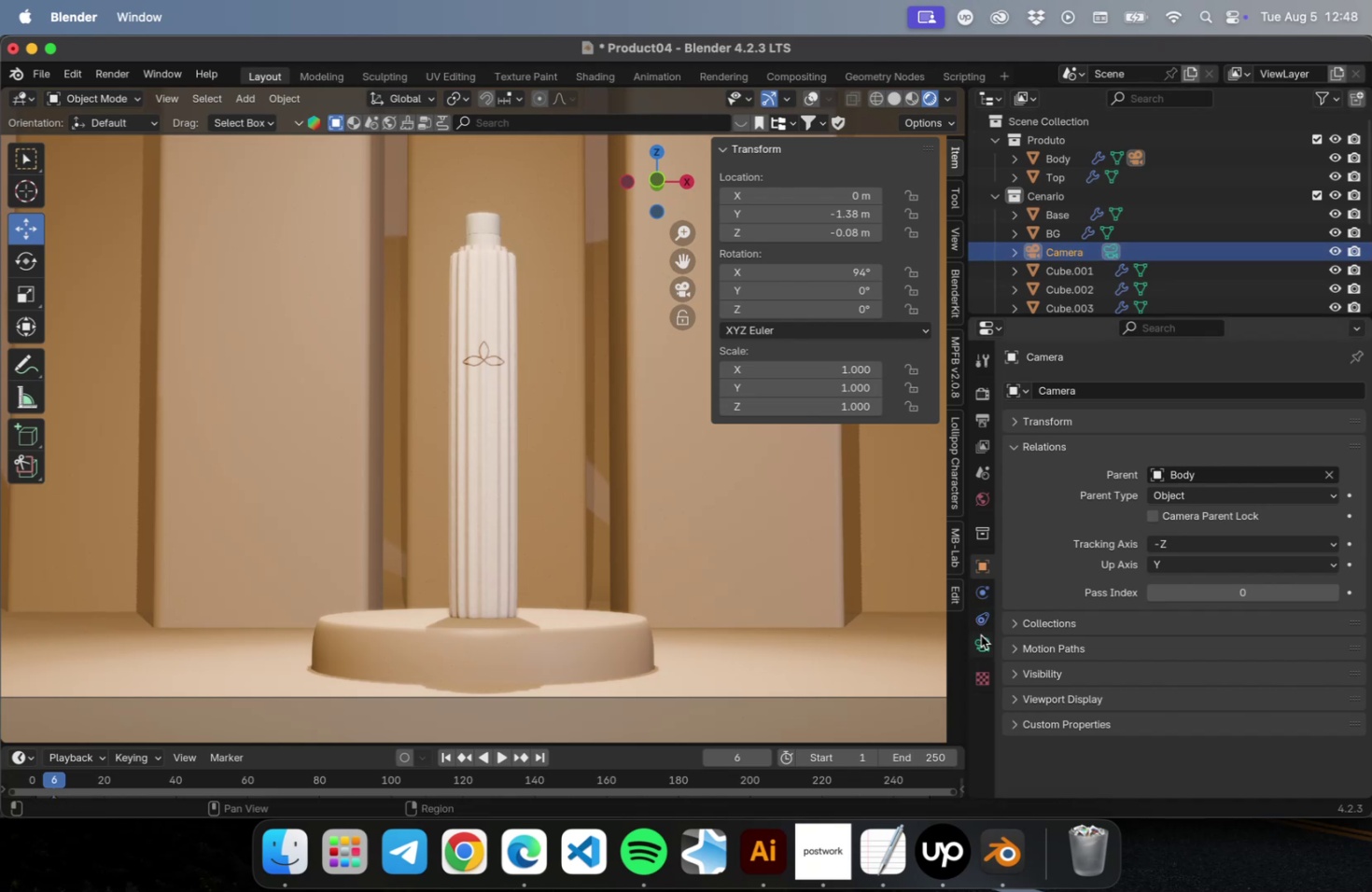 
left_click([981, 639])
 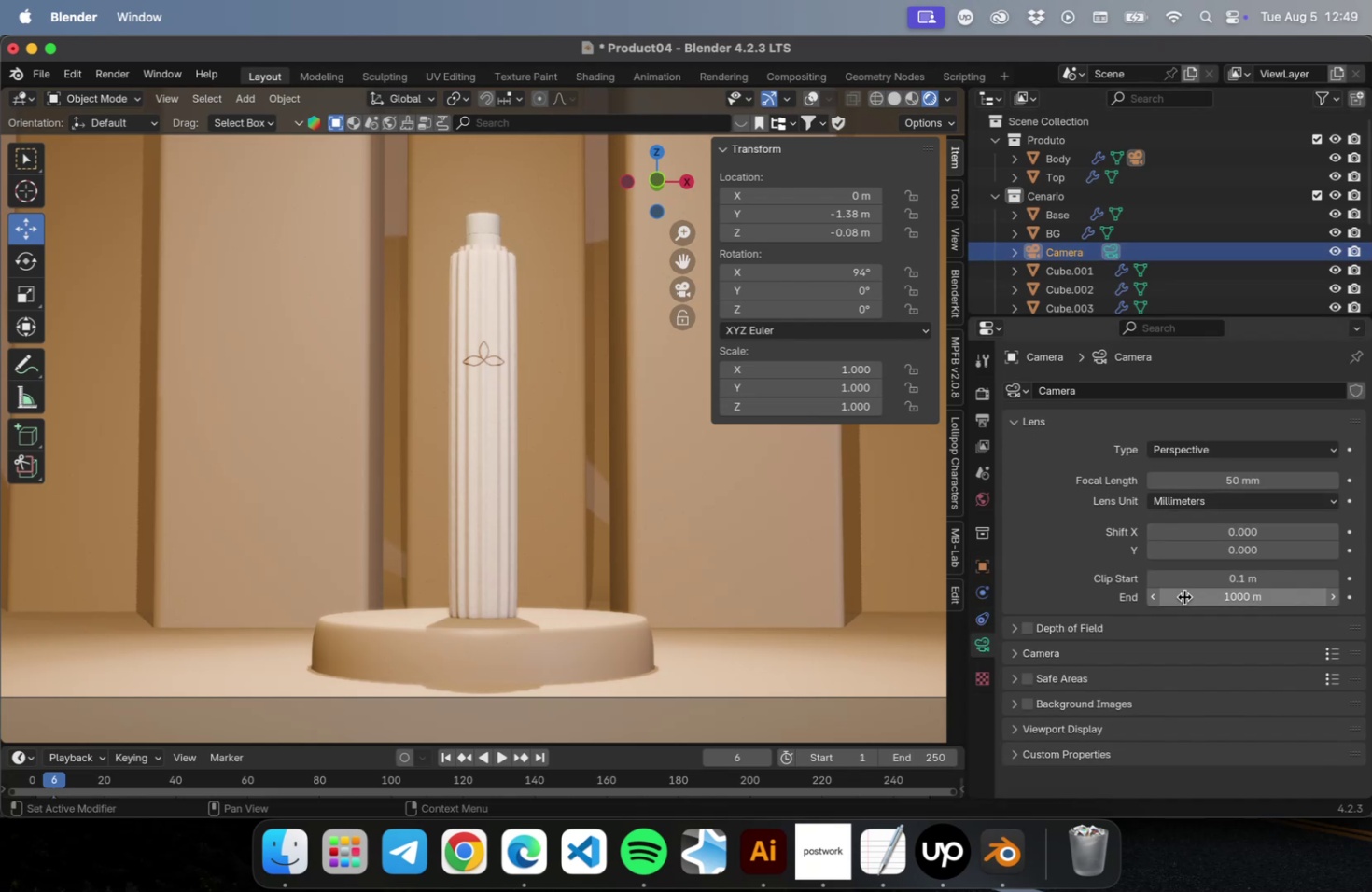 
left_click_drag(start_coordinate=[1218, 594], to_coordinate=[19, 527])
 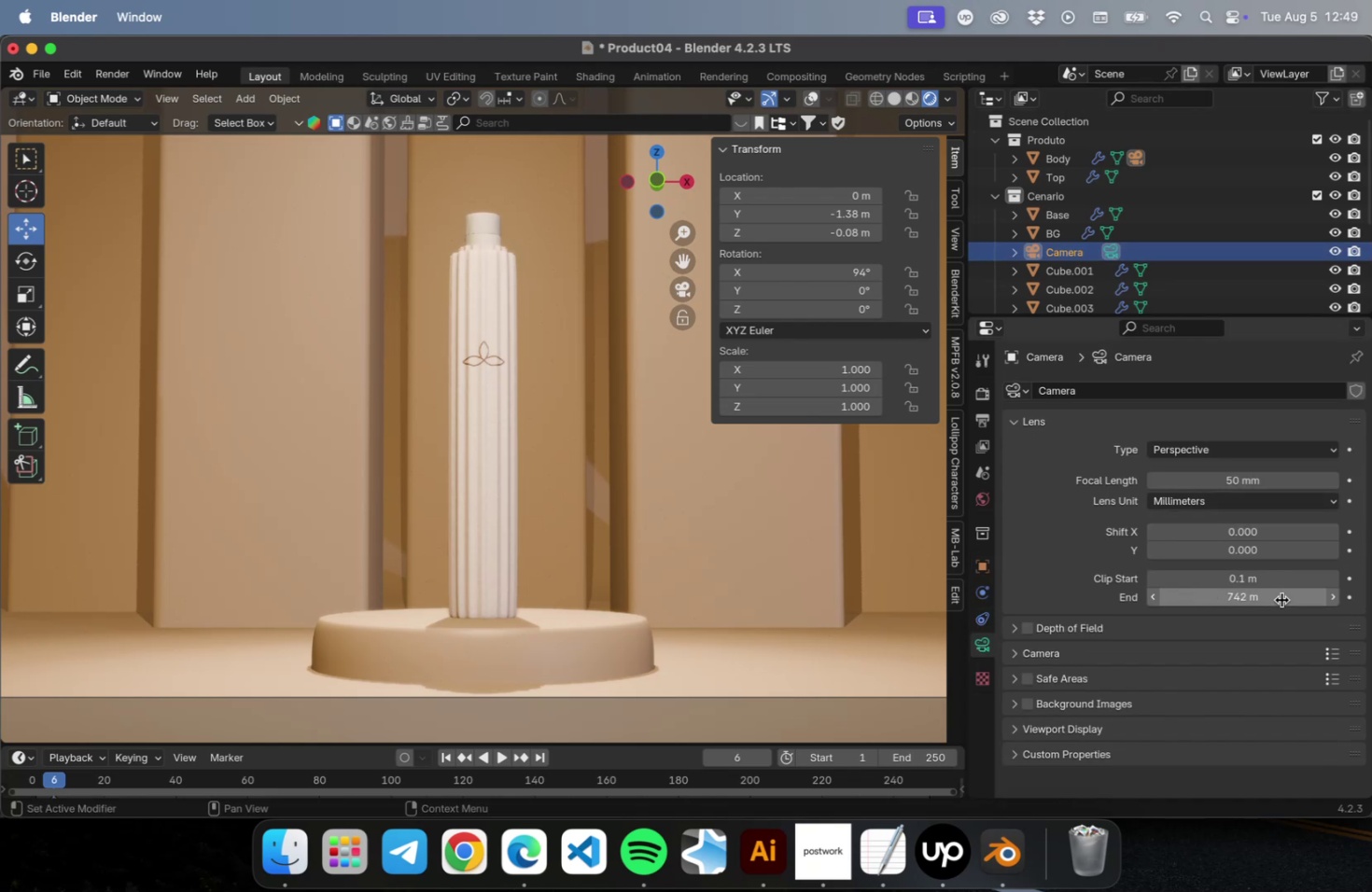 
left_click_drag(start_coordinate=[1285, 596], to_coordinate=[0, 585])
 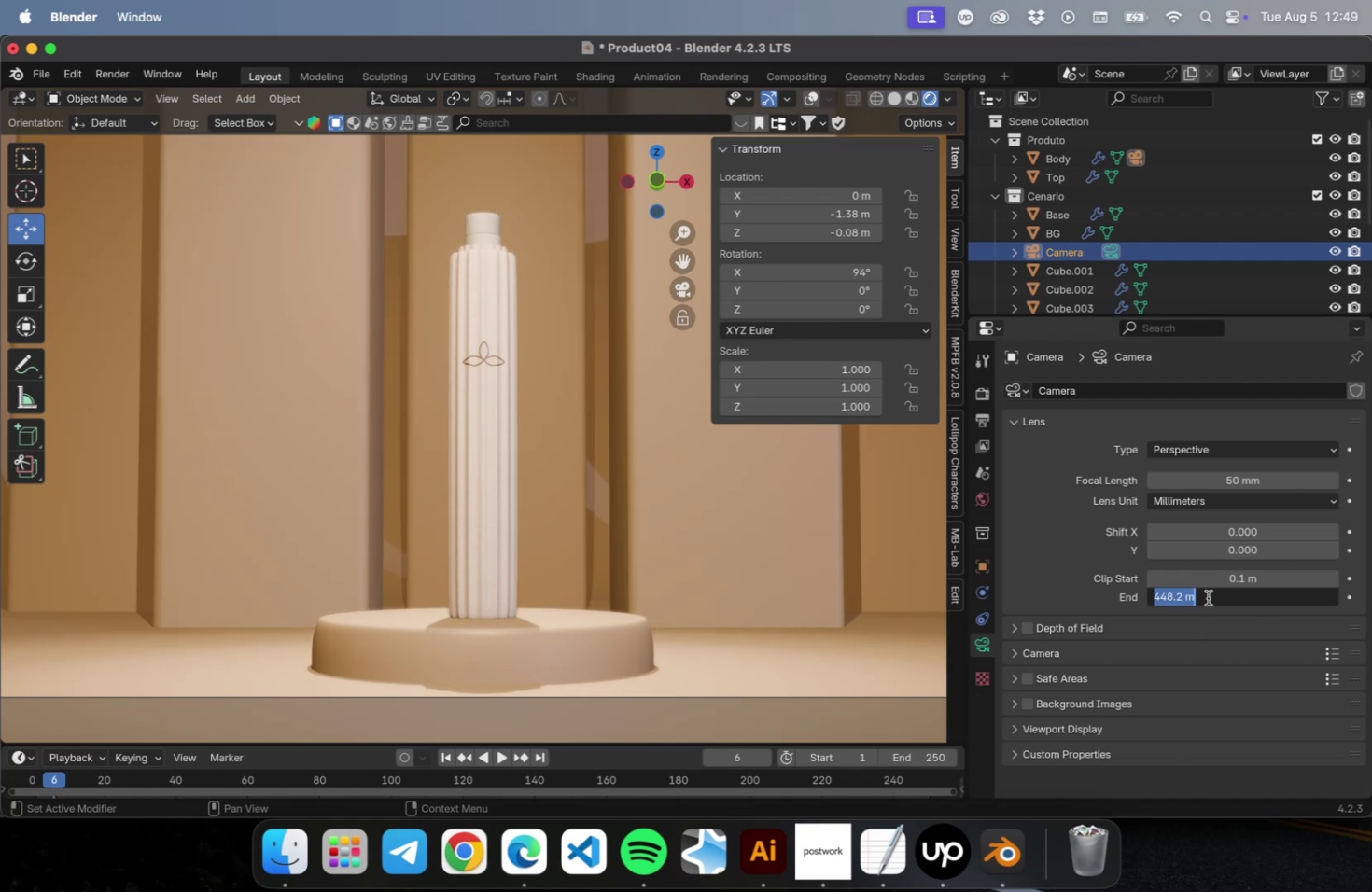 
key(1)
 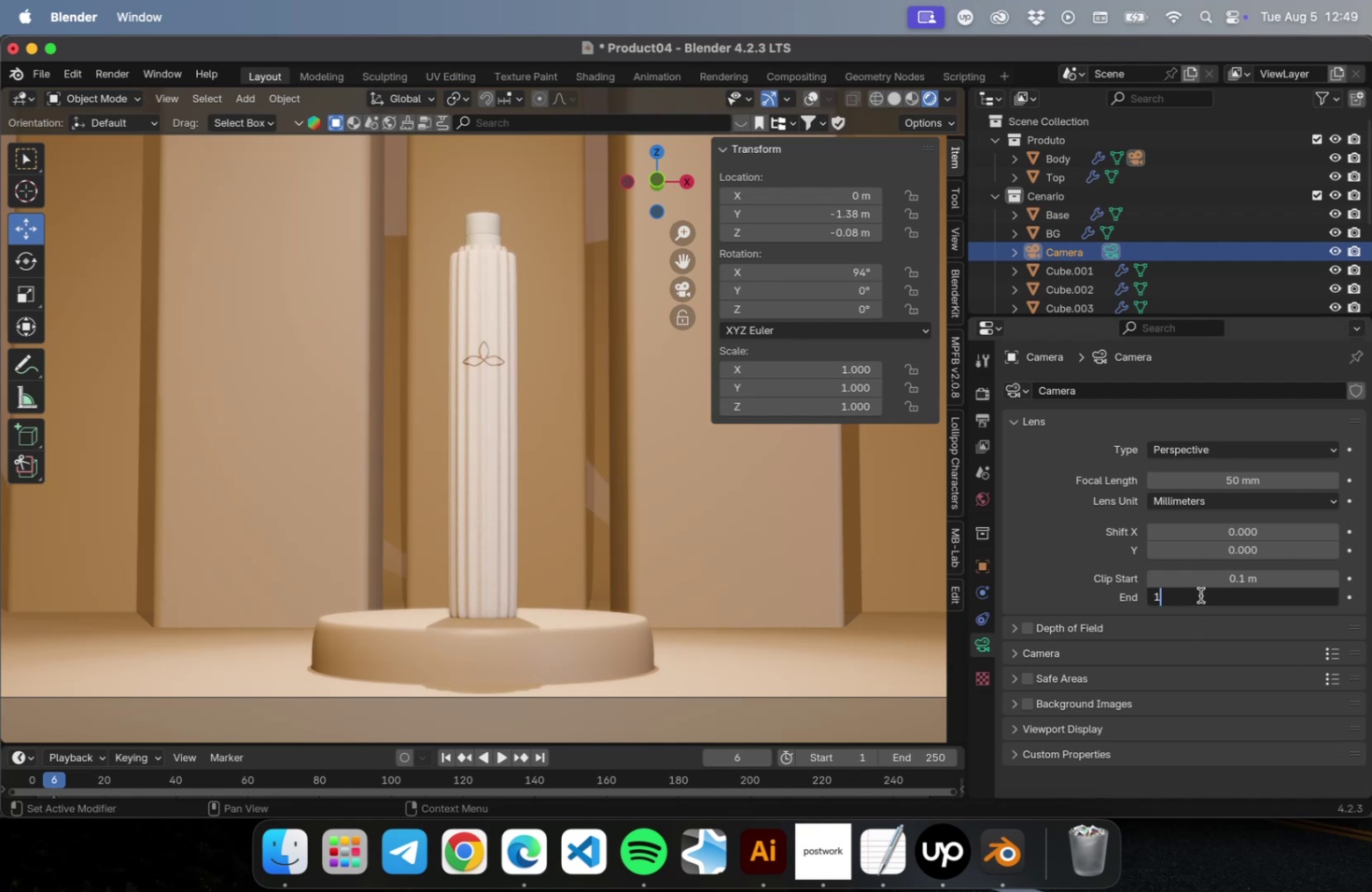 
key(Tab)
 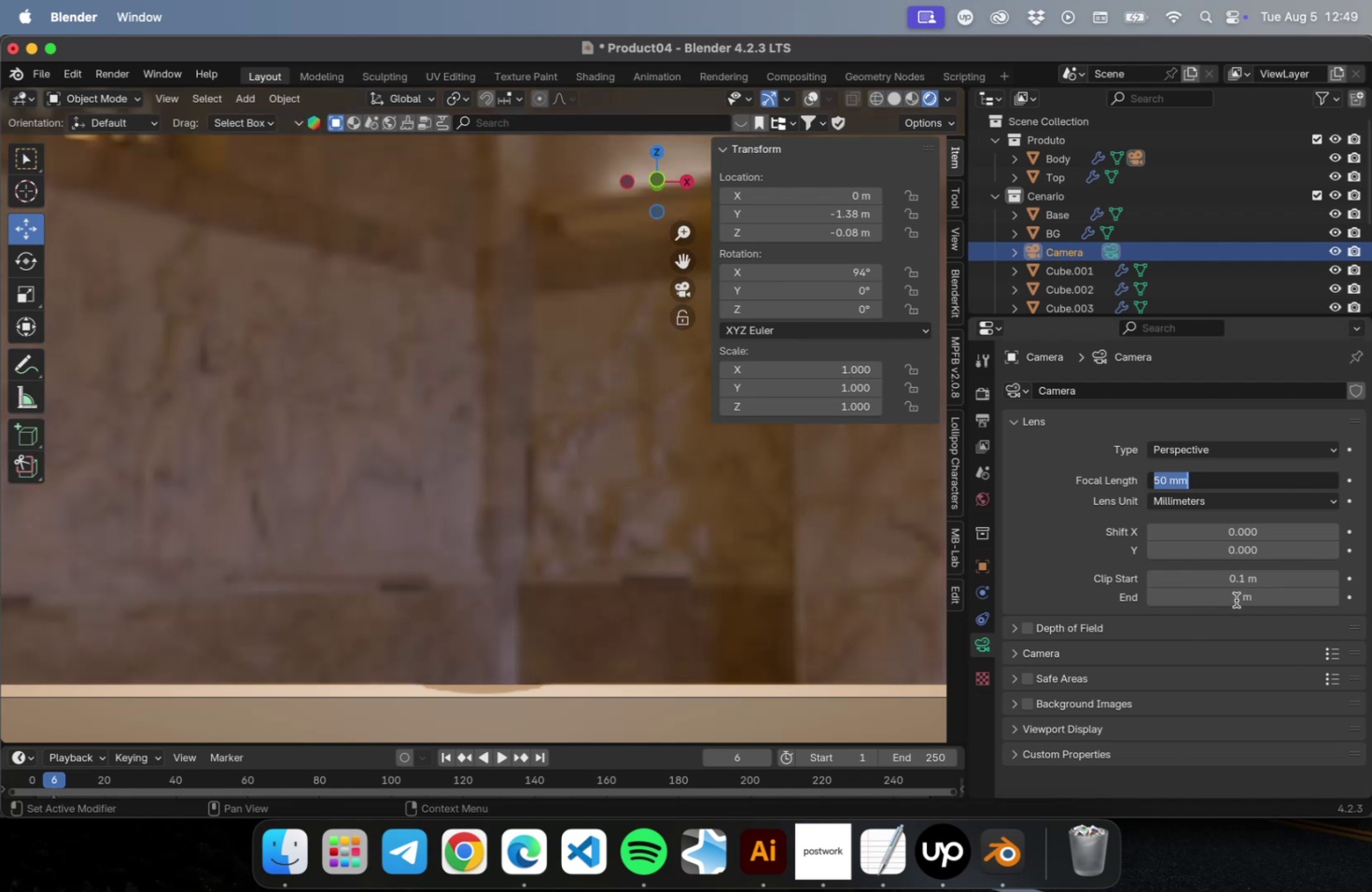 
left_click([1221, 596])
 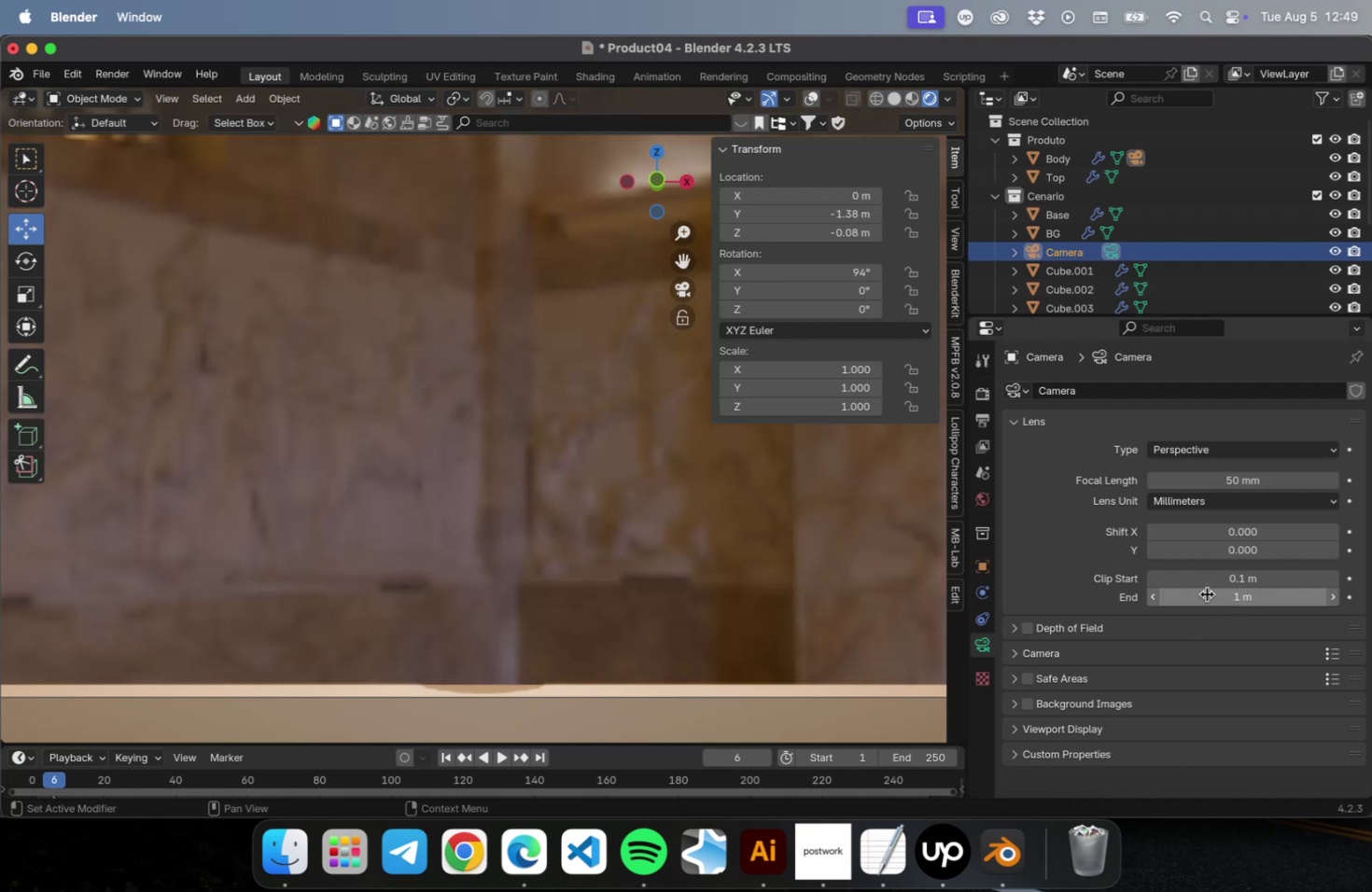 
left_click_drag(start_coordinate=[1207, 592], to_coordinate=[1218, 592])
 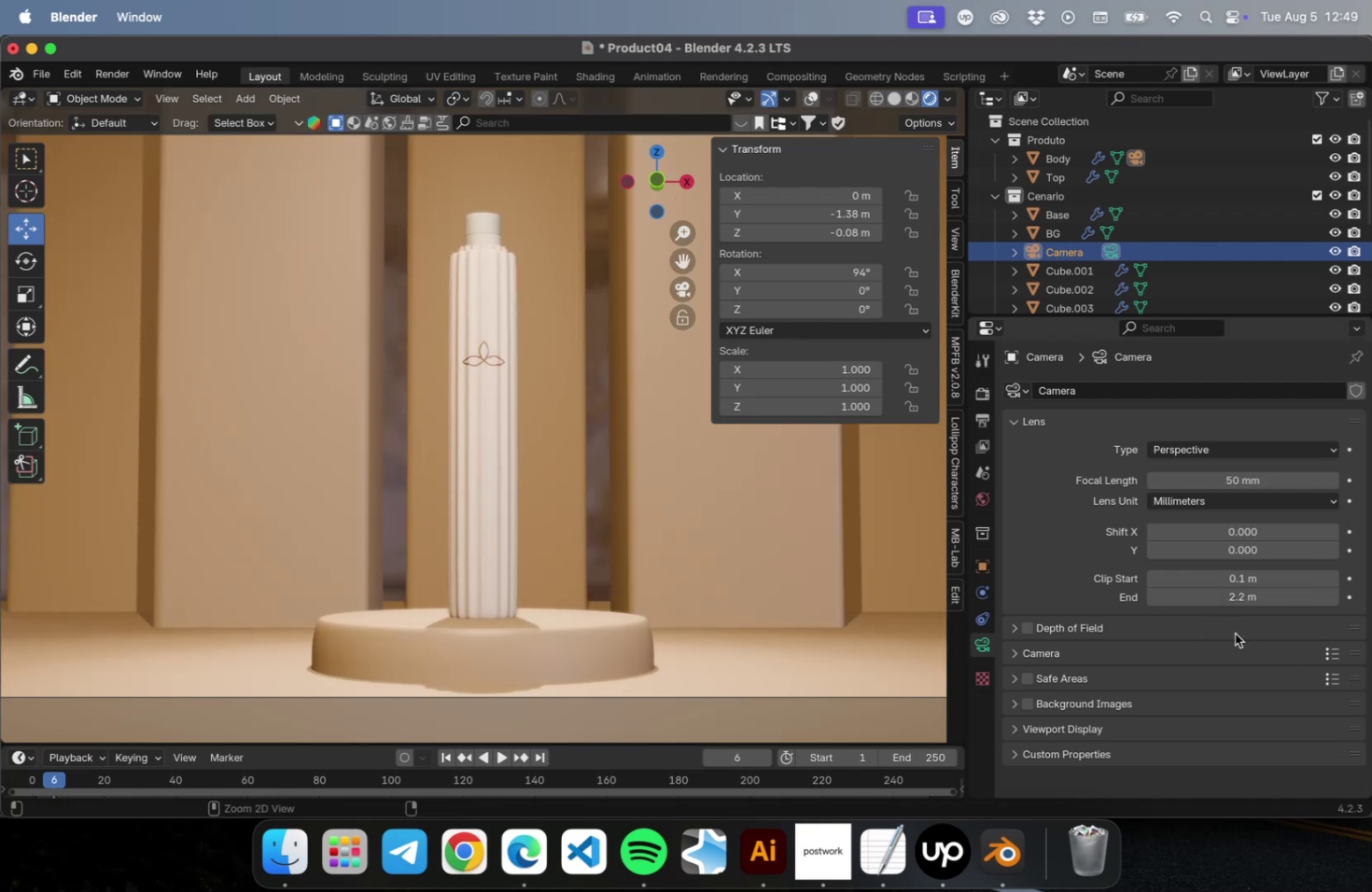 
key(Meta+CommandLeft)
 